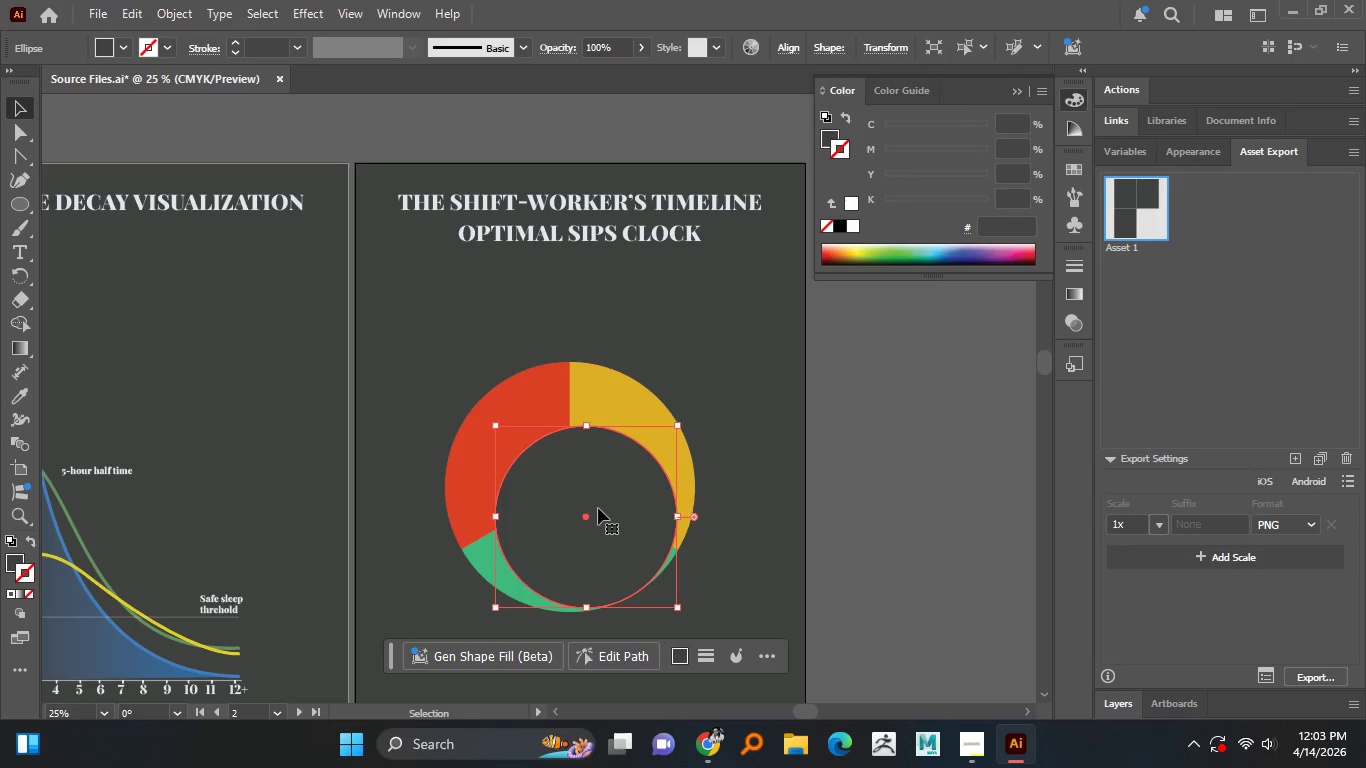 
left_click_drag(start_coordinate=[594, 495], to_coordinate=[578, 470])
 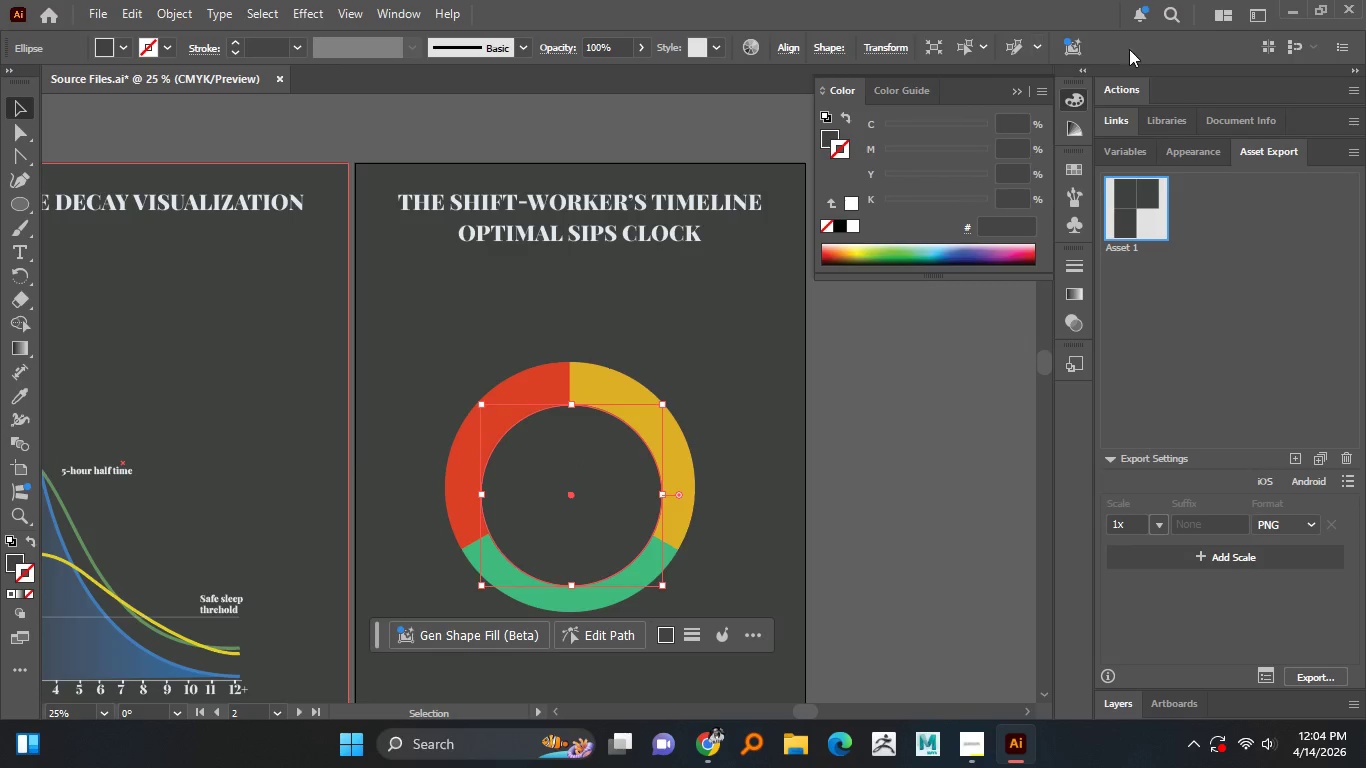 
left_click([792, 46])
 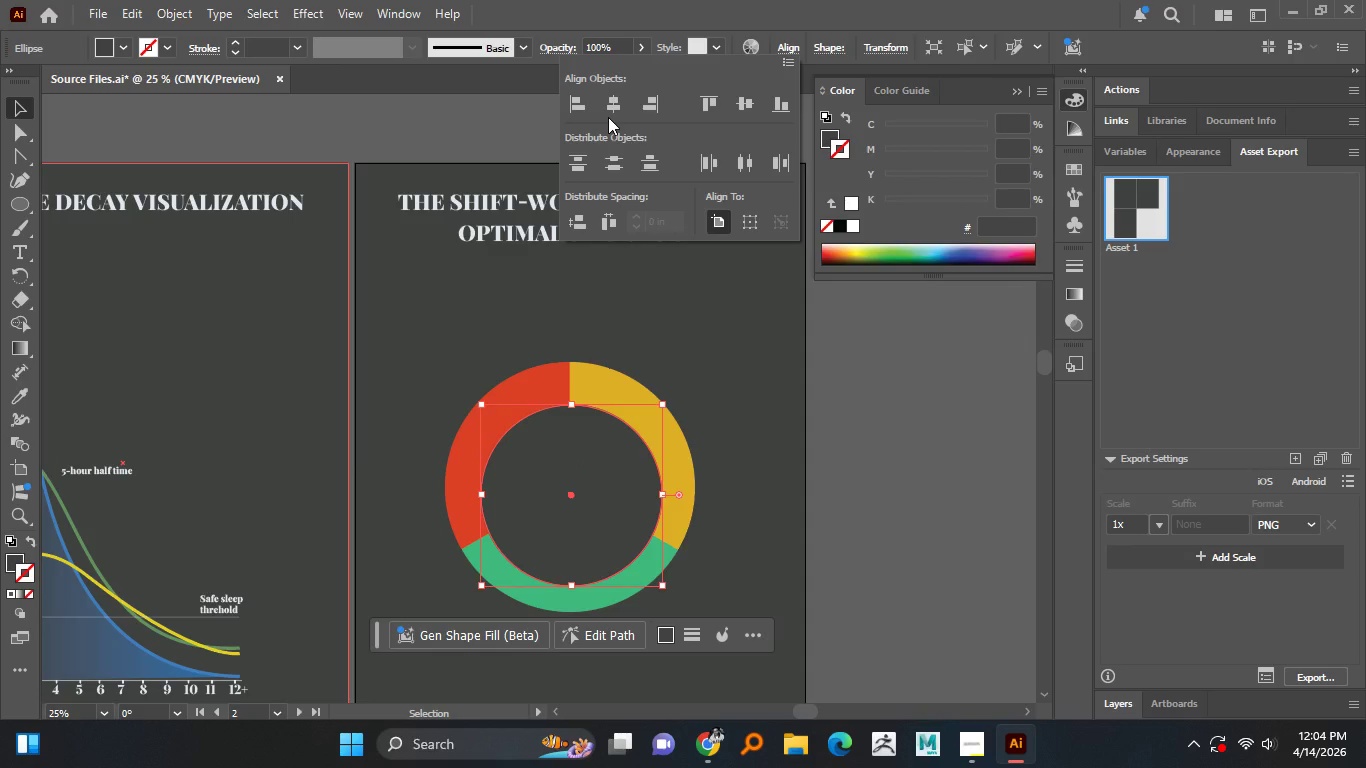 
double_click([611, 109])
 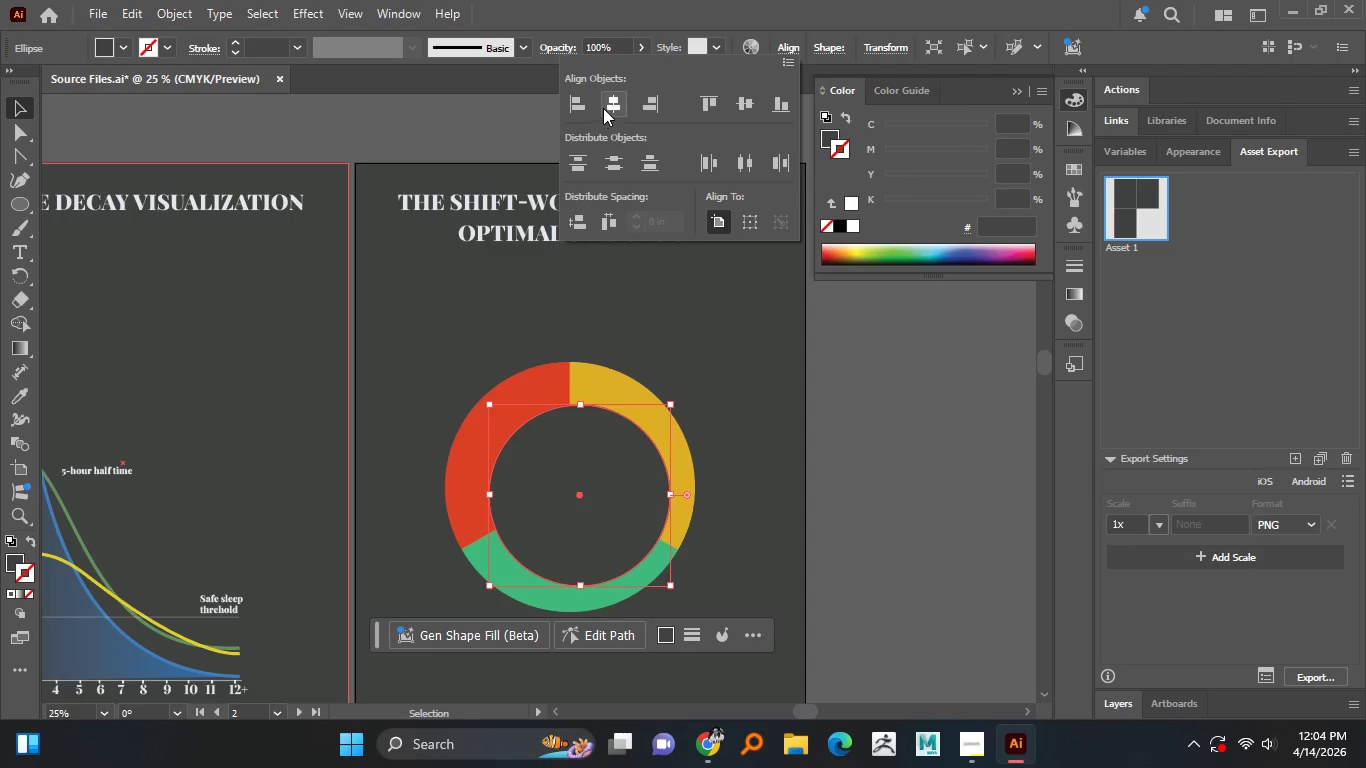 
left_click([616, 104])
 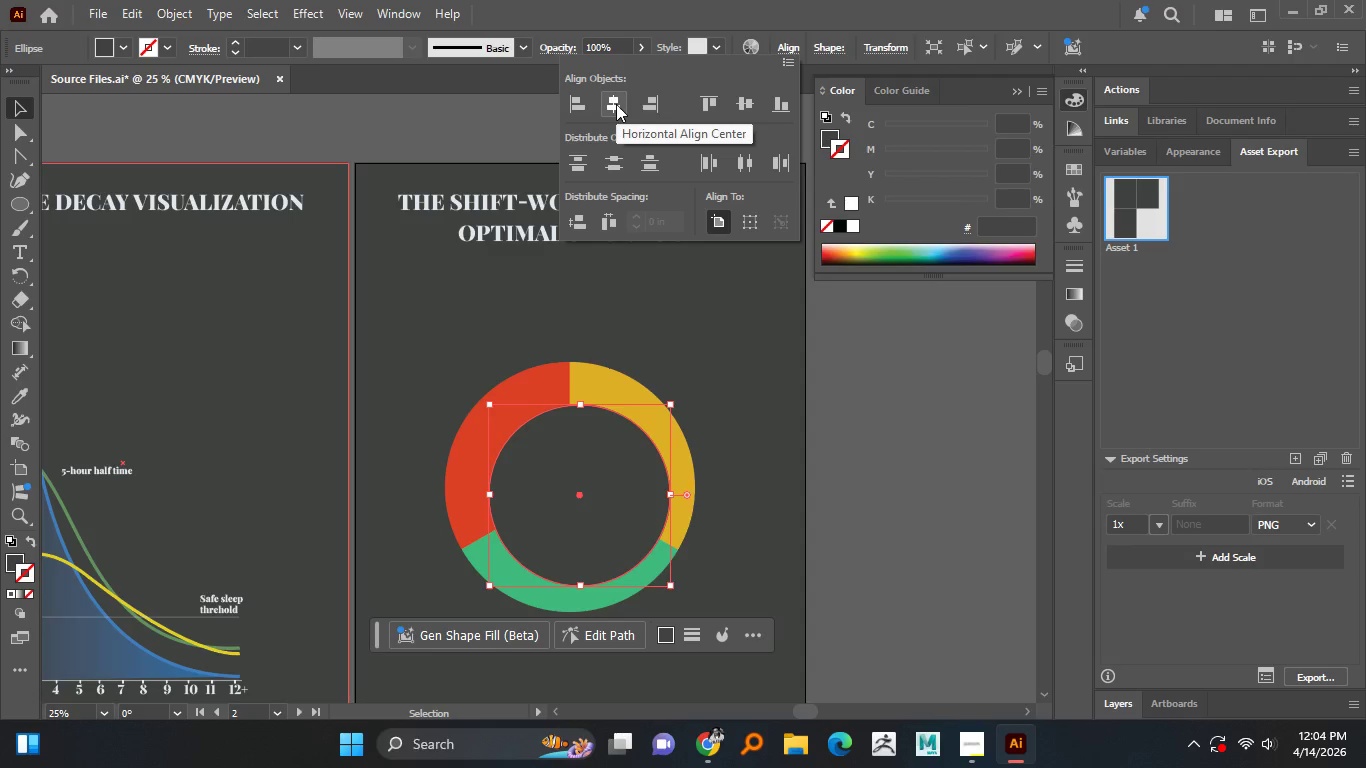 
left_click([616, 104])
 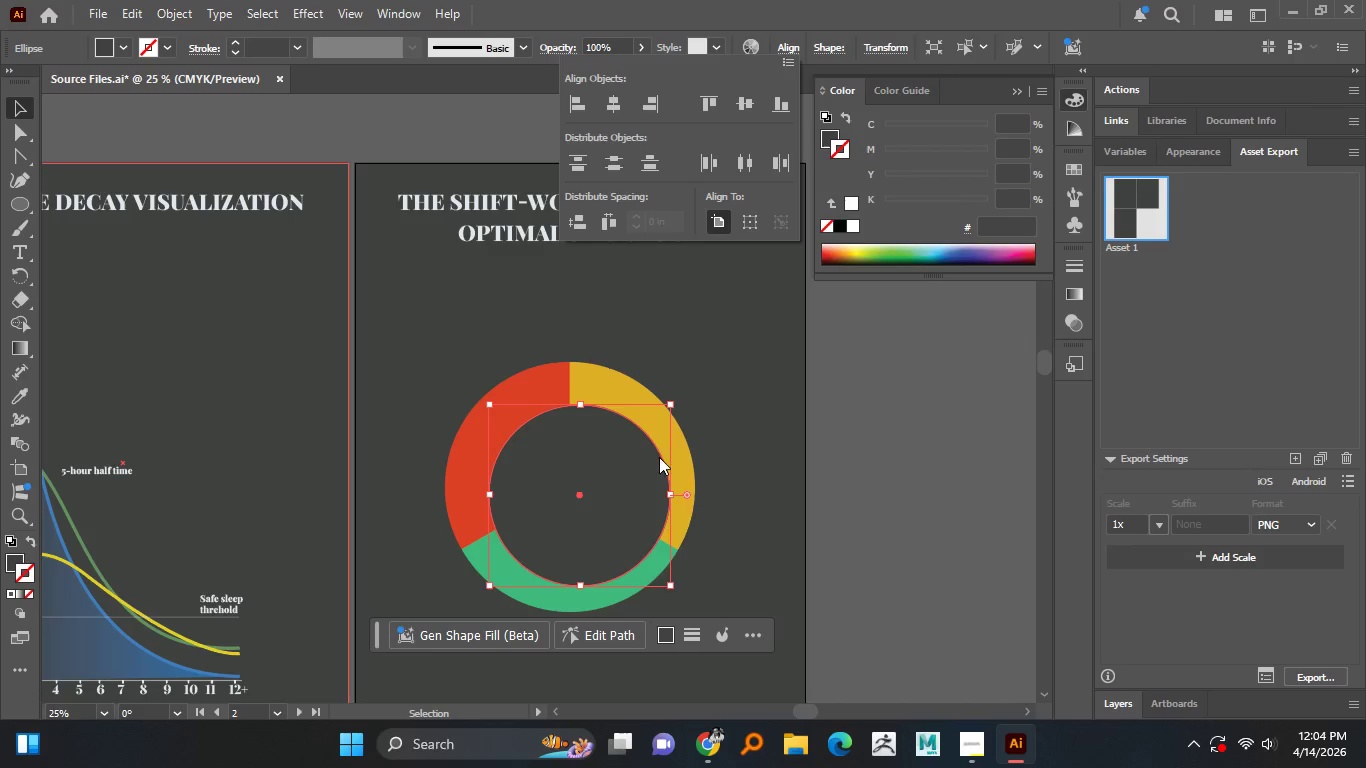 
left_click_drag(start_coordinate=[593, 471], to_coordinate=[581, 460])
 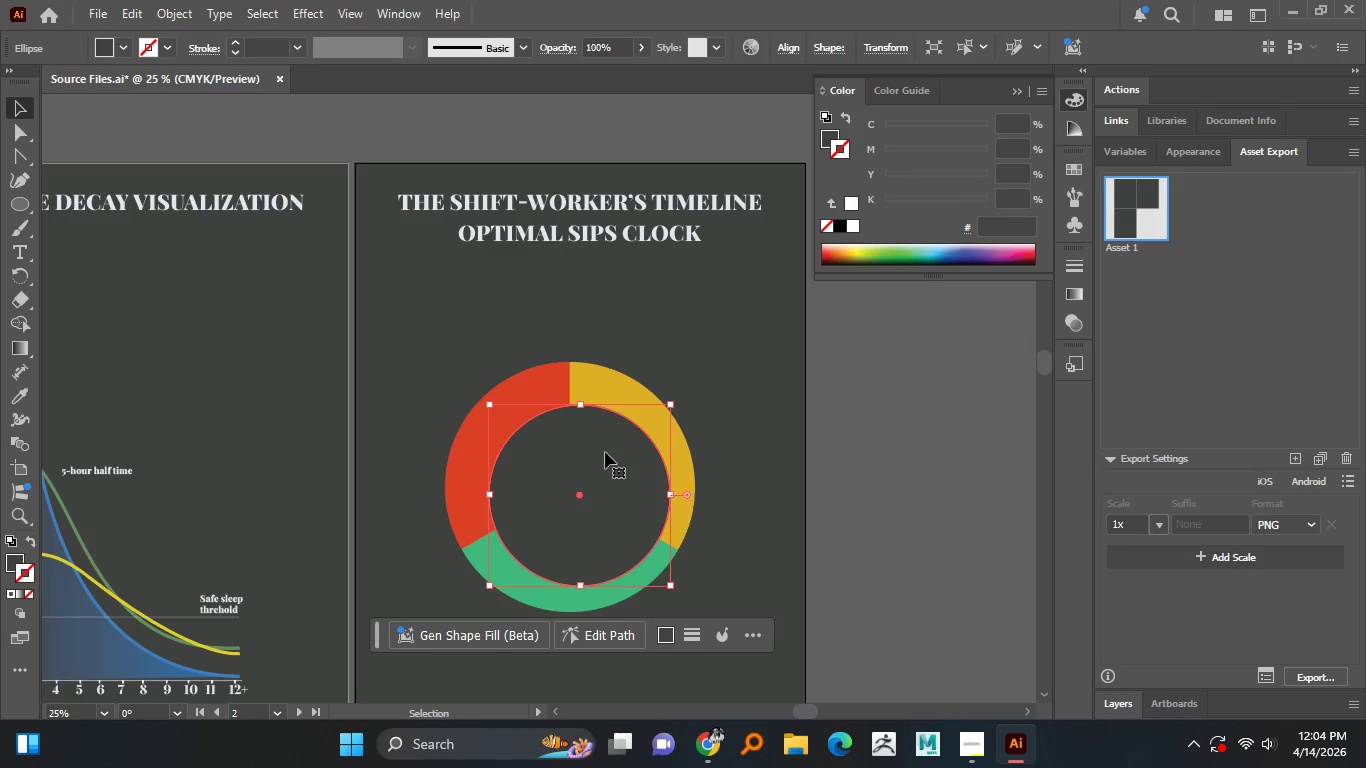 
left_click_drag(start_coordinate=[599, 452], to_coordinate=[590, 446])
 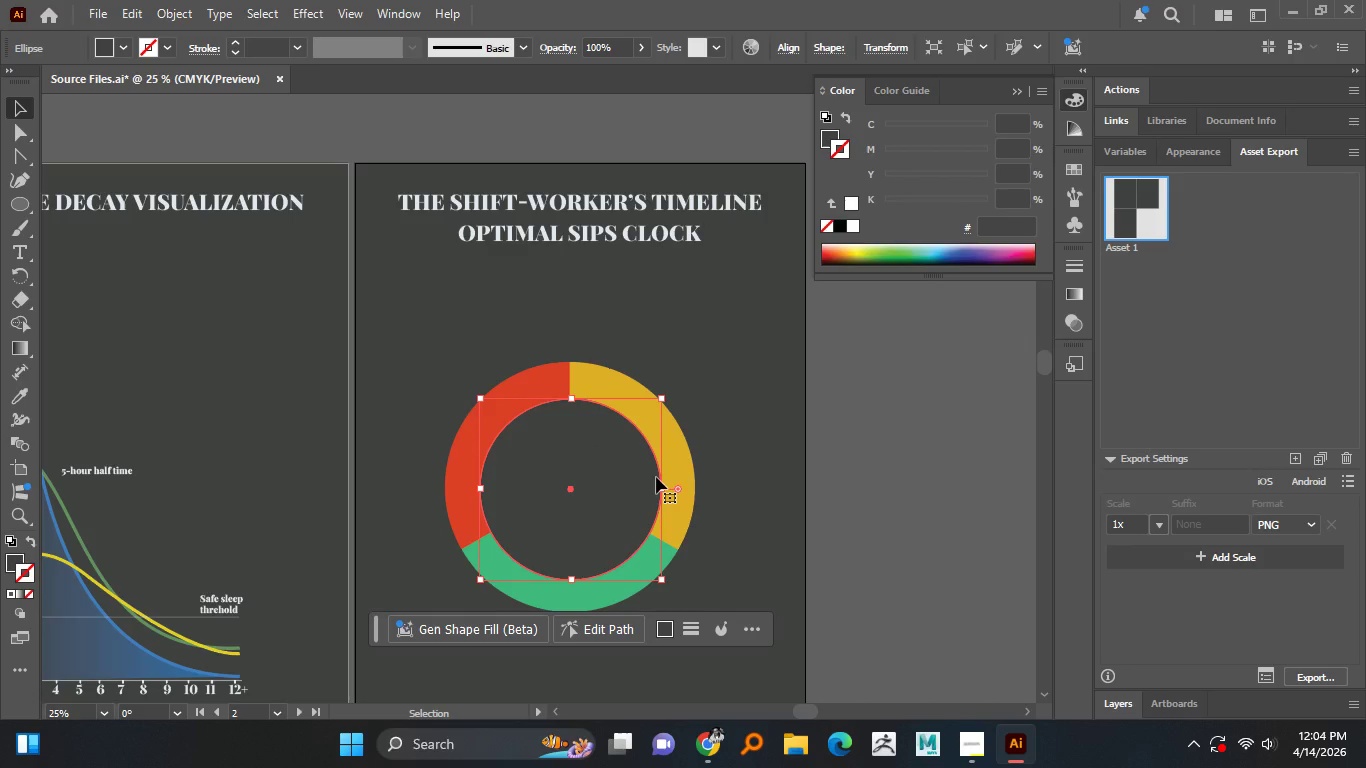 
hold_key(key=AltLeft, duration=1.51)
 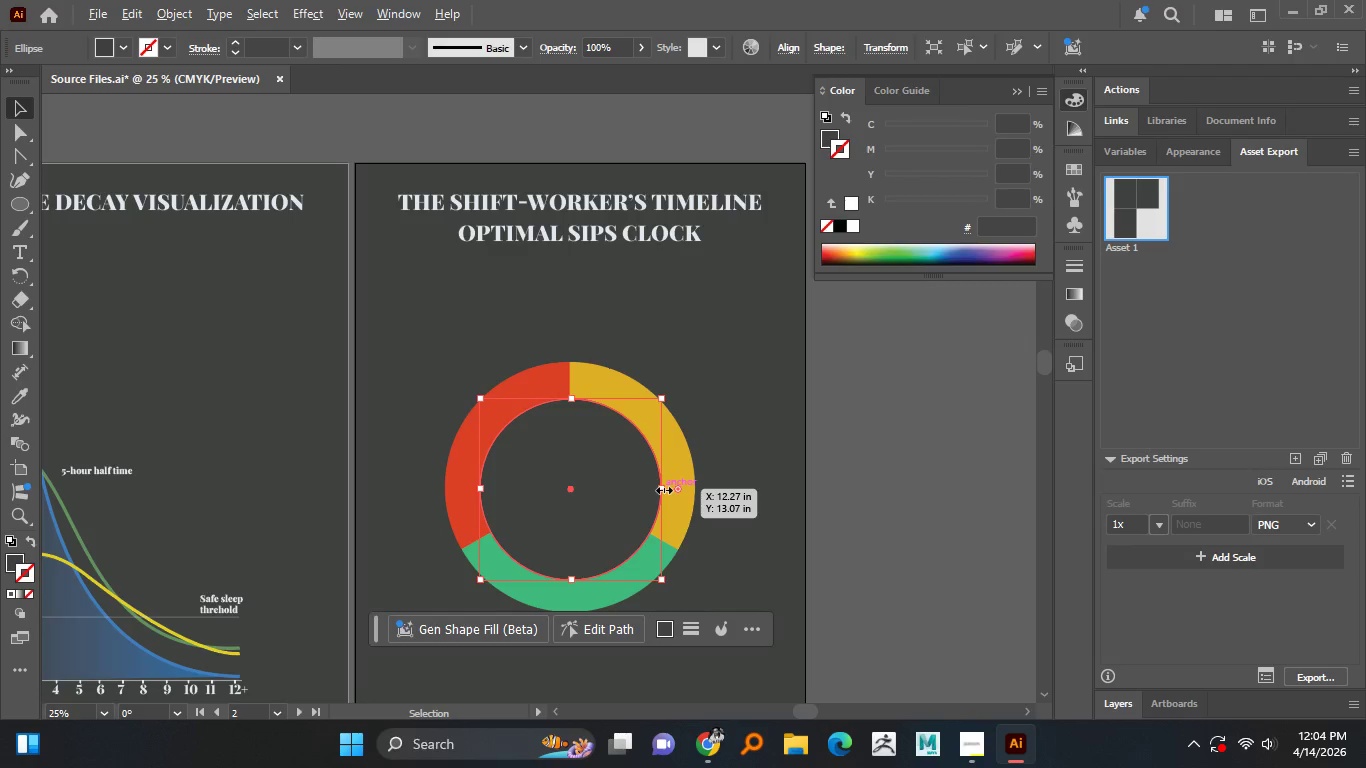 
hold_key(key=AltLeft, duration=4.66)
left_click_drag(start_coordinate=[663, 488], to_coordinate=[668, 484])
 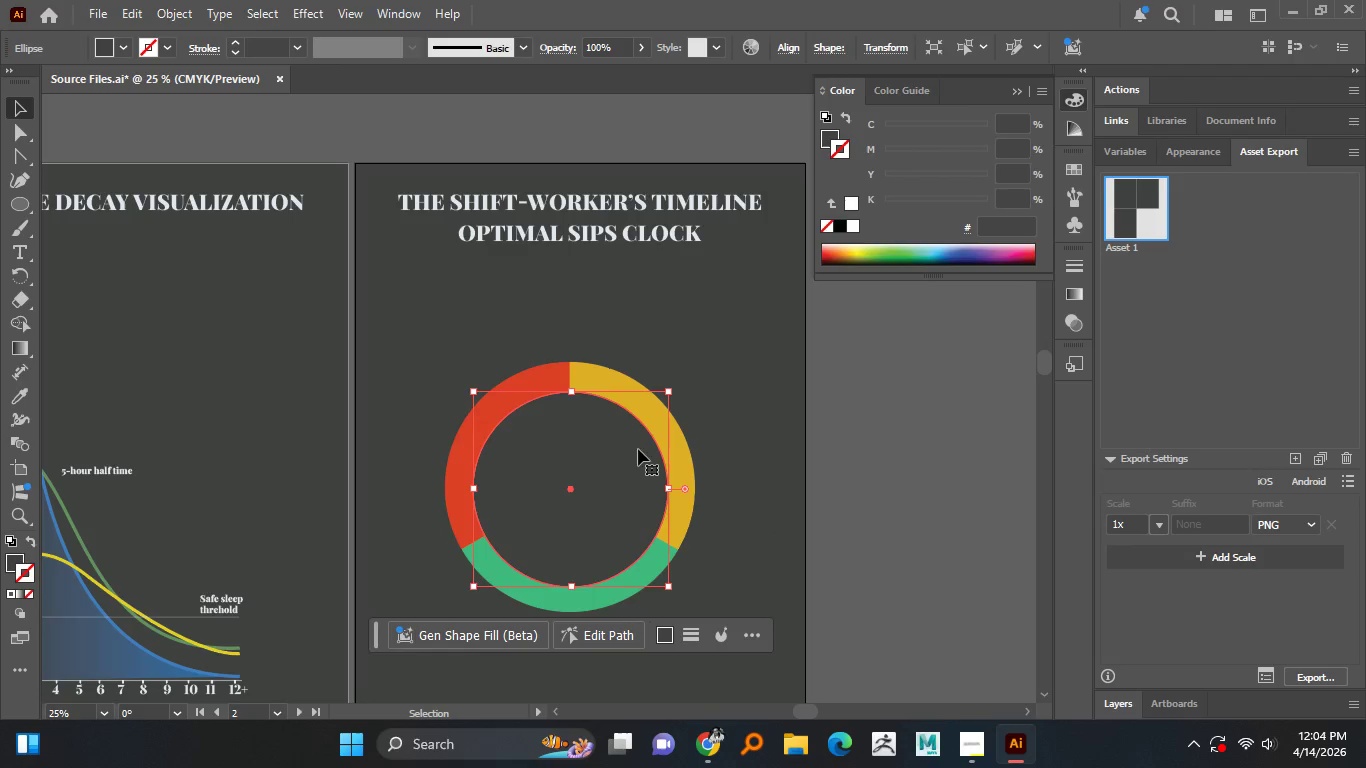 
hold_key(key=ShiftLeft, duration=1.51)
 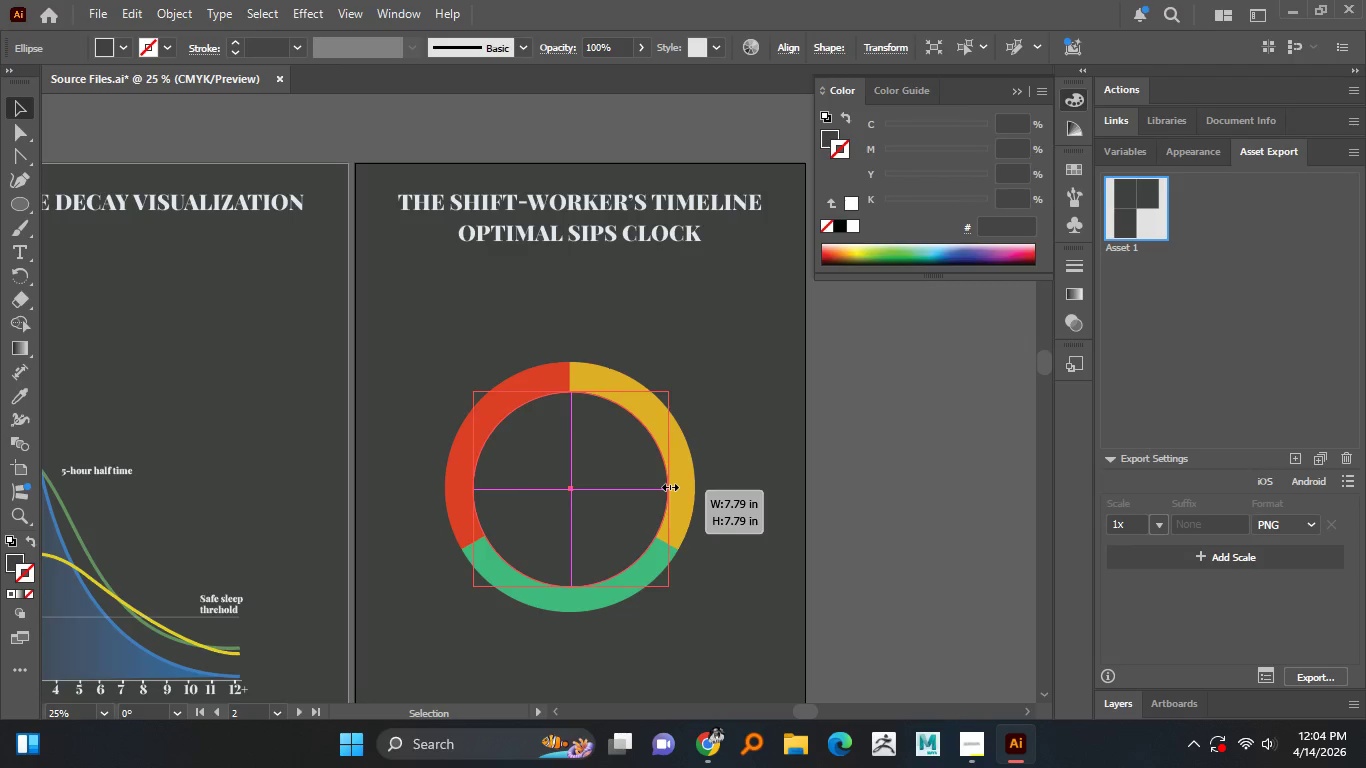 
hold_key(key=ShiftLeft, duration=1.5)
 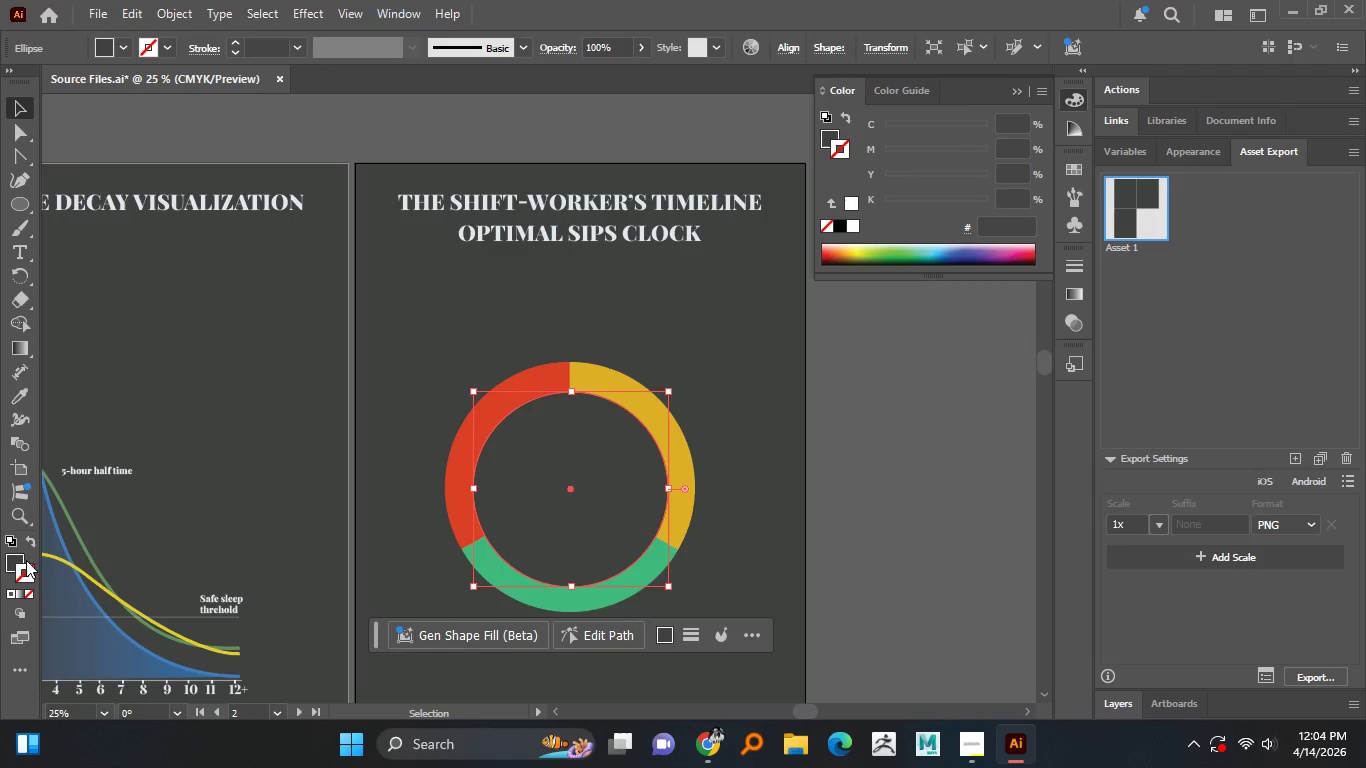 
left_click([22, 553])
 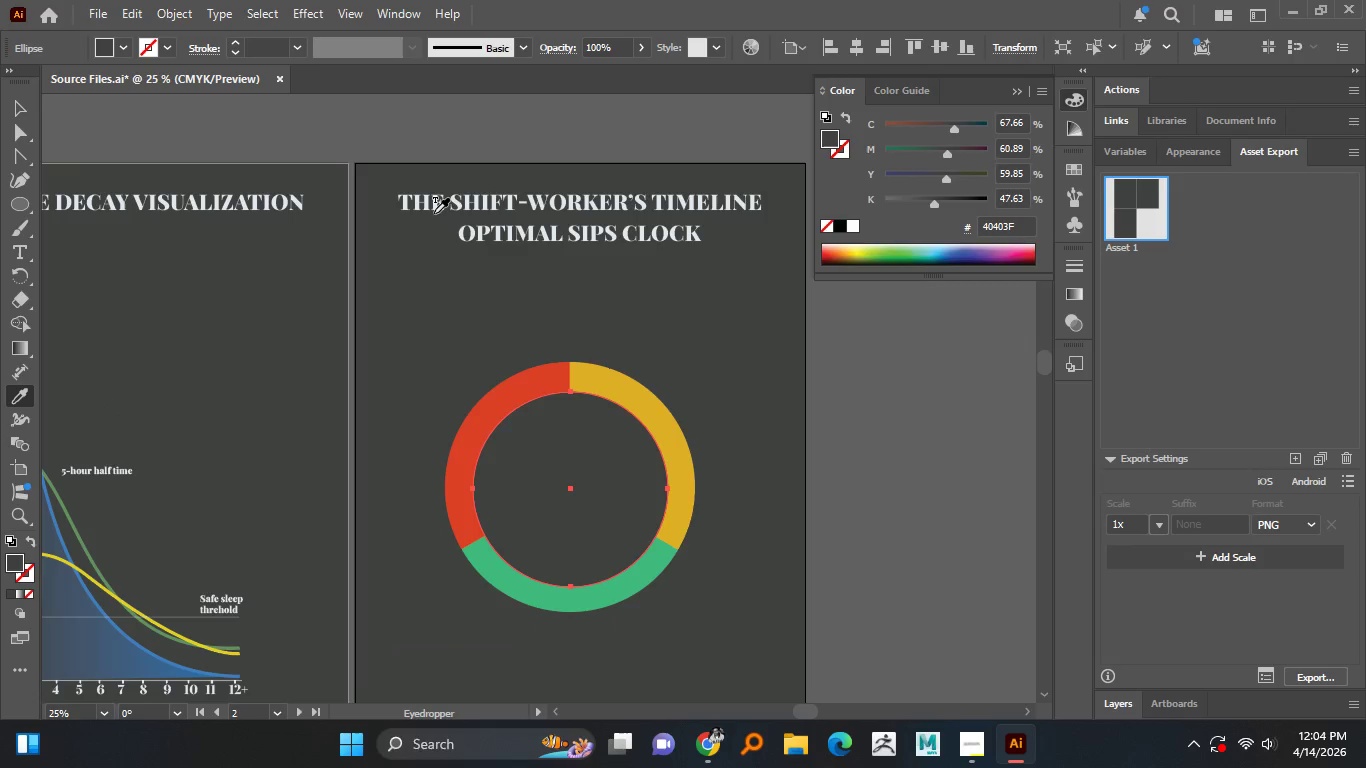 
left_click([419, 198])
 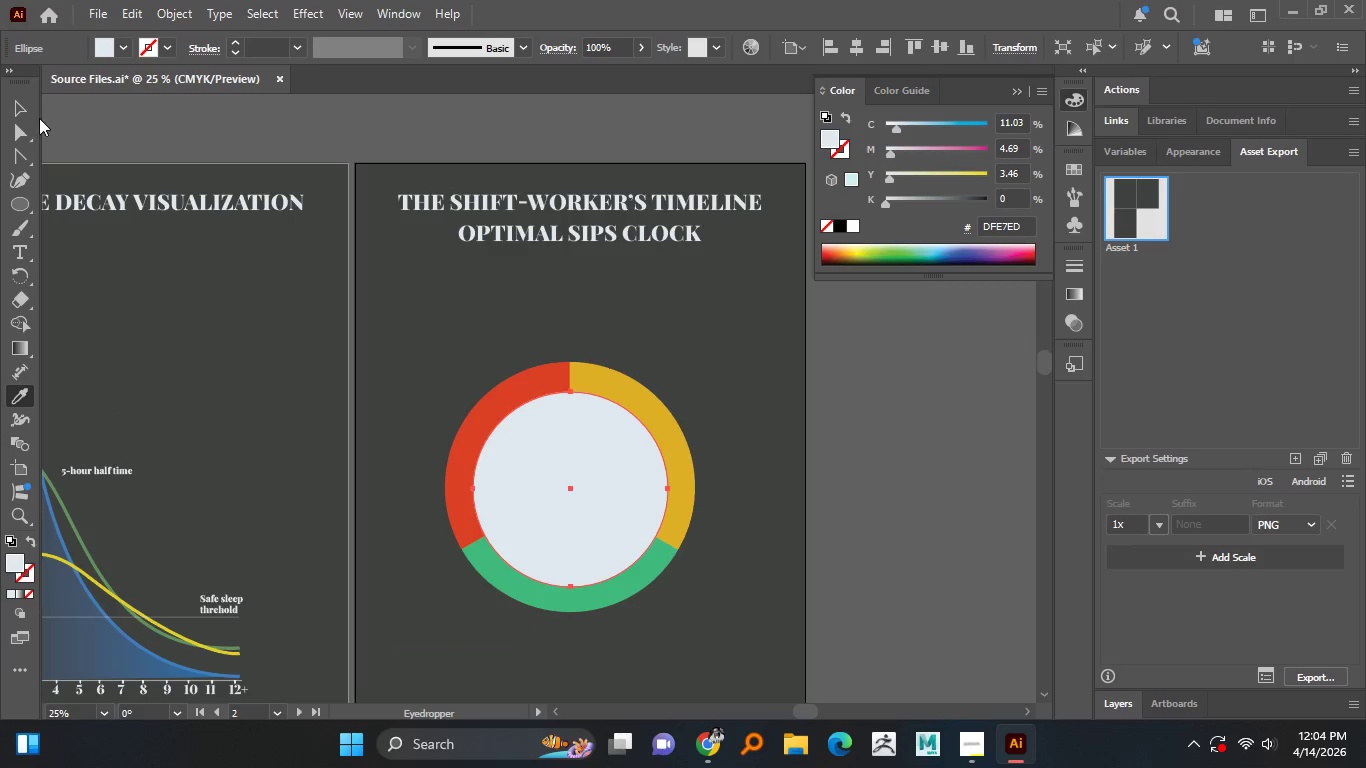 
left_click([25, 115])
 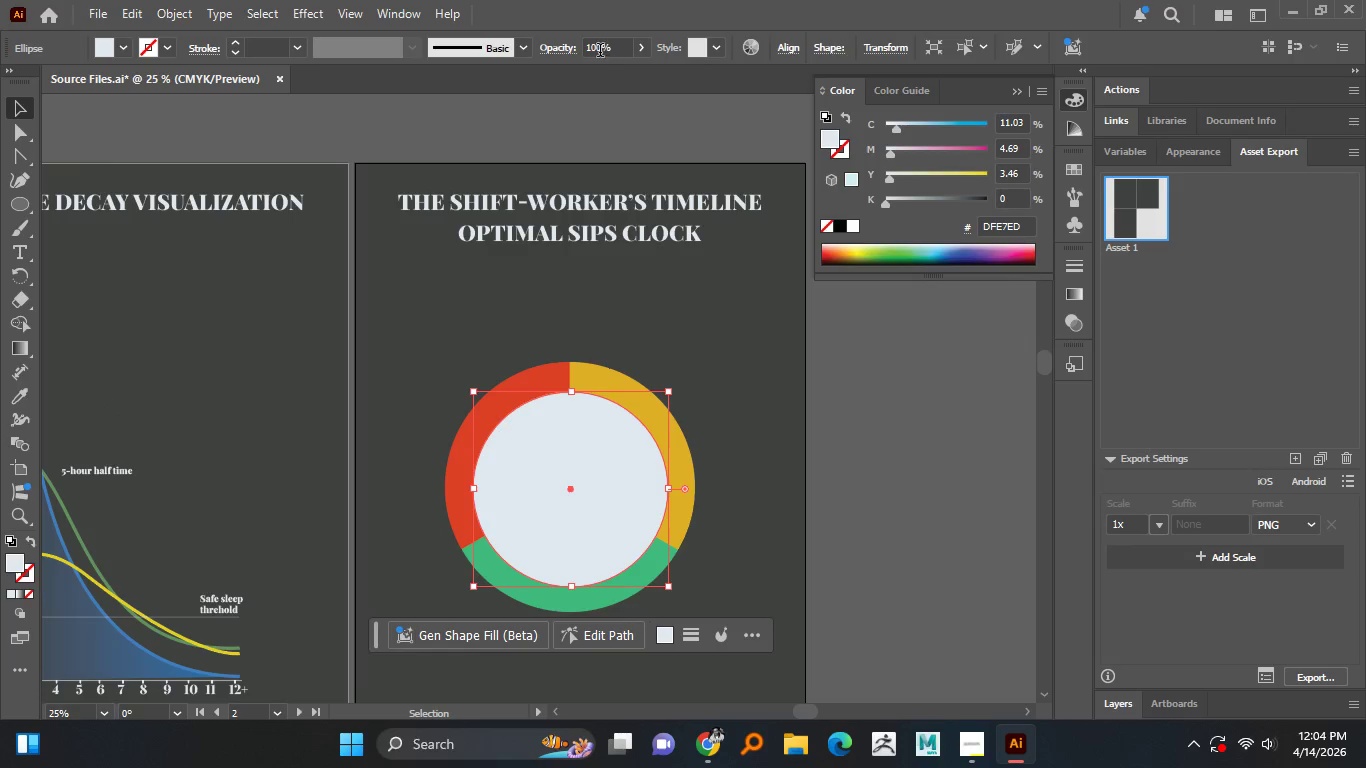 
double_click([600, 52])
 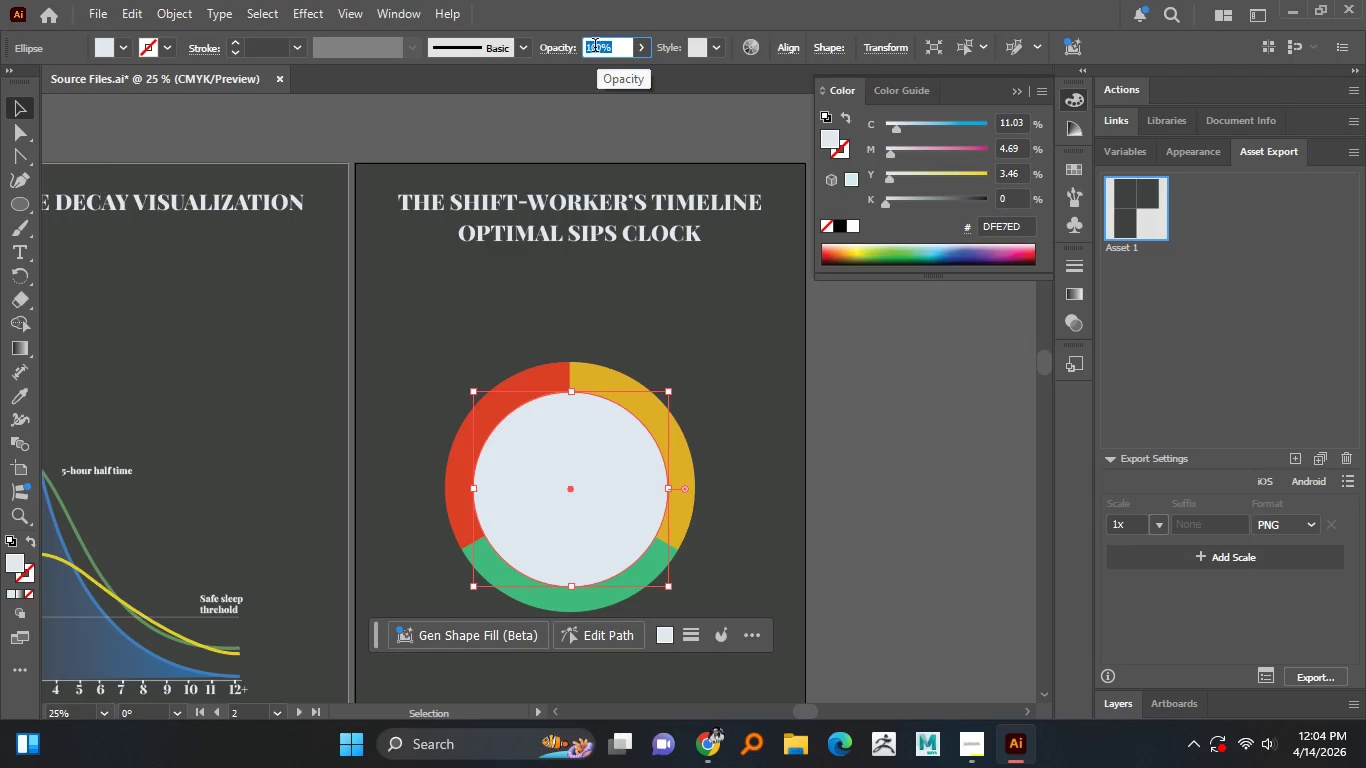 
key(Numpad1)
 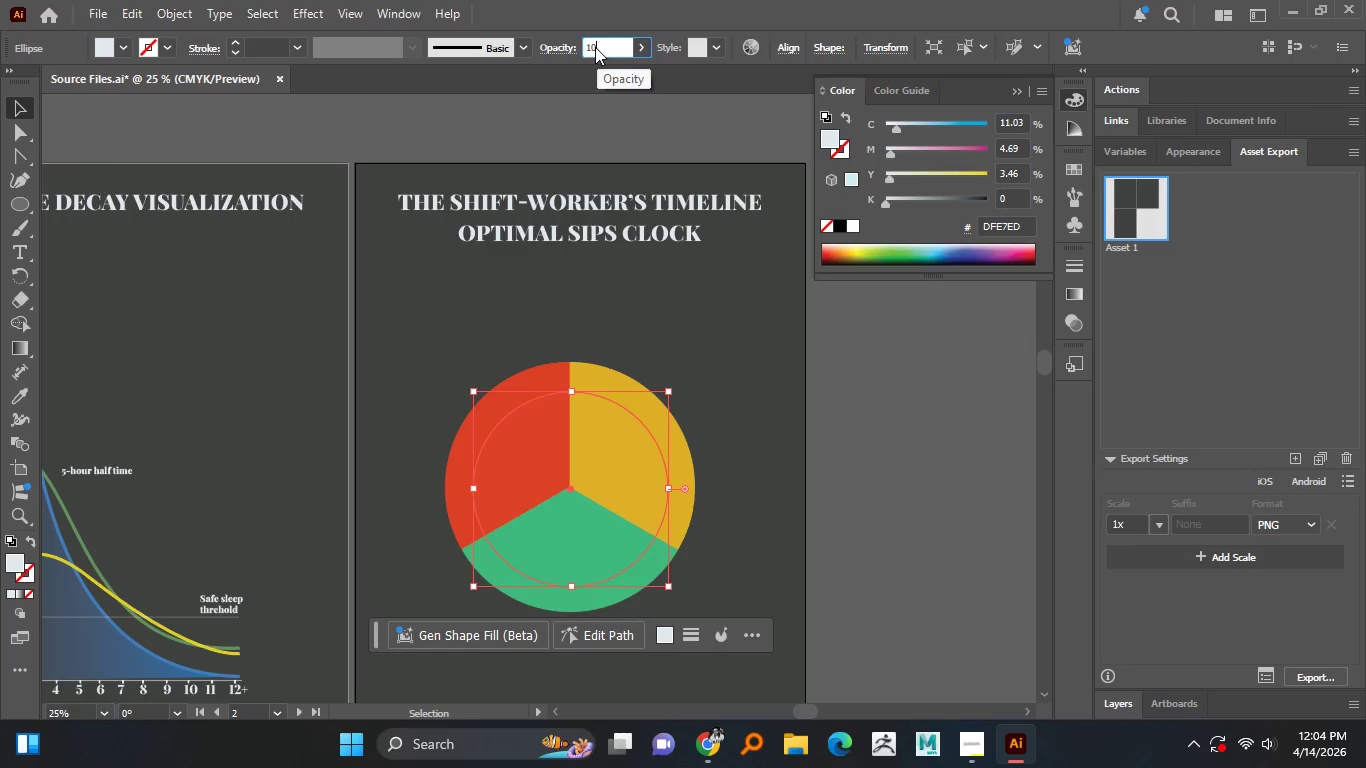 
key(Numpad0)
 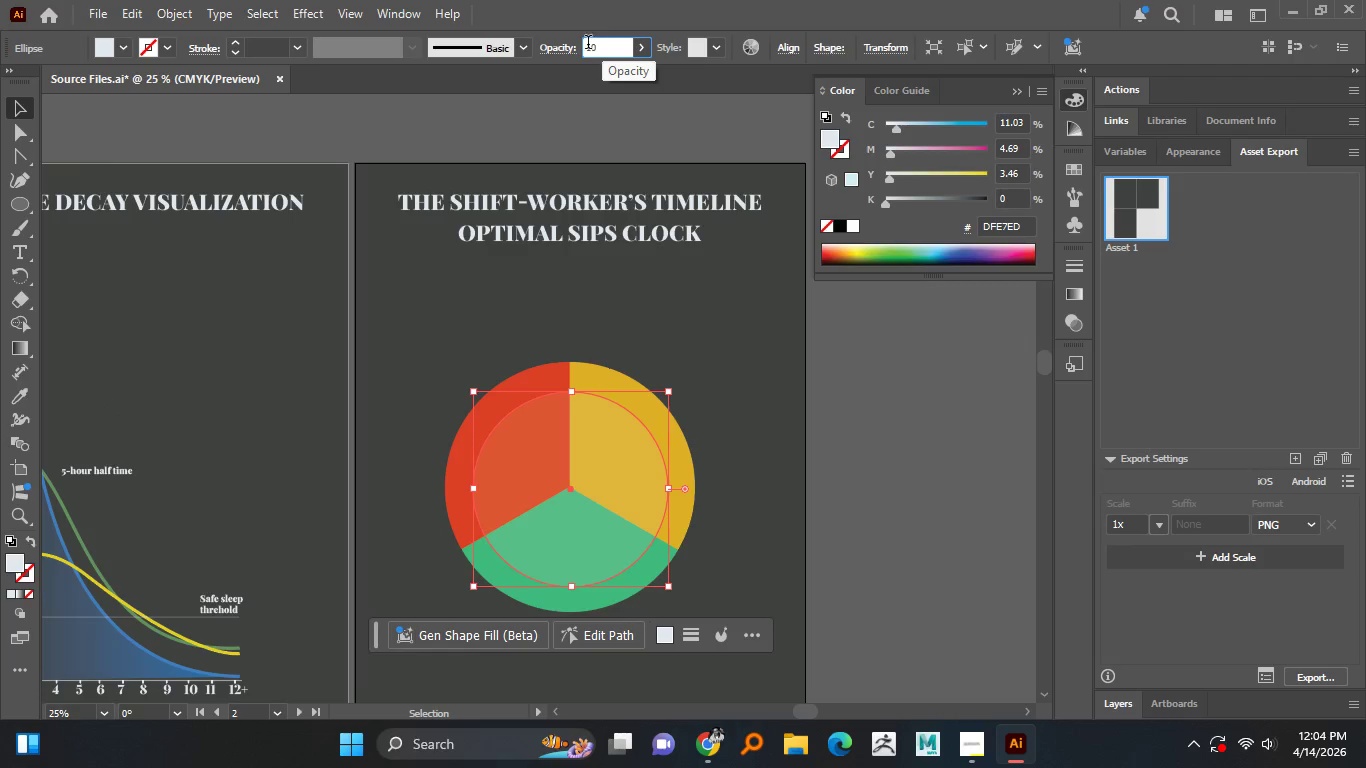 
double_click([588, 44])
 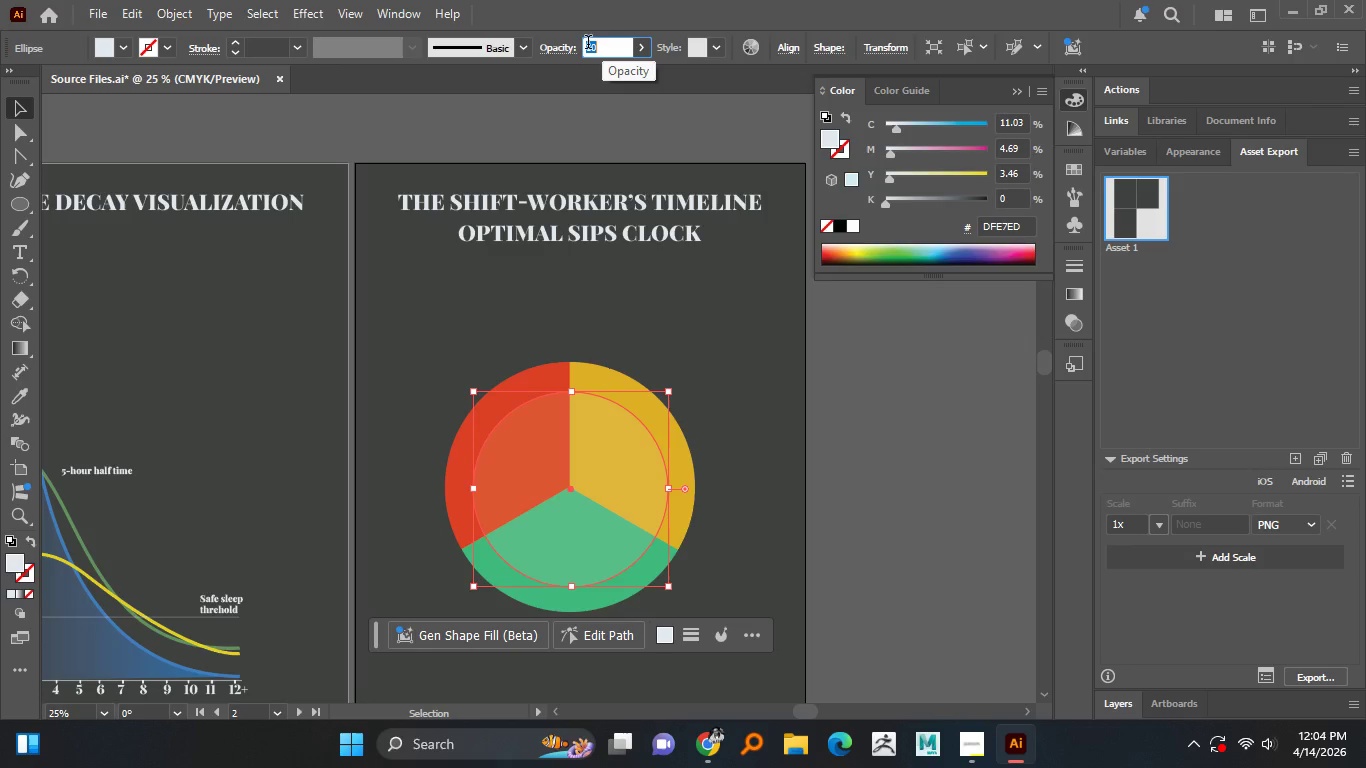 
key(Numpad3)
 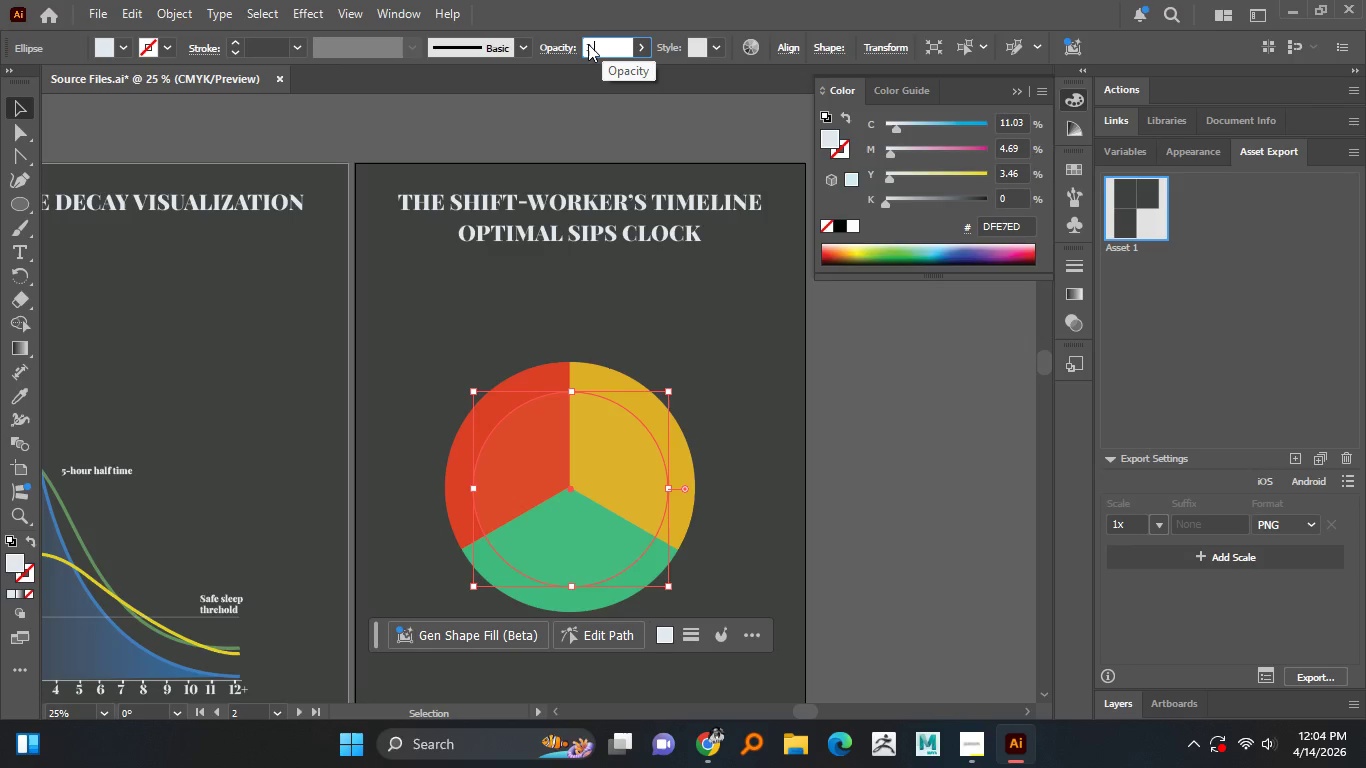 
key(NumpadDecimal)
 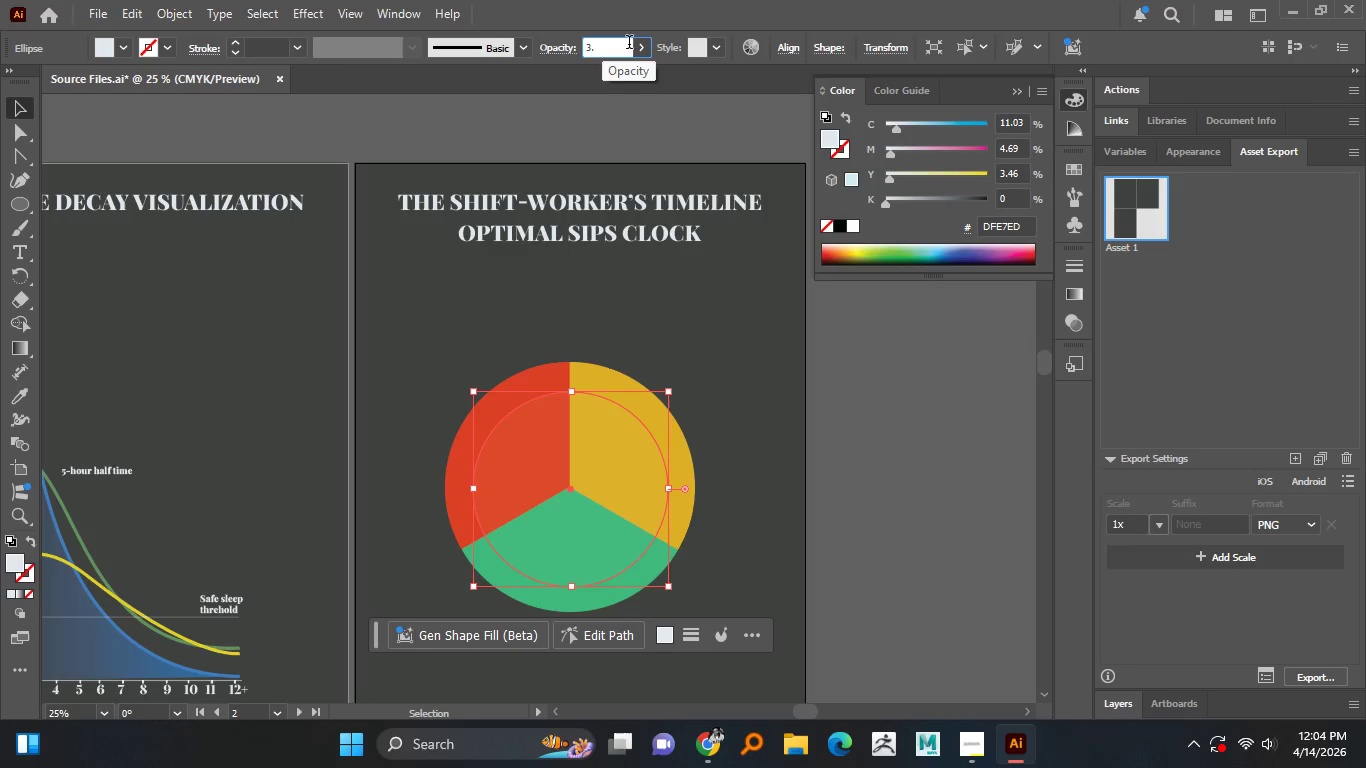 
key(Backspace)
 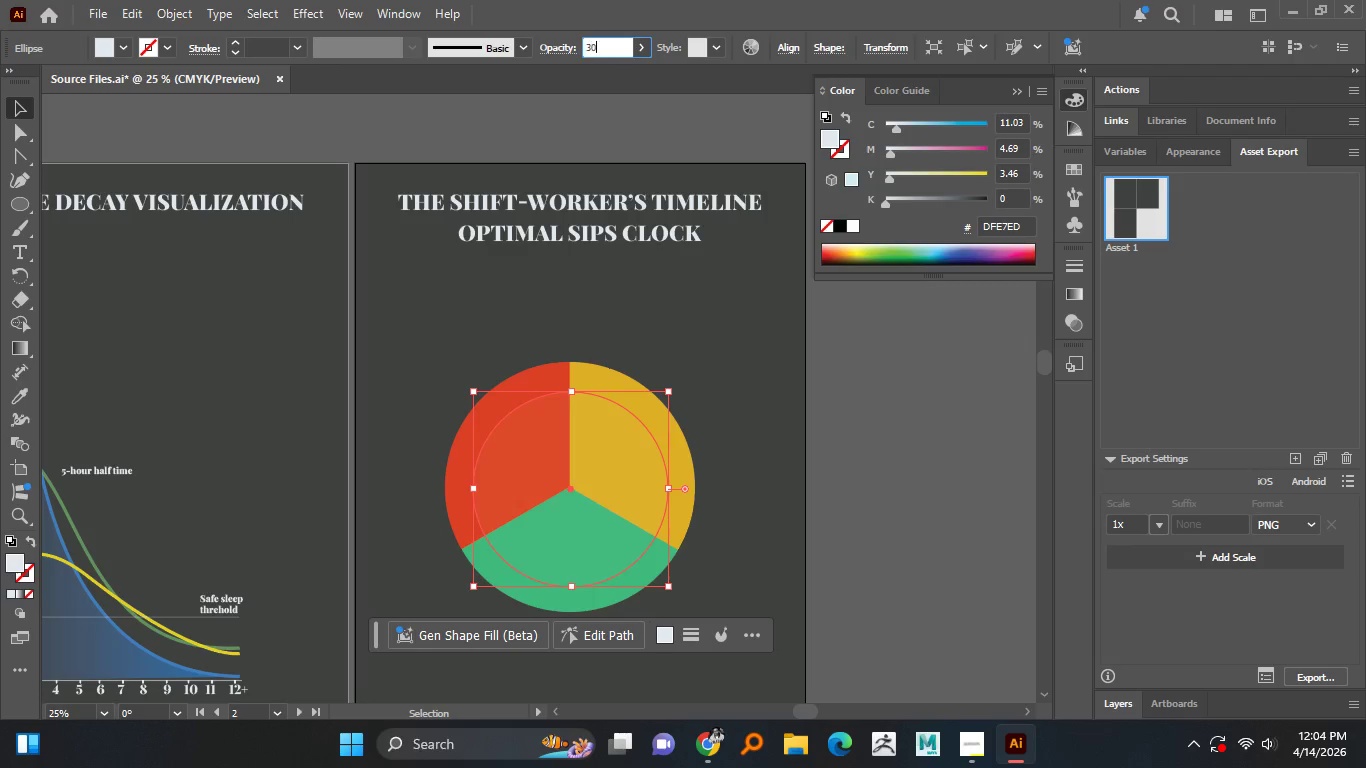 
key(Numpad0)
 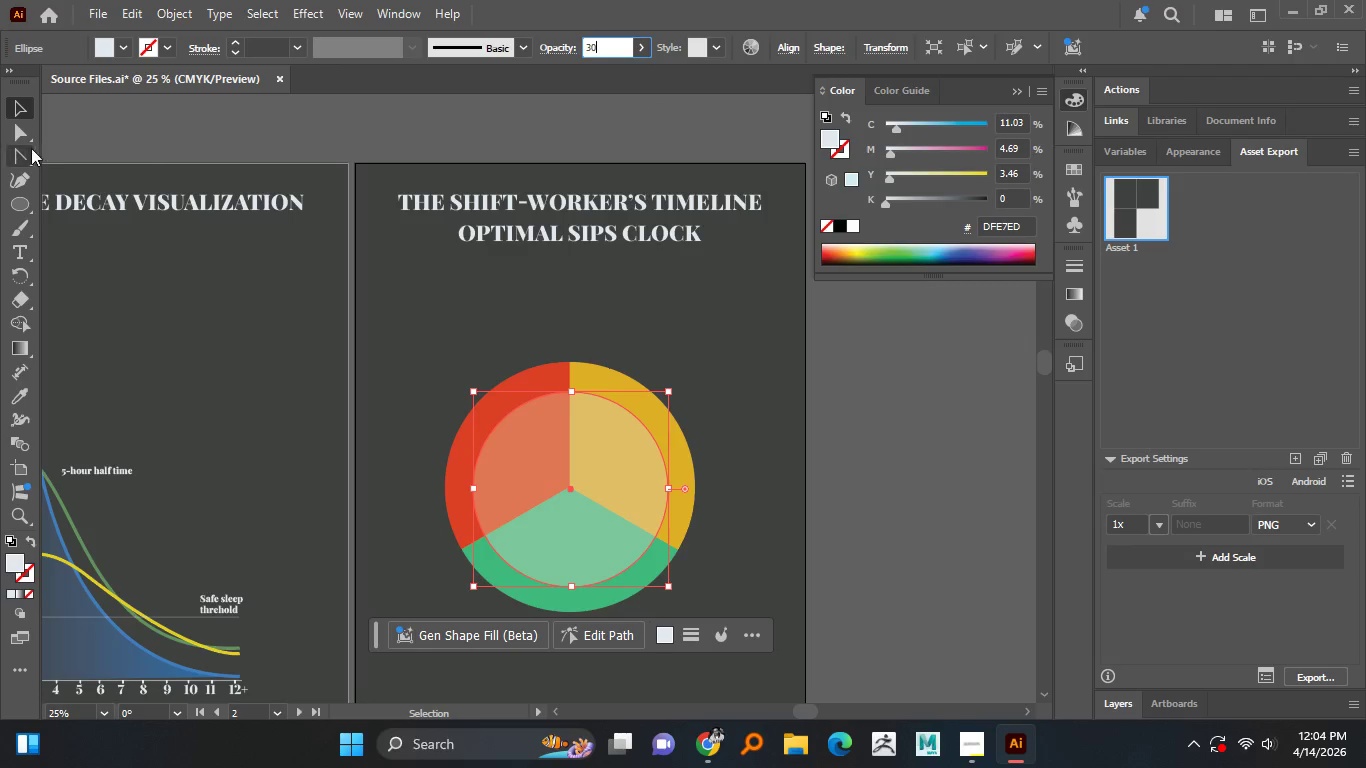 
left_click([27, 122])
 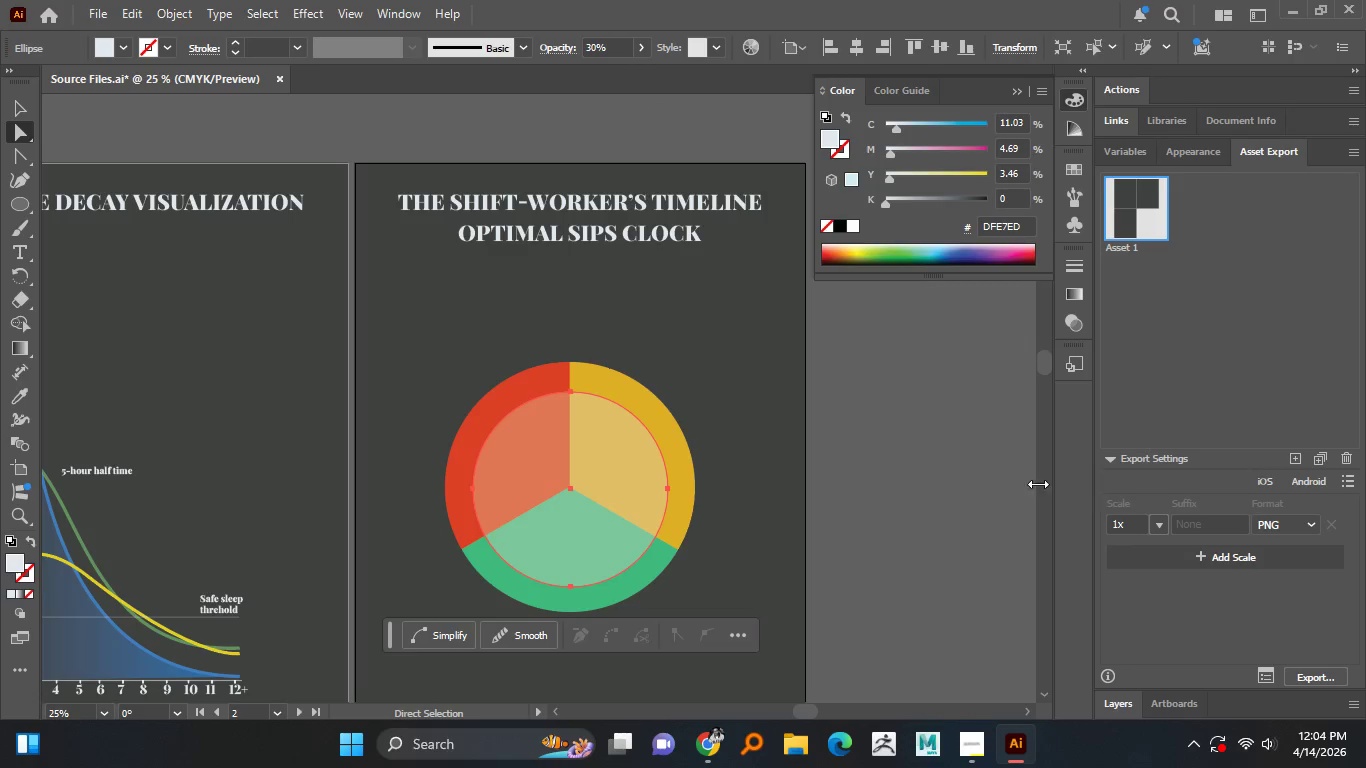 
left_click([959, 471])
 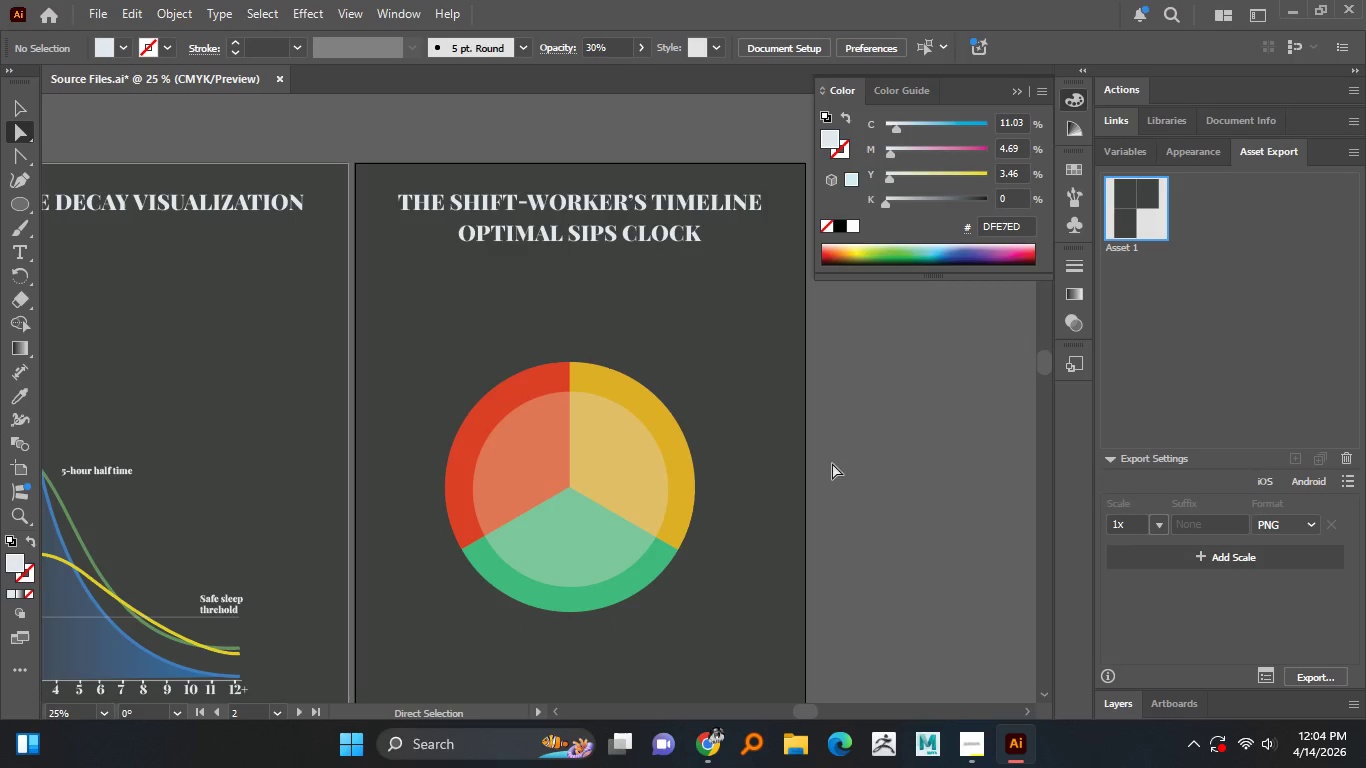 
hold_key(key=AltLeft, duration=1.52)
scroll: coordinate [775, 342], scroll_direction: up, amount: 2.0
 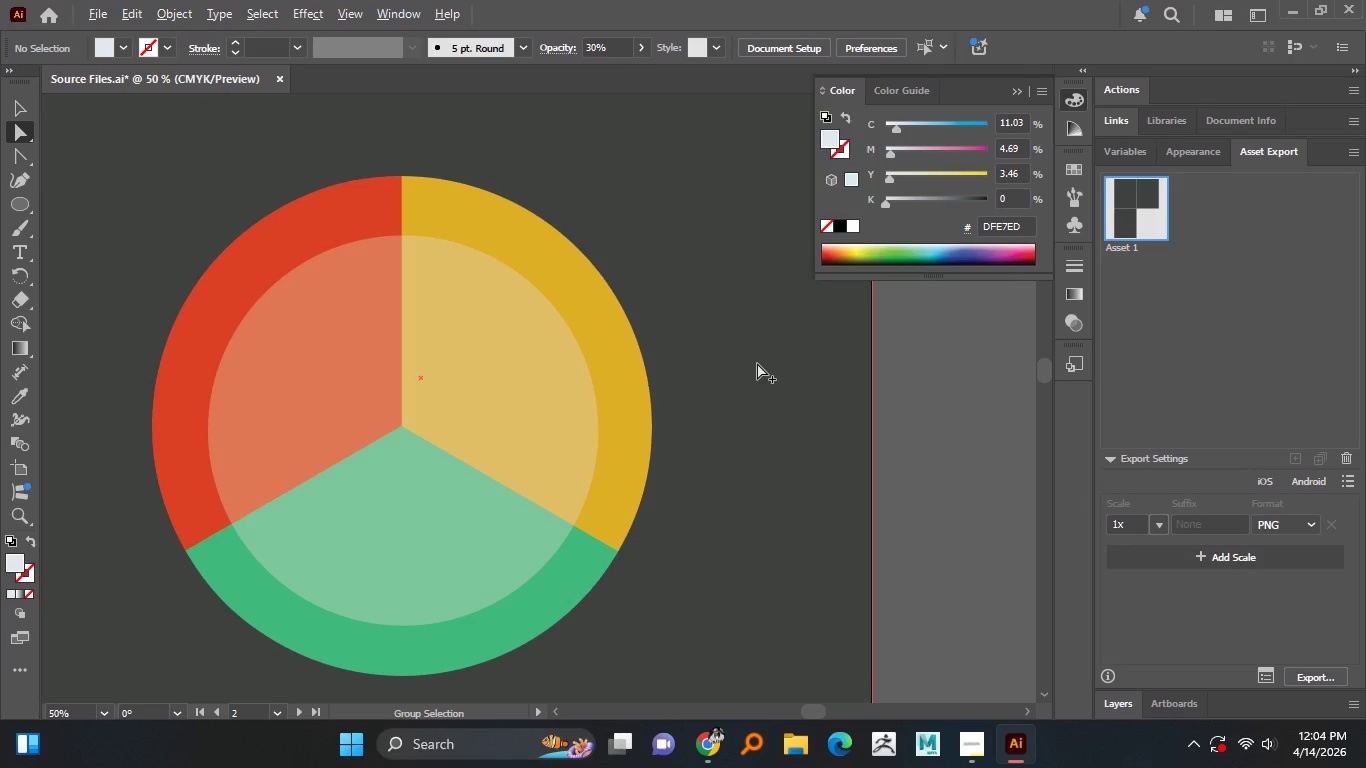 
hold_key(key=AltLeft, duration=0.31)
 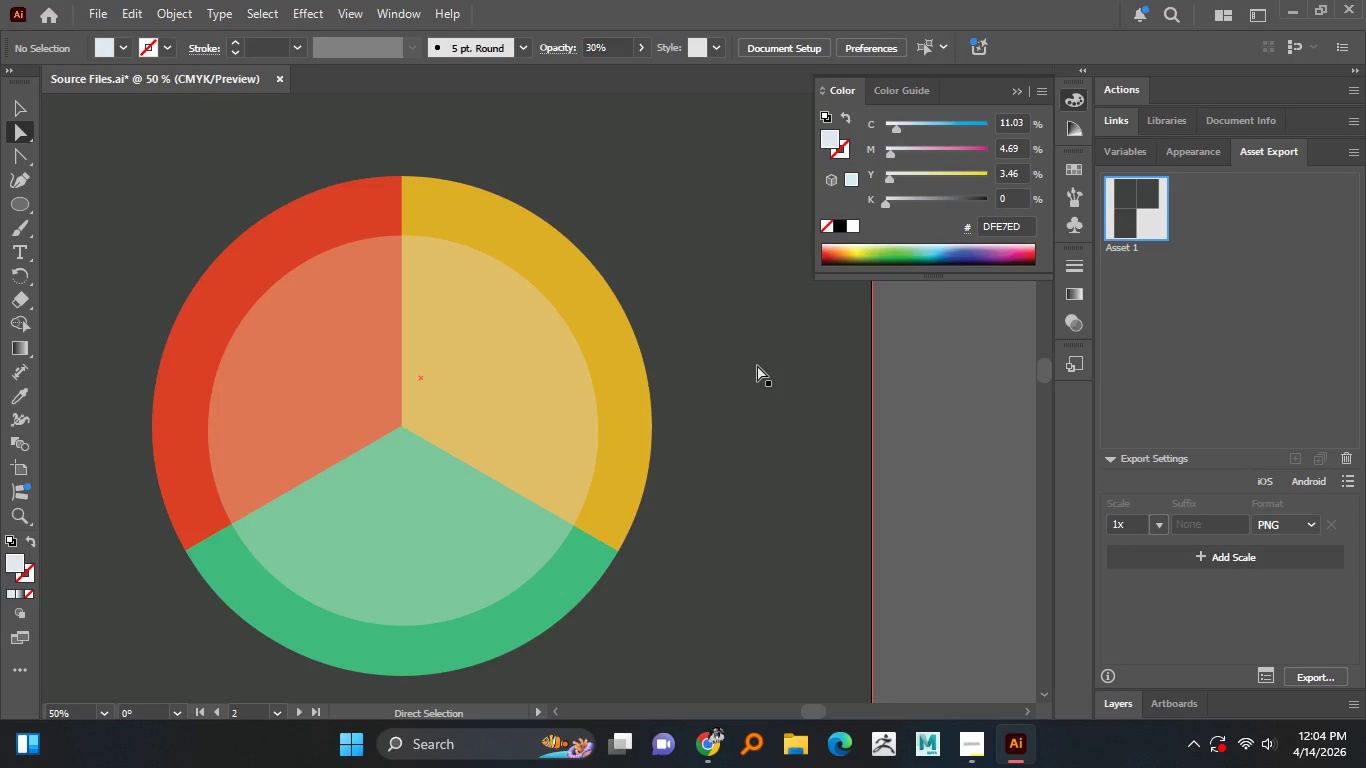 
wait(12.44)
 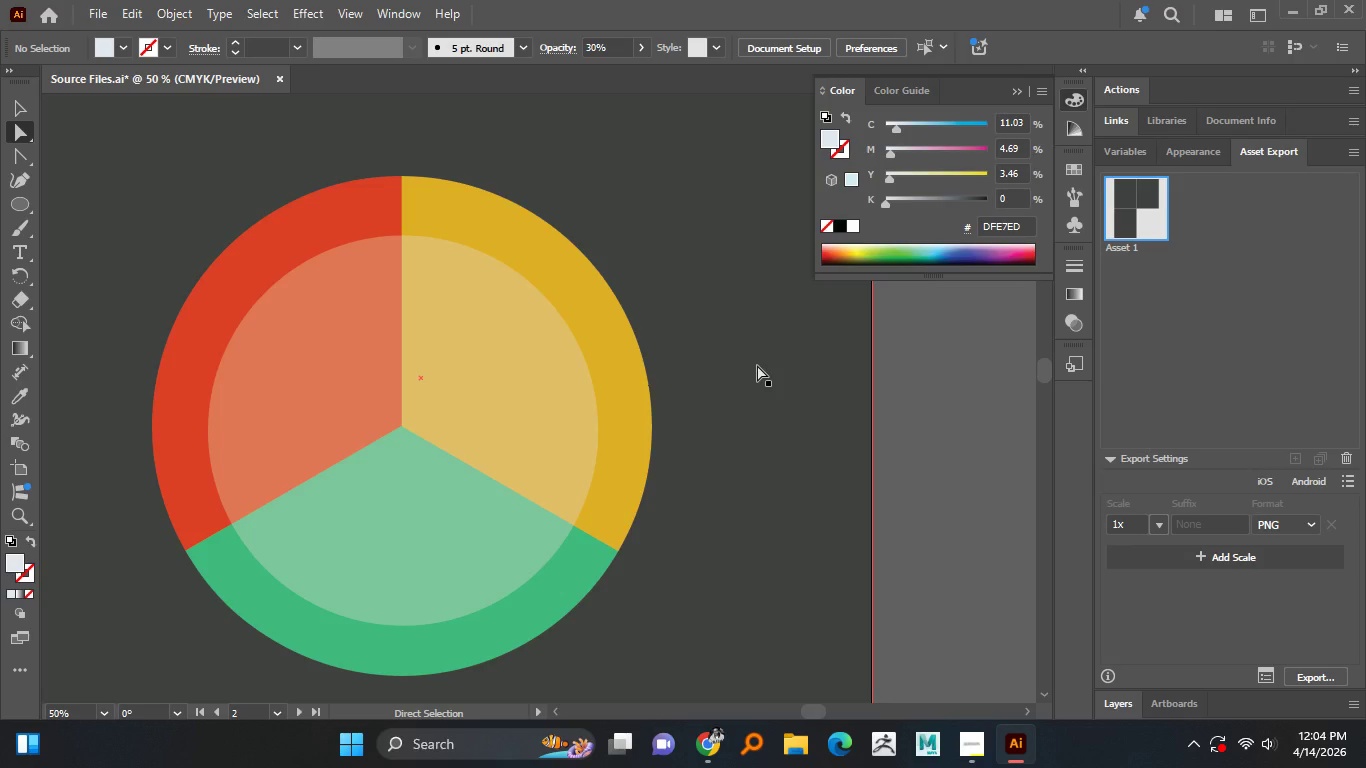 
right_click([20, 246])
 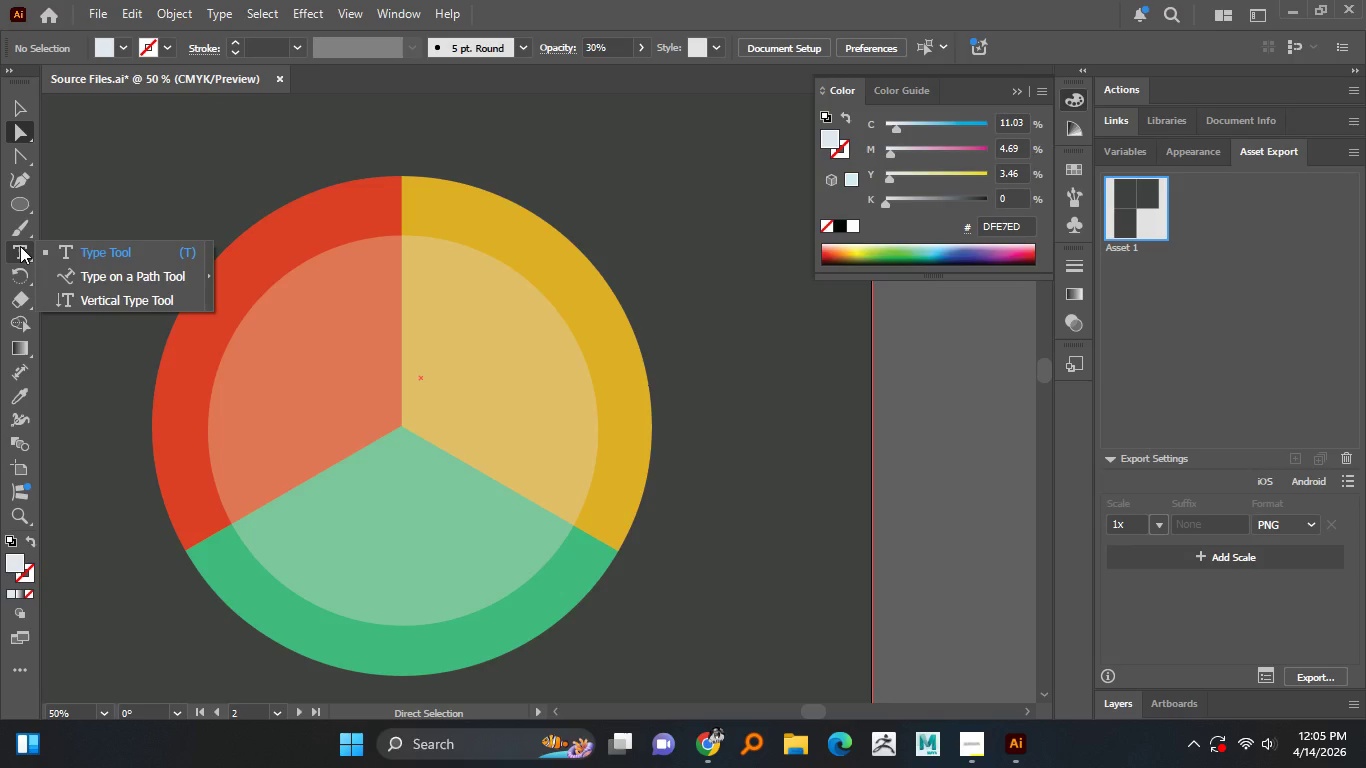 
left_click([22, 103])
 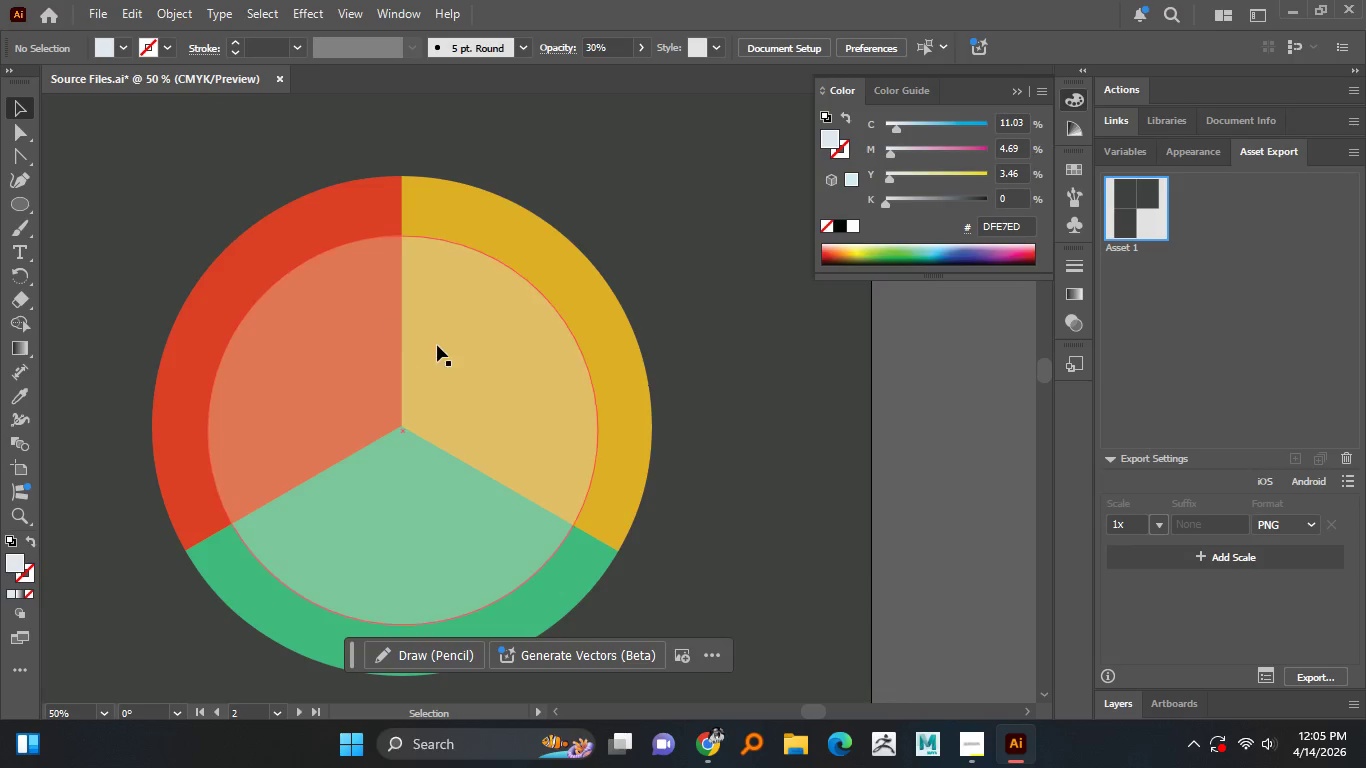 
left_click([437, 346])
 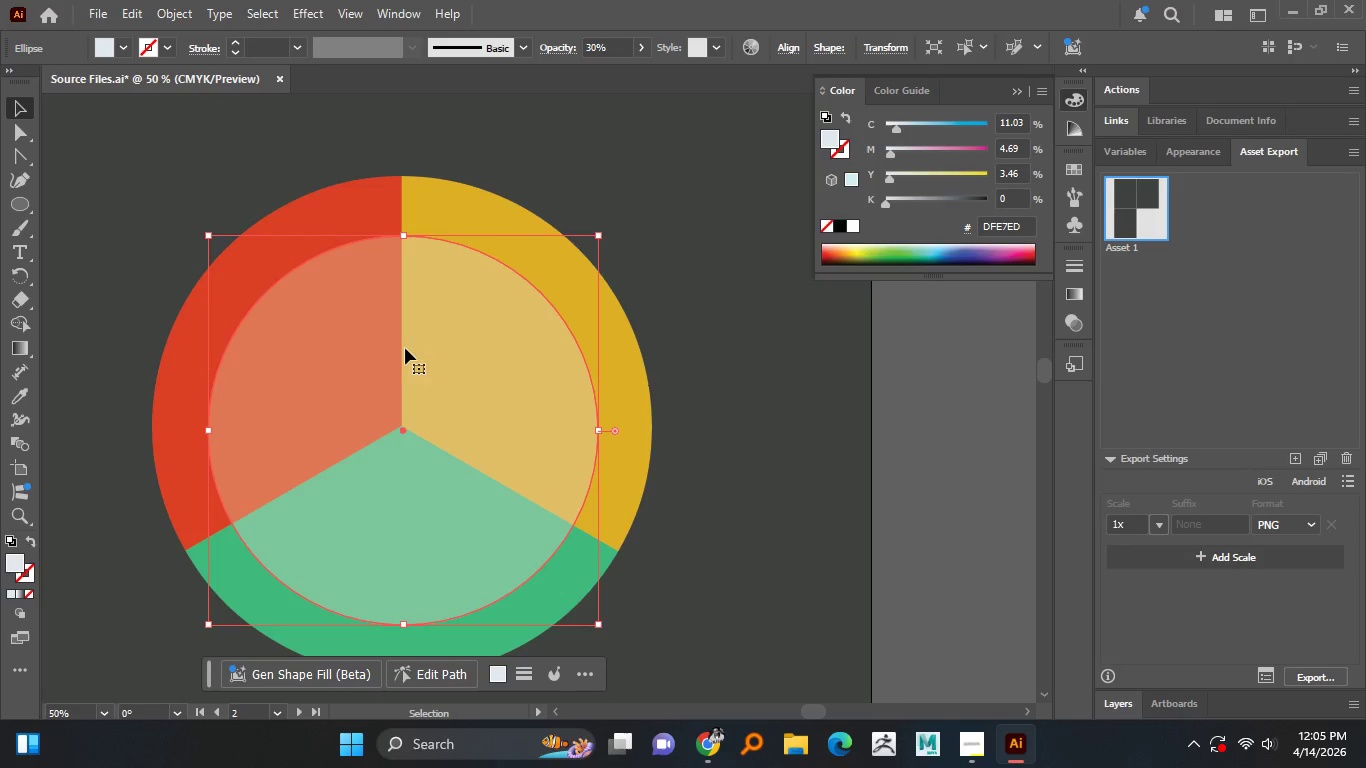 
hold_key(key=AltLeft, duration=2.94)
left_click_drag(start_coordinate=[411, 338], to_coordinate=[431, 368])
 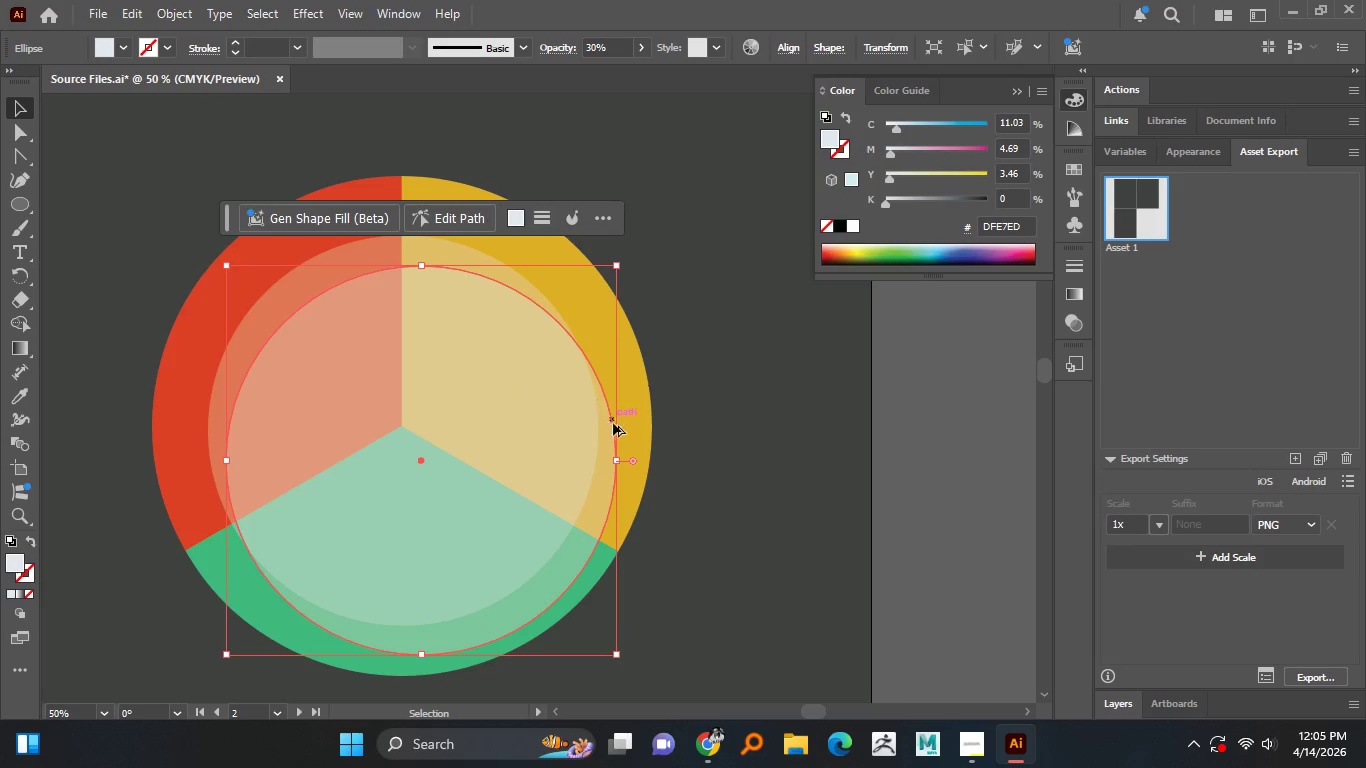 
hold_key(key=ShiftLeft, duration=1.5)
left_click_drag(start_coordinate=[614, 460], to_coordinate=[670, 476])
 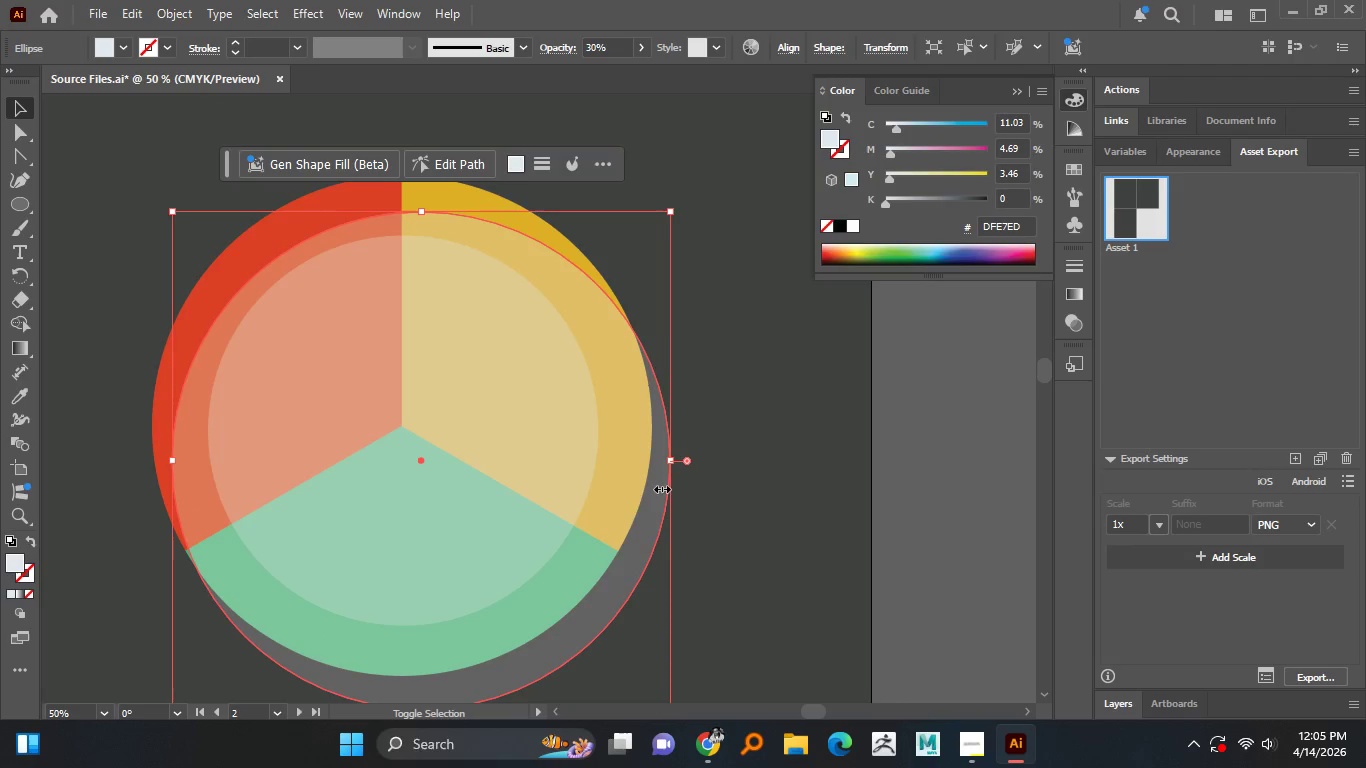 
key(Alt+Shift+ShiftLeft)
 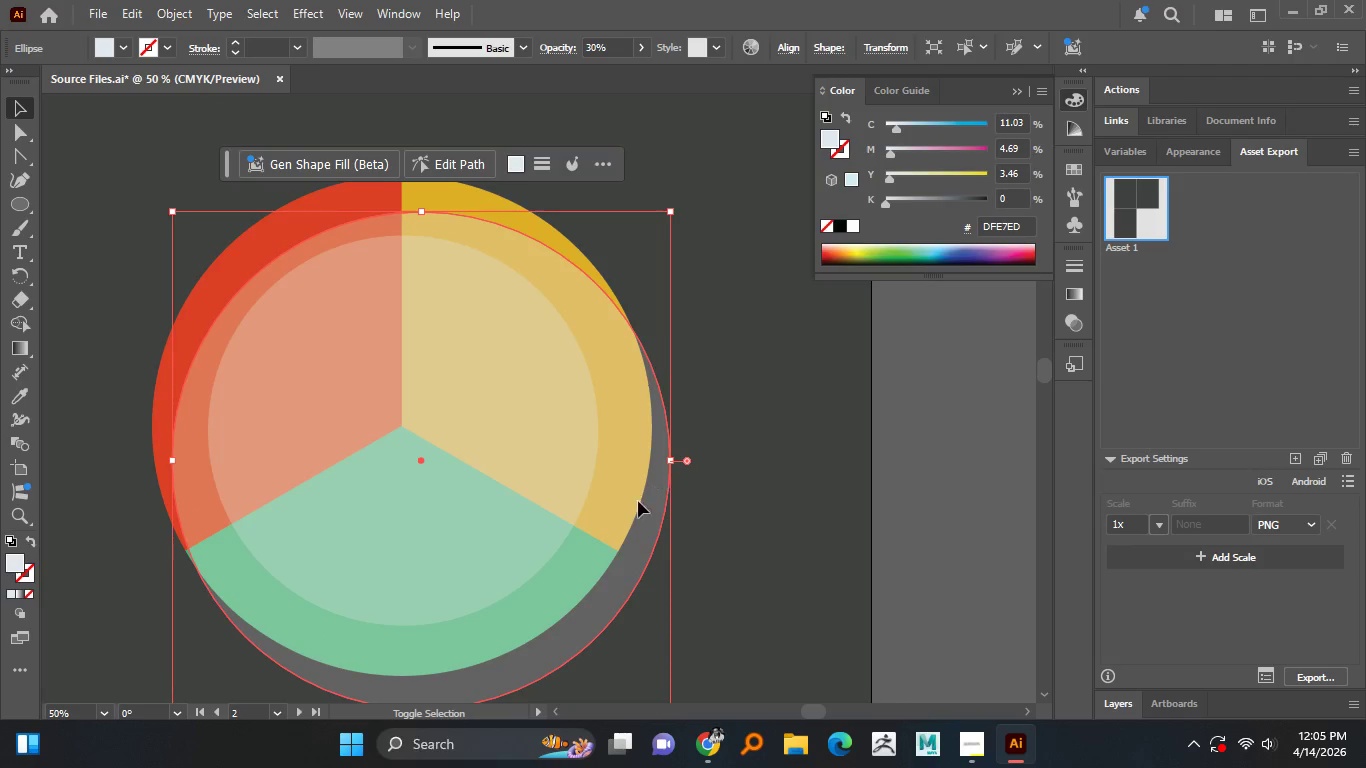 
key(Alt+Shift+ShiftLeft)
 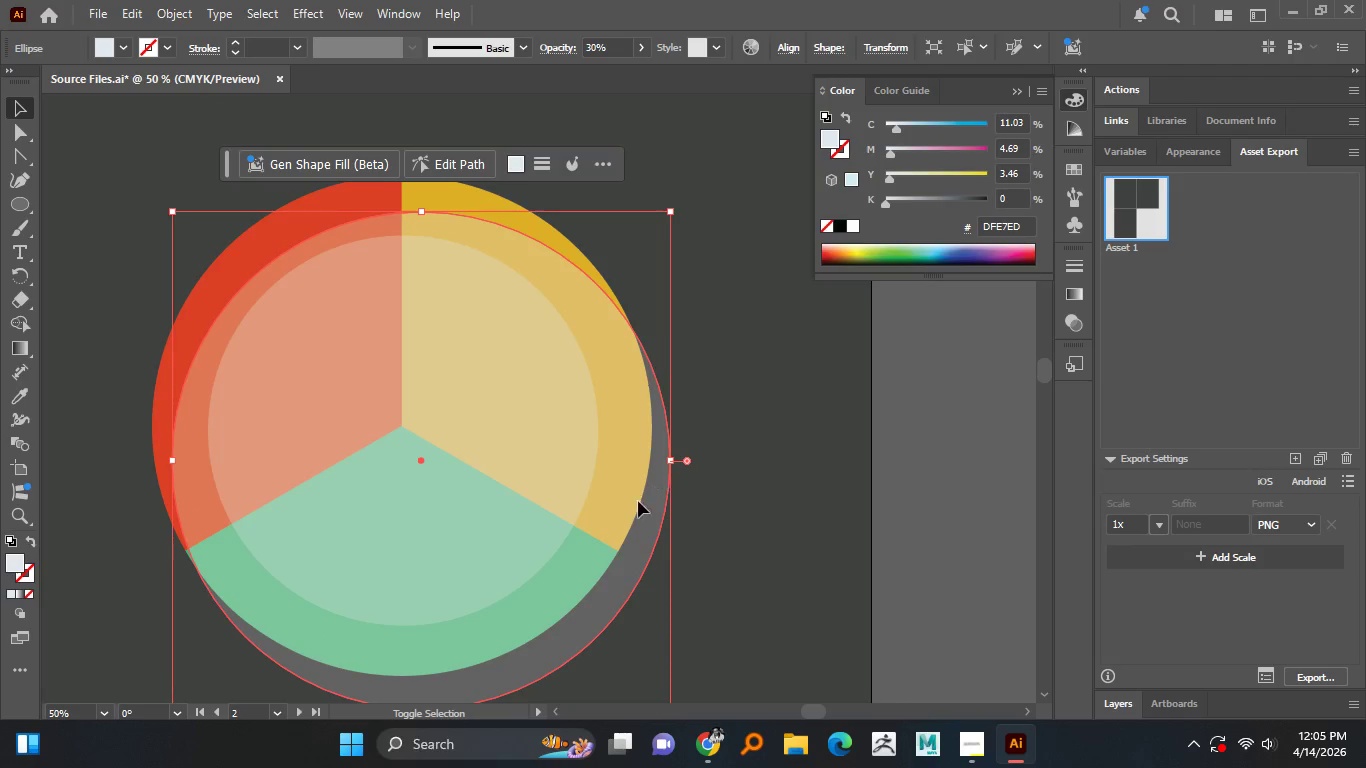 
key(Alt+Shift+ShiftLeft)
 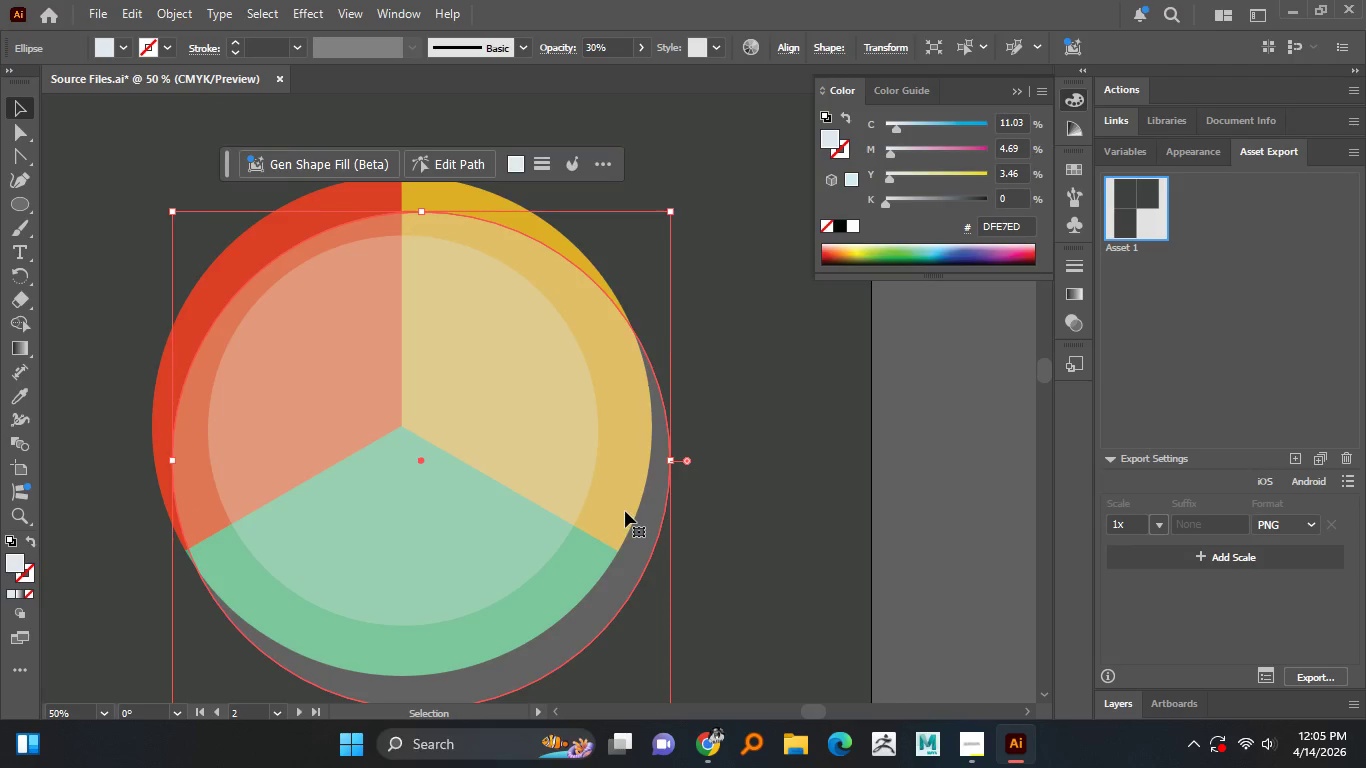 
left_click_drag(start_coordinate=[624, 511], to_coordinate=[605, 472])
 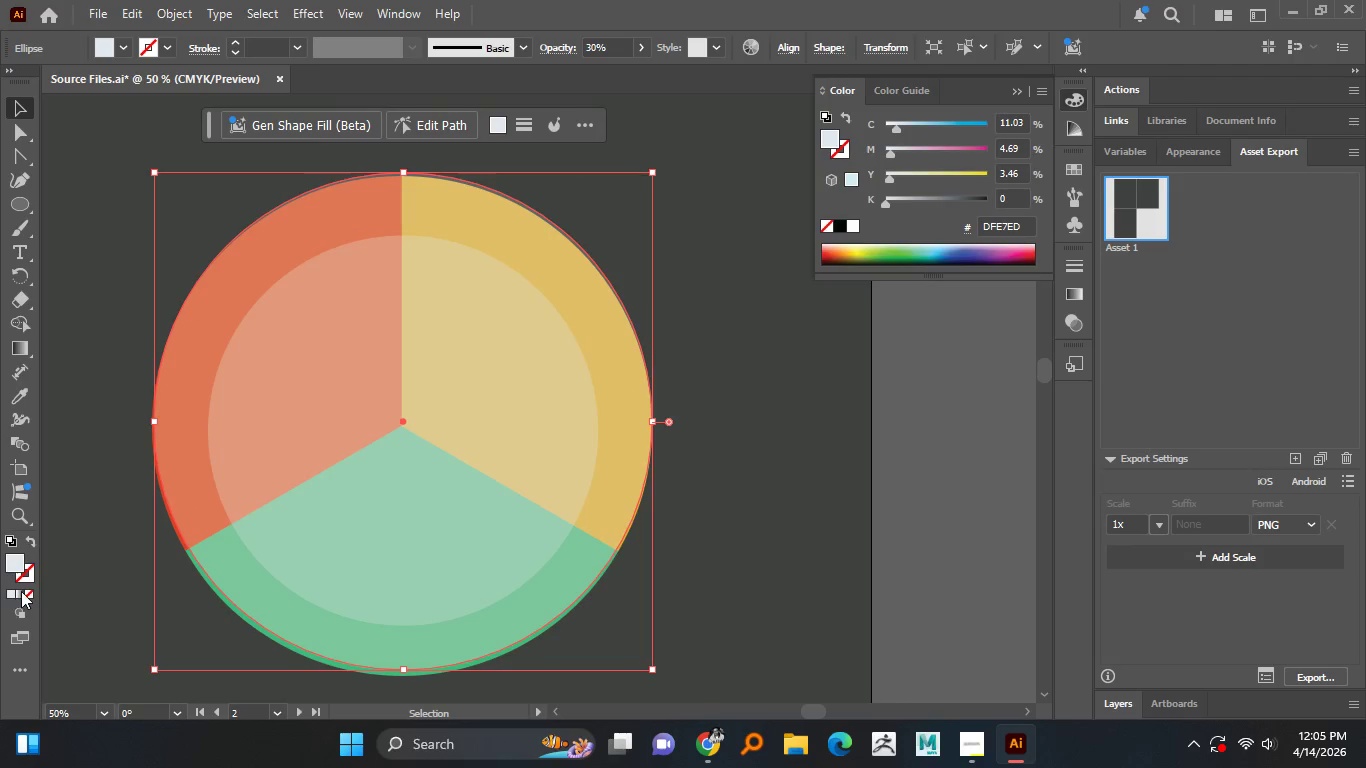 
left_click([26, 594])
 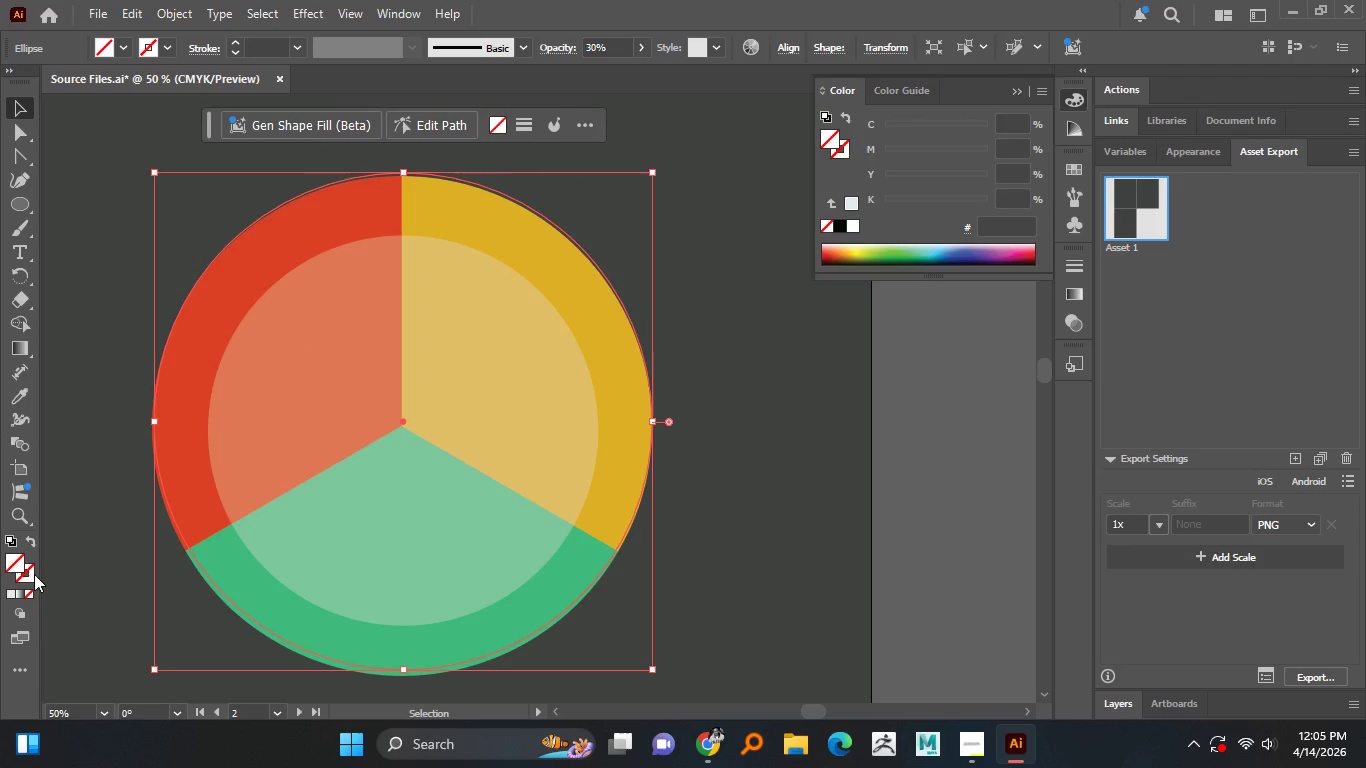 
left_click([34, 574])
 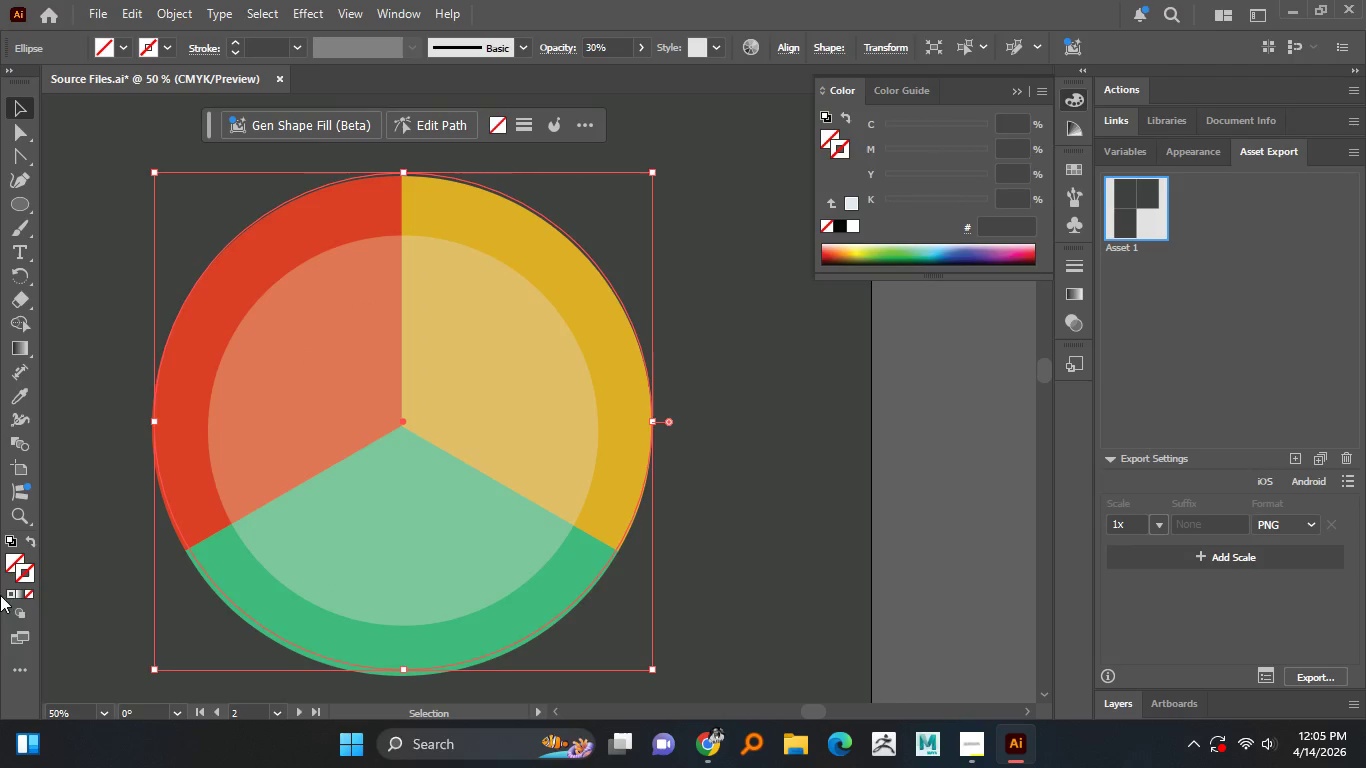 
left_click([12, 589])
 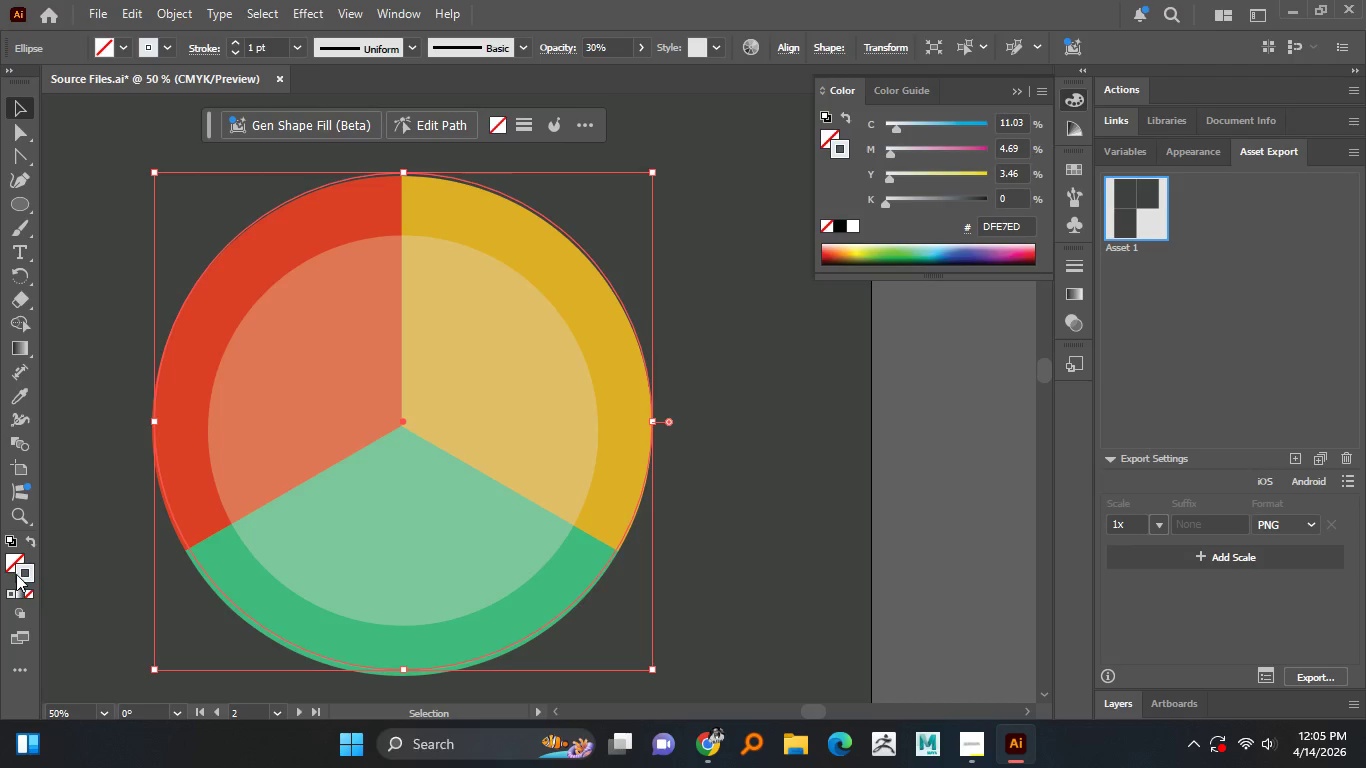 
mouse_move([12, 544])
 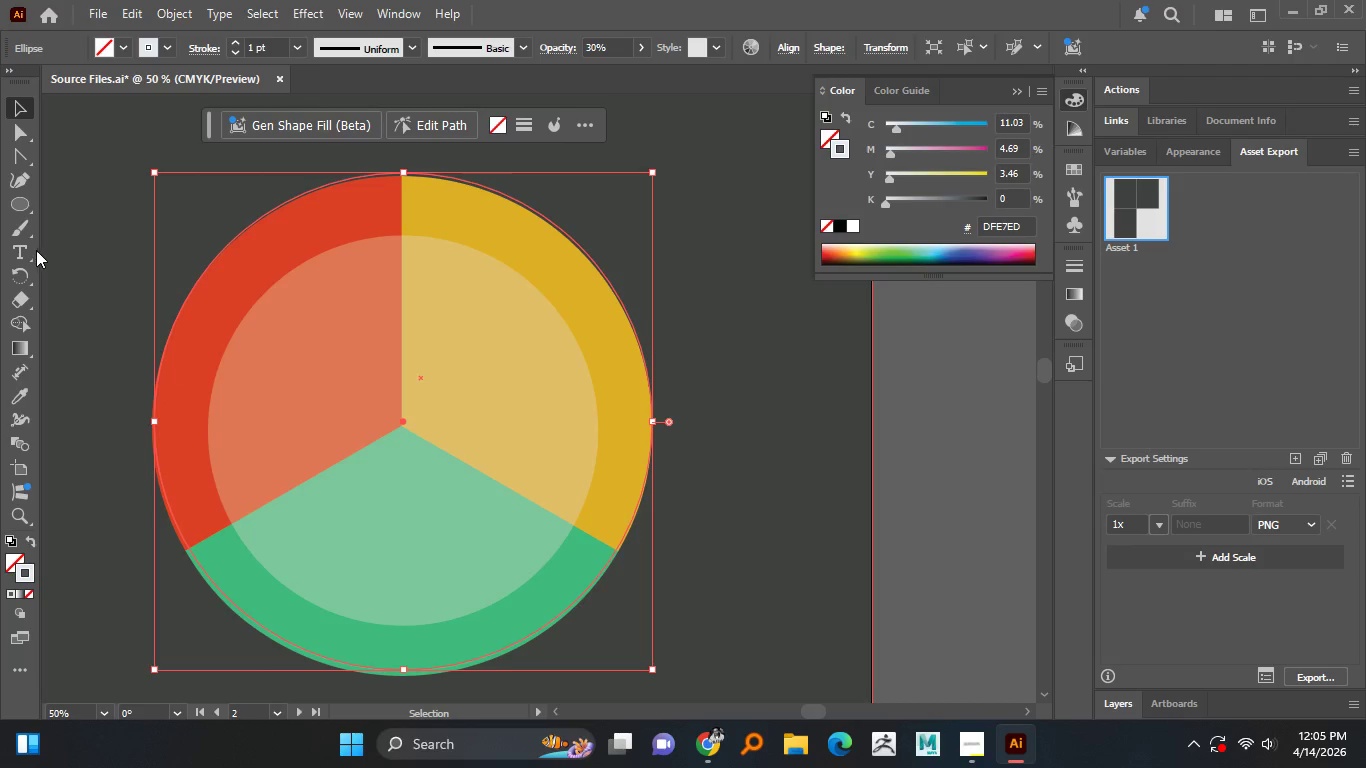 
left_click([26, 251])
 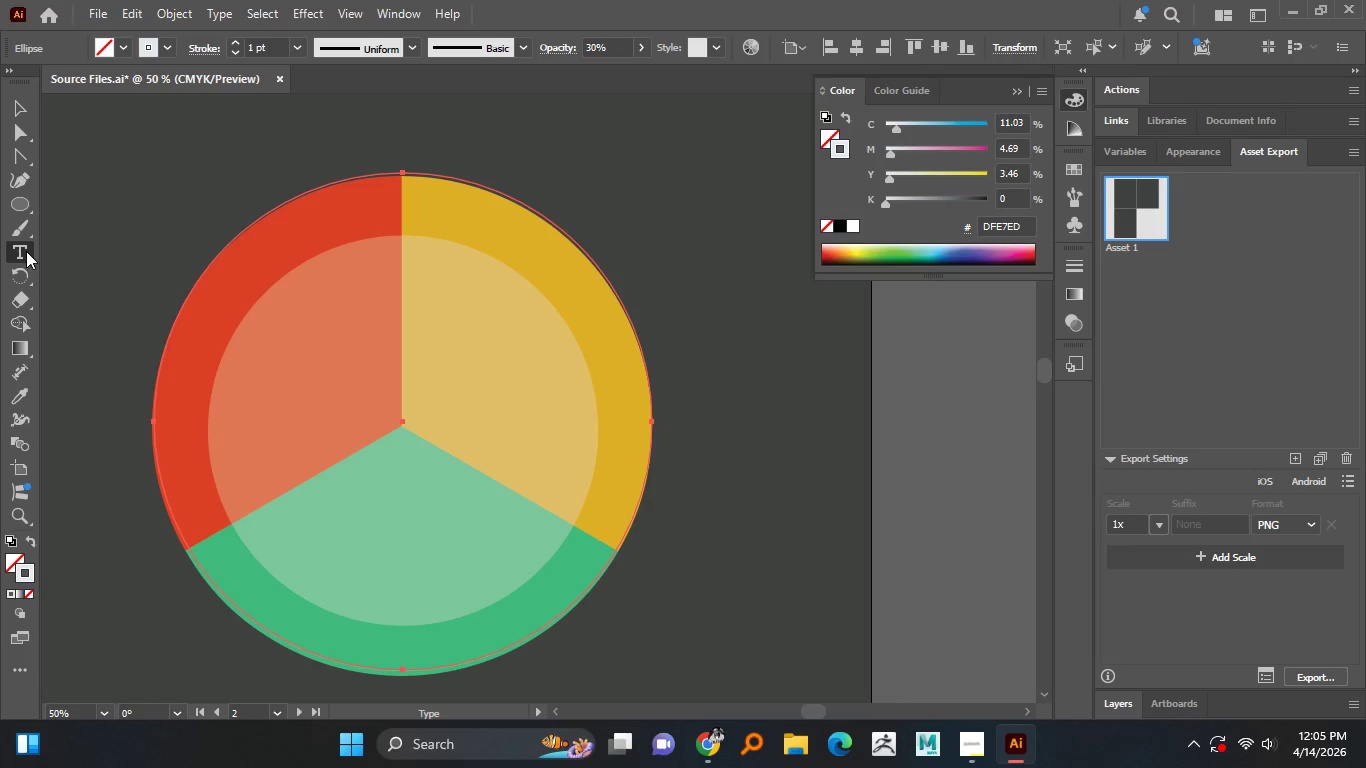 
right_click([26, 251])
 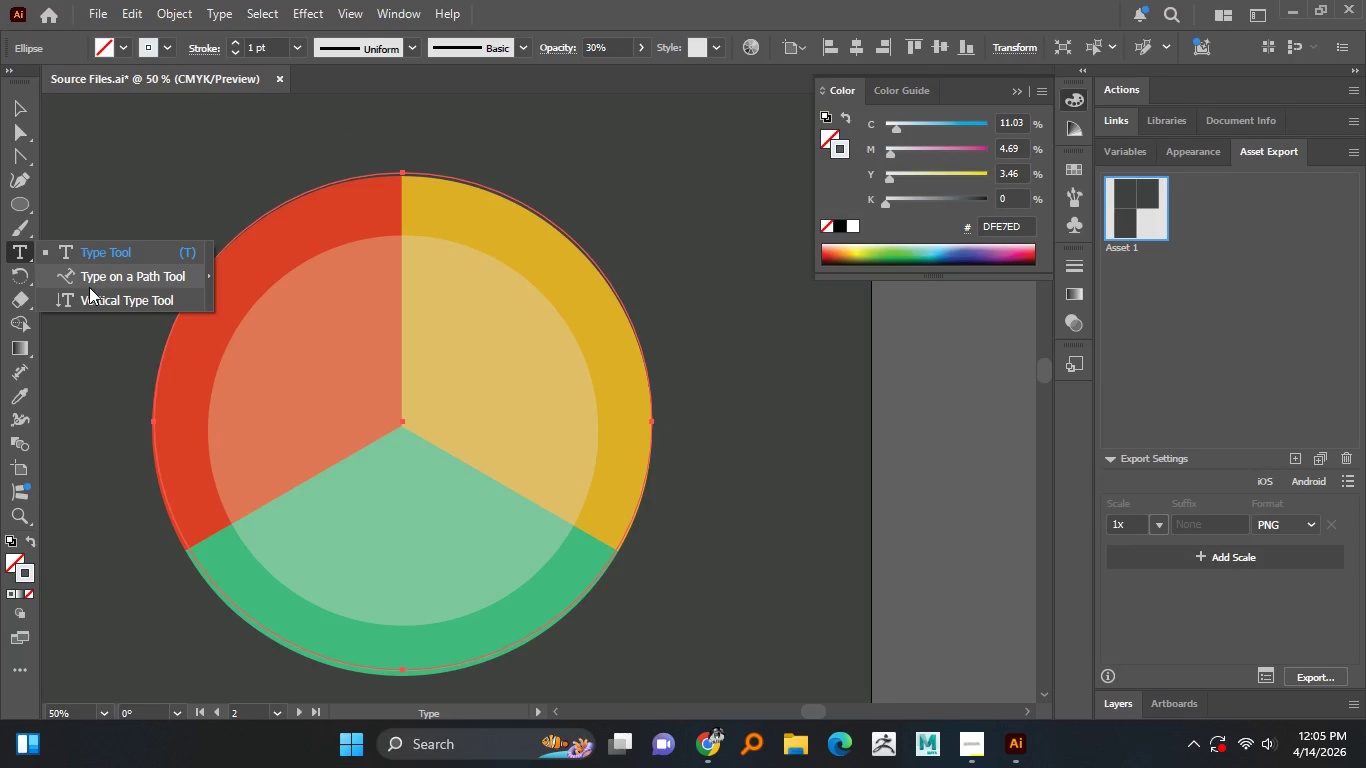 
left_click([93, 286])
 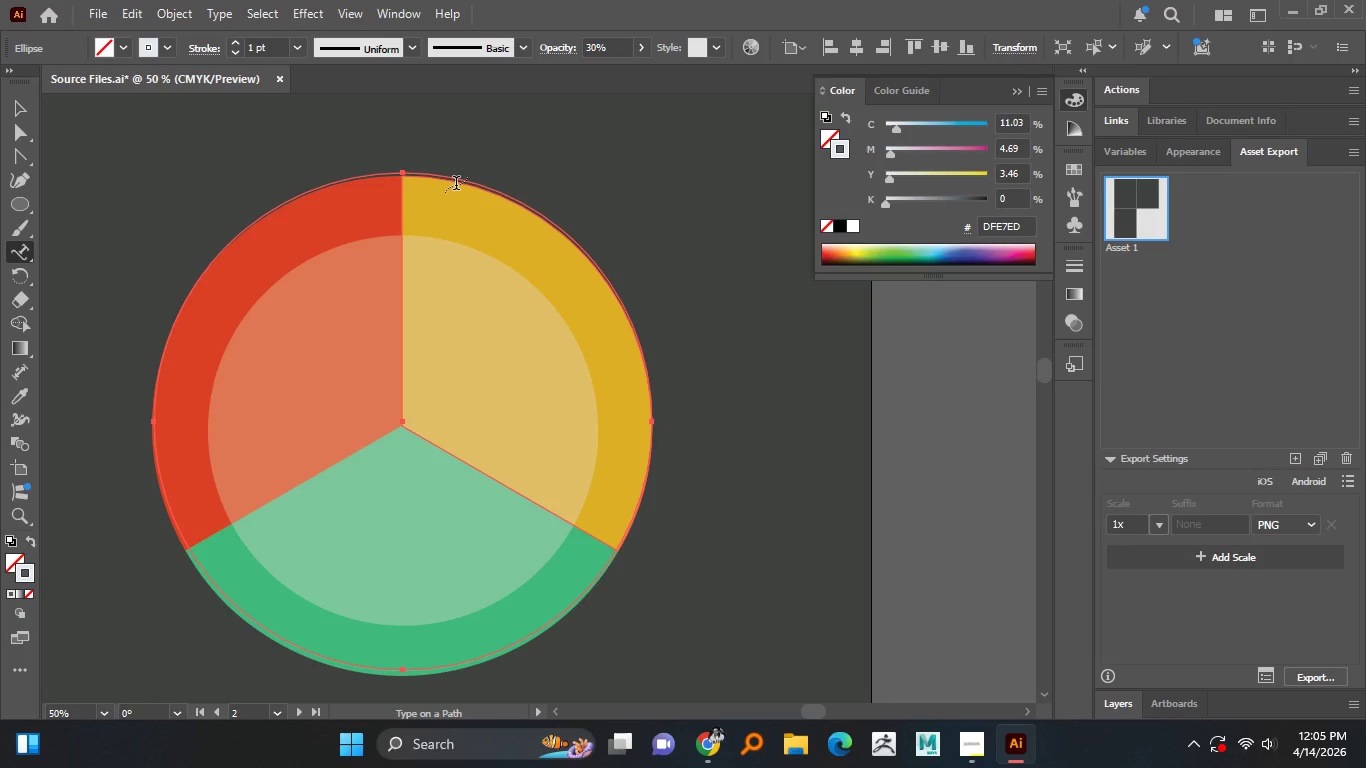 
left_click([456, 184])
 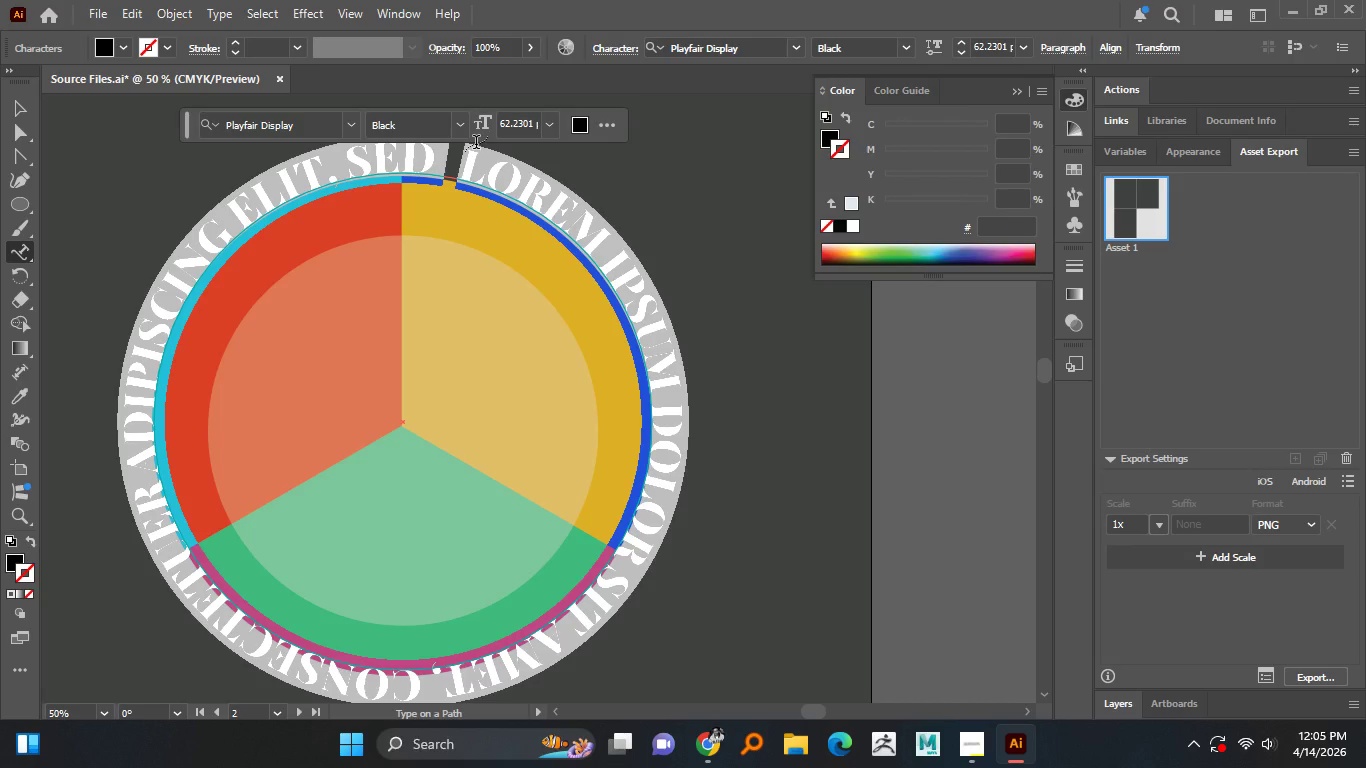 
wait(28.69)
 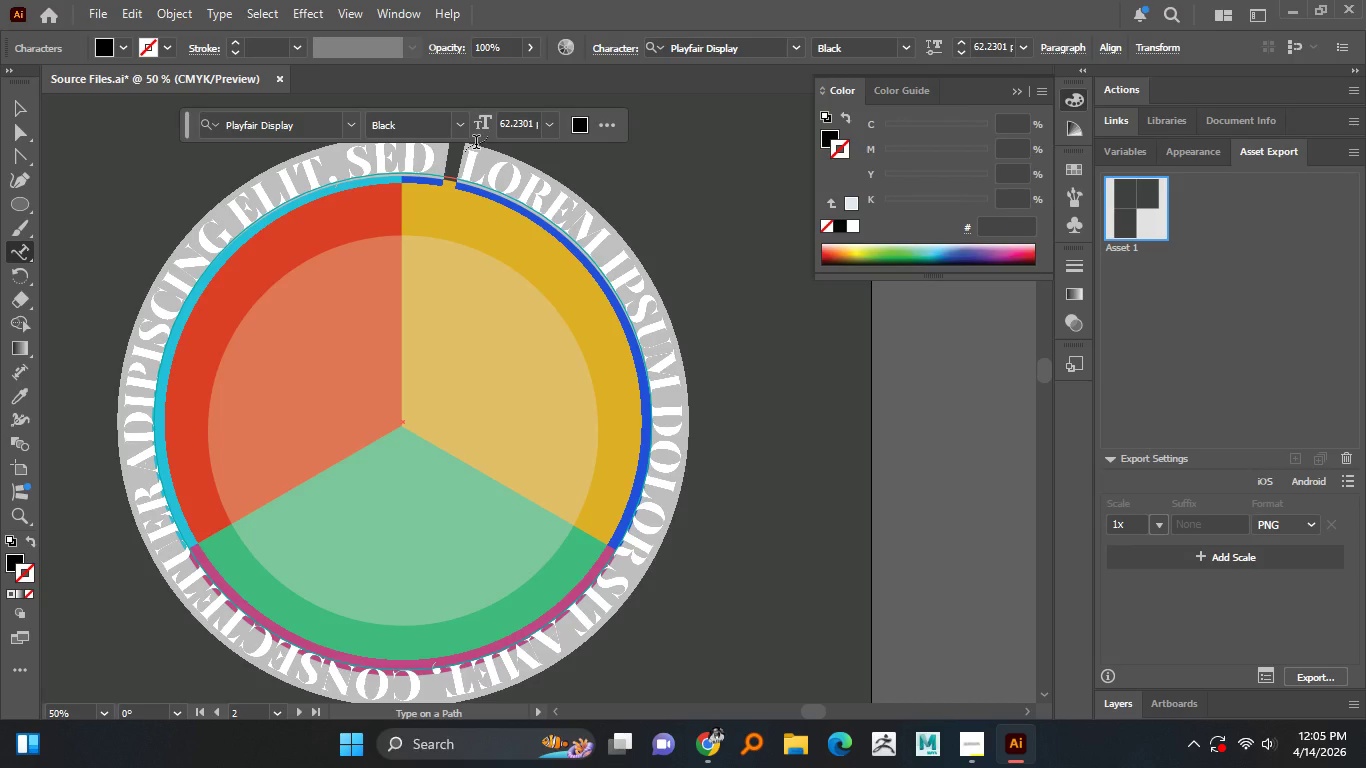 
key(Shift+S)
 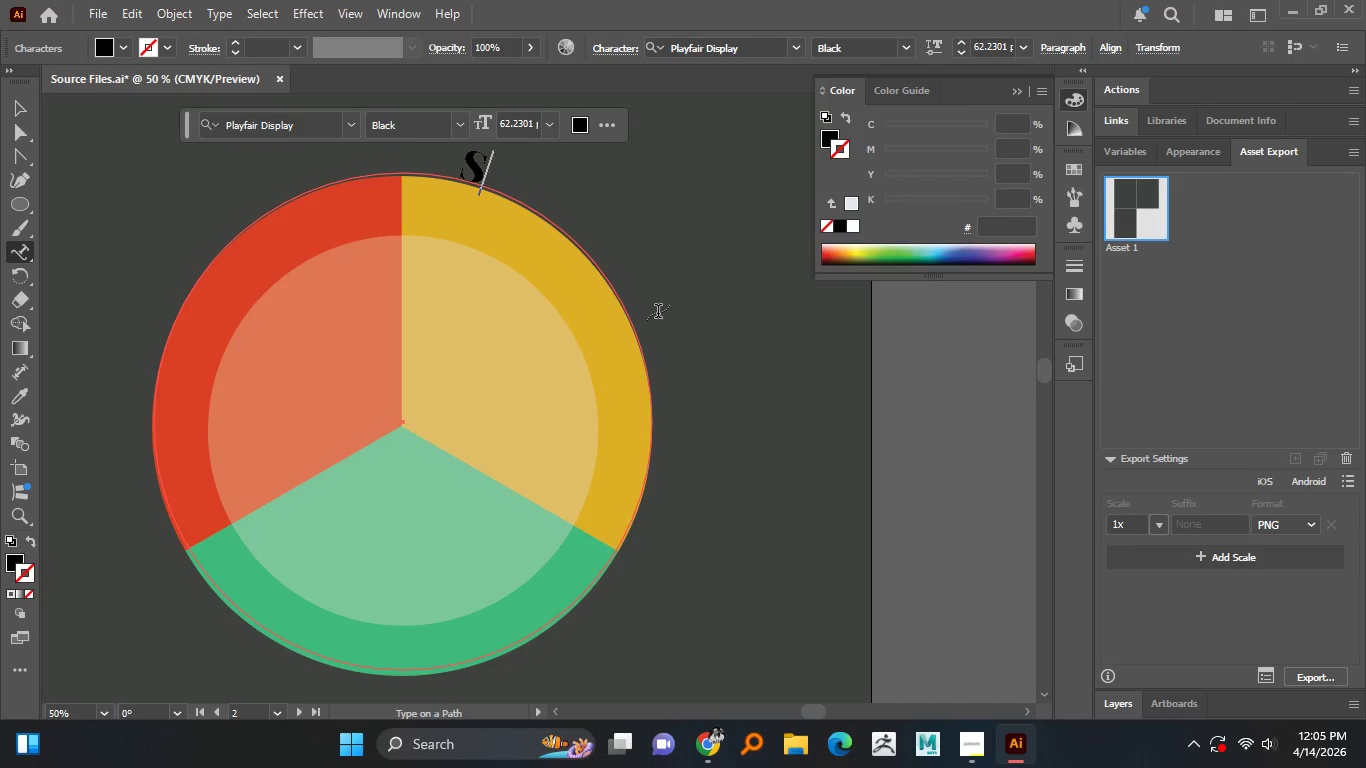 
hold_key(key=ShiftLeft, duration=1.5)
 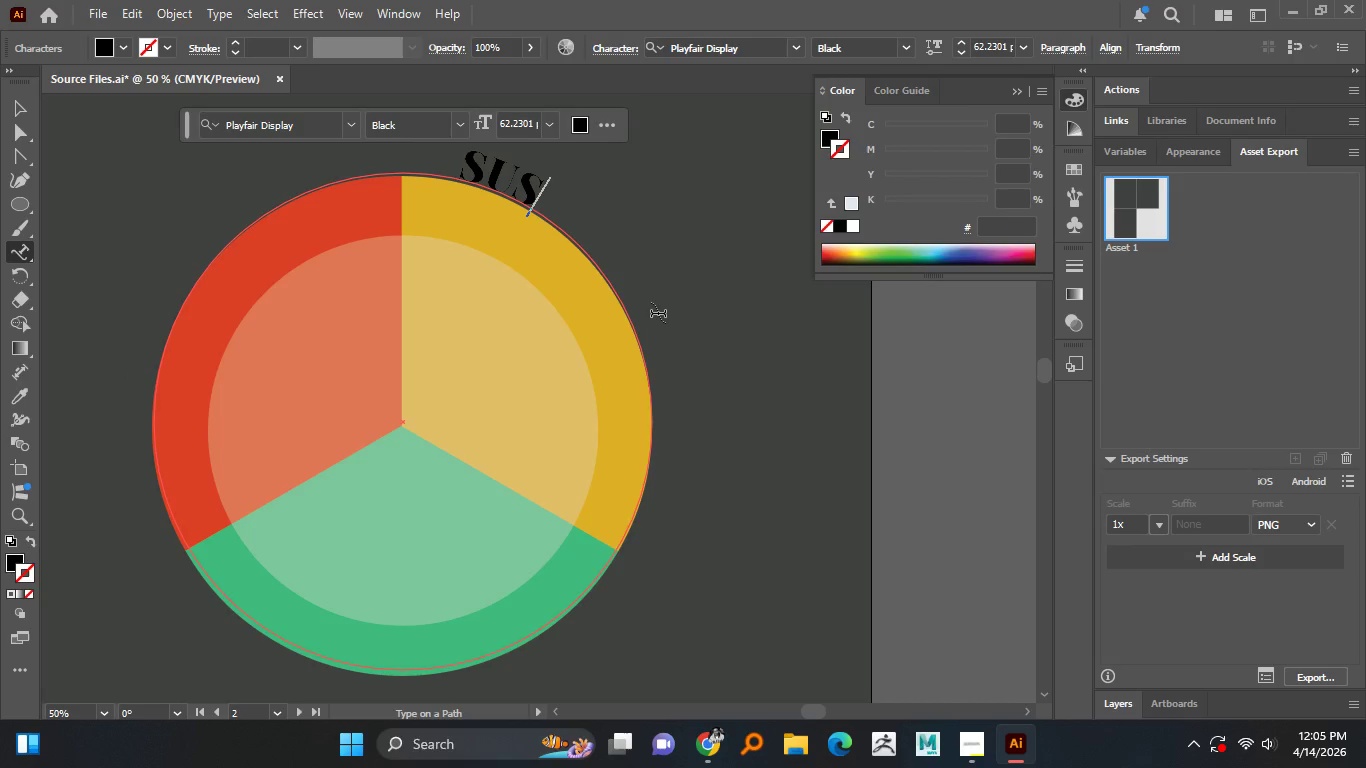 
type(USTAINED FOCUS)
 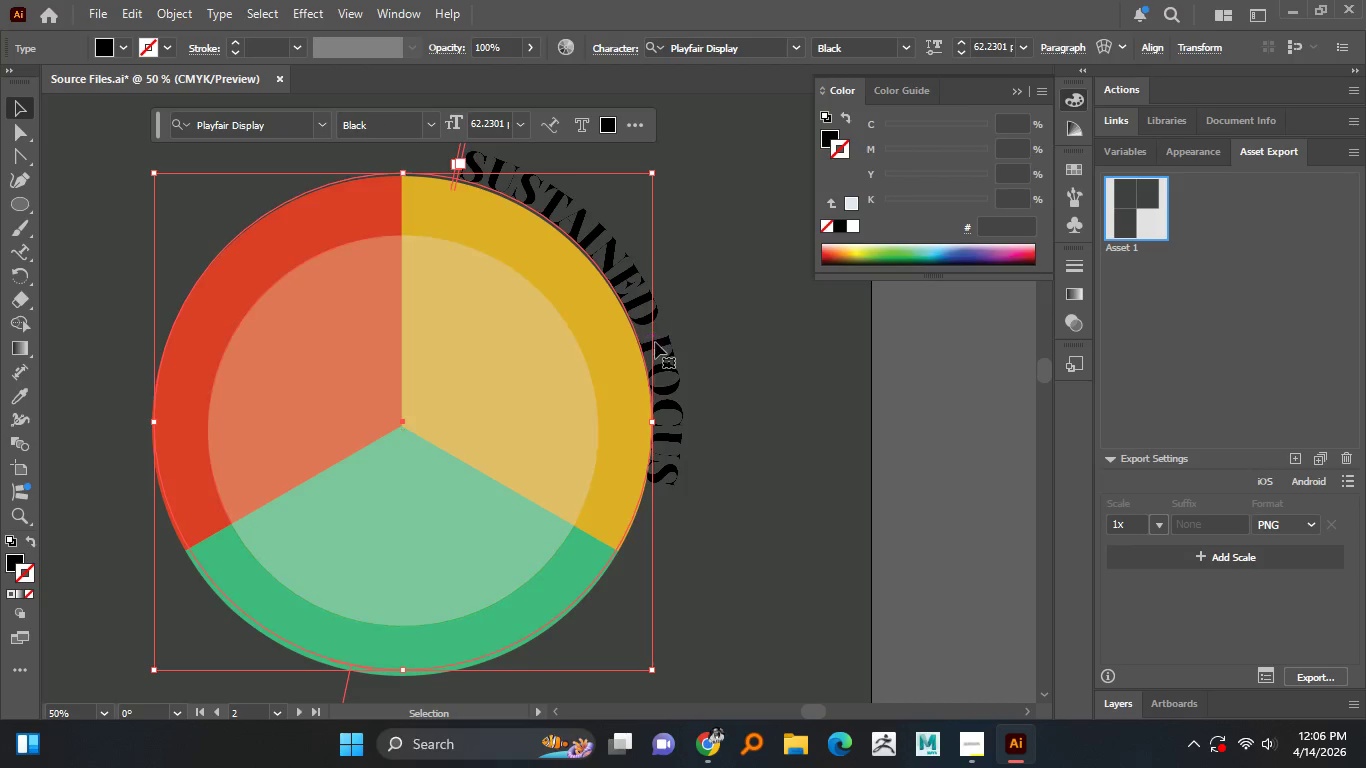 
hold_key(key=AltLeft, duration=1.36)
scroll: coordinate [602, 318], scroll_direction: down, amount: 1.0
 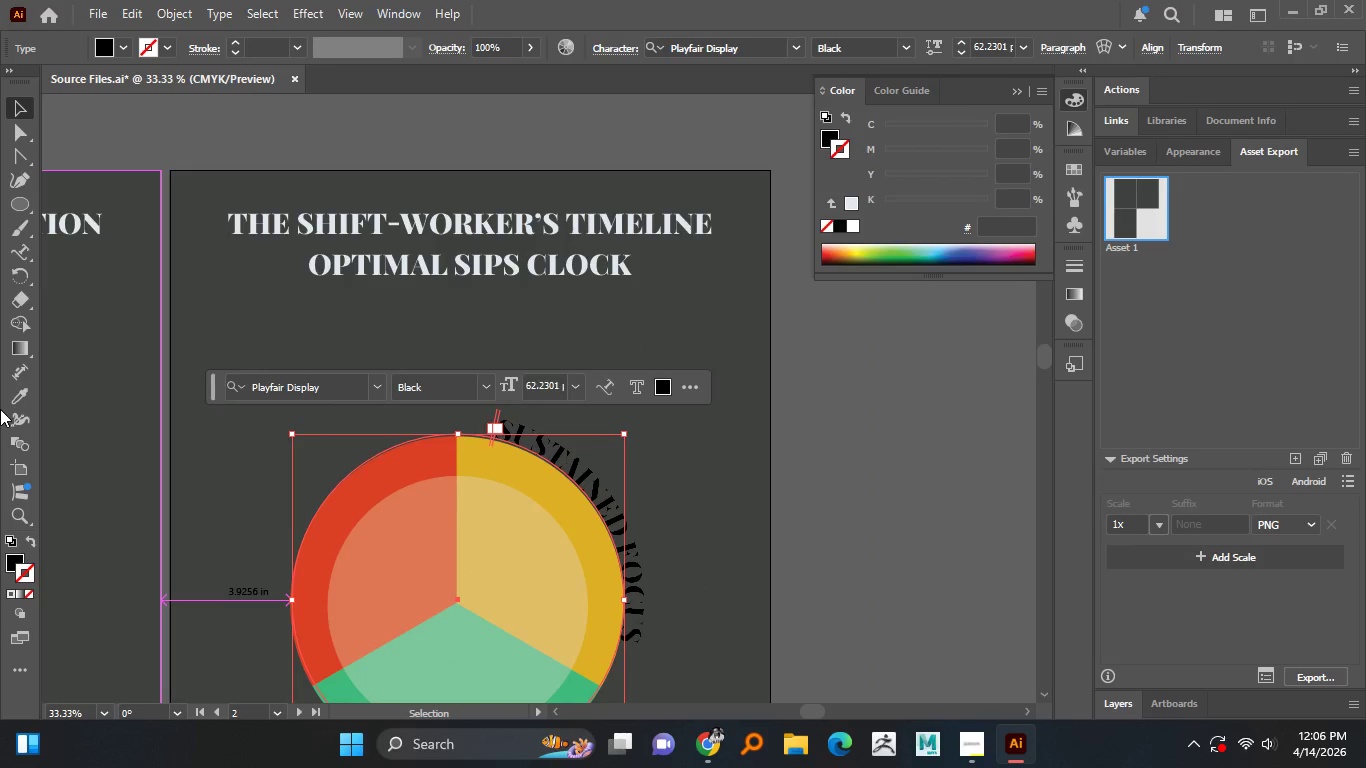 
left_click([10, 401])
 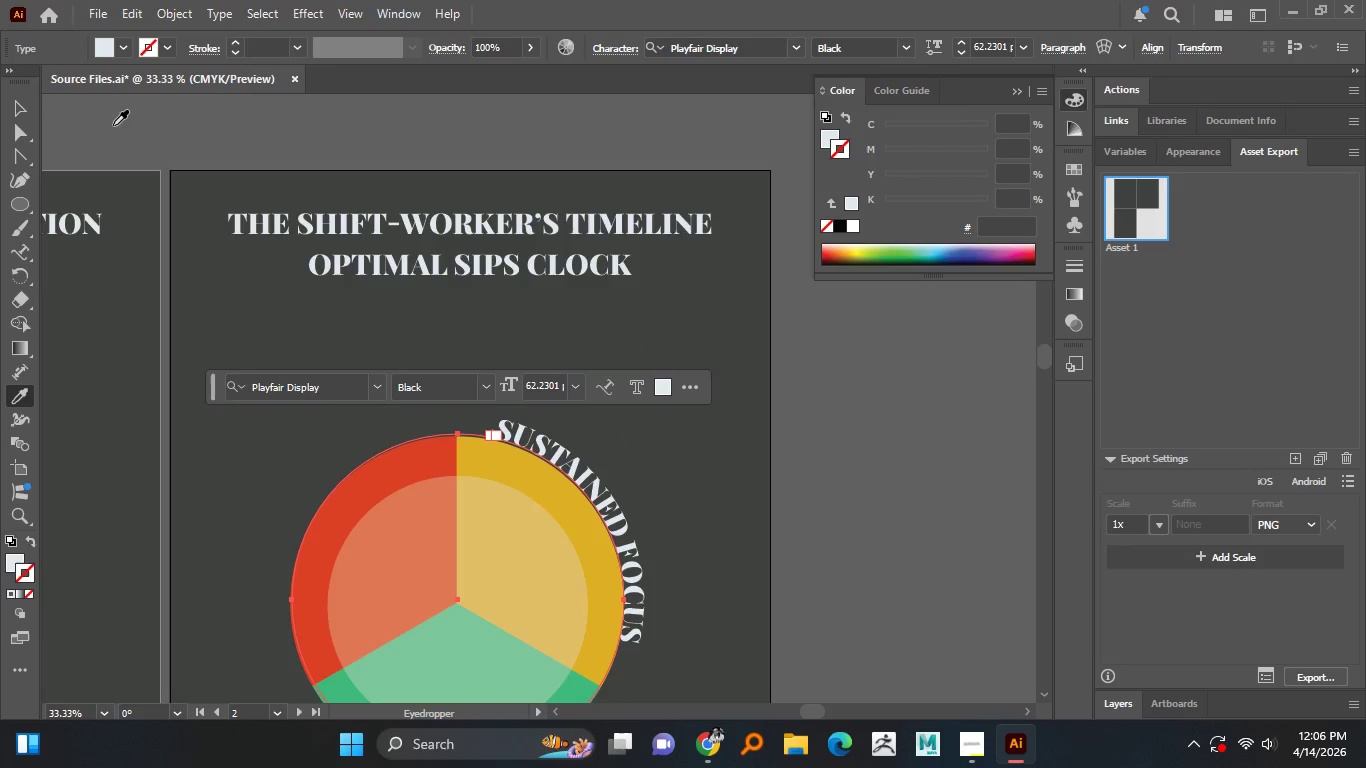 
left_click([24, 112])
 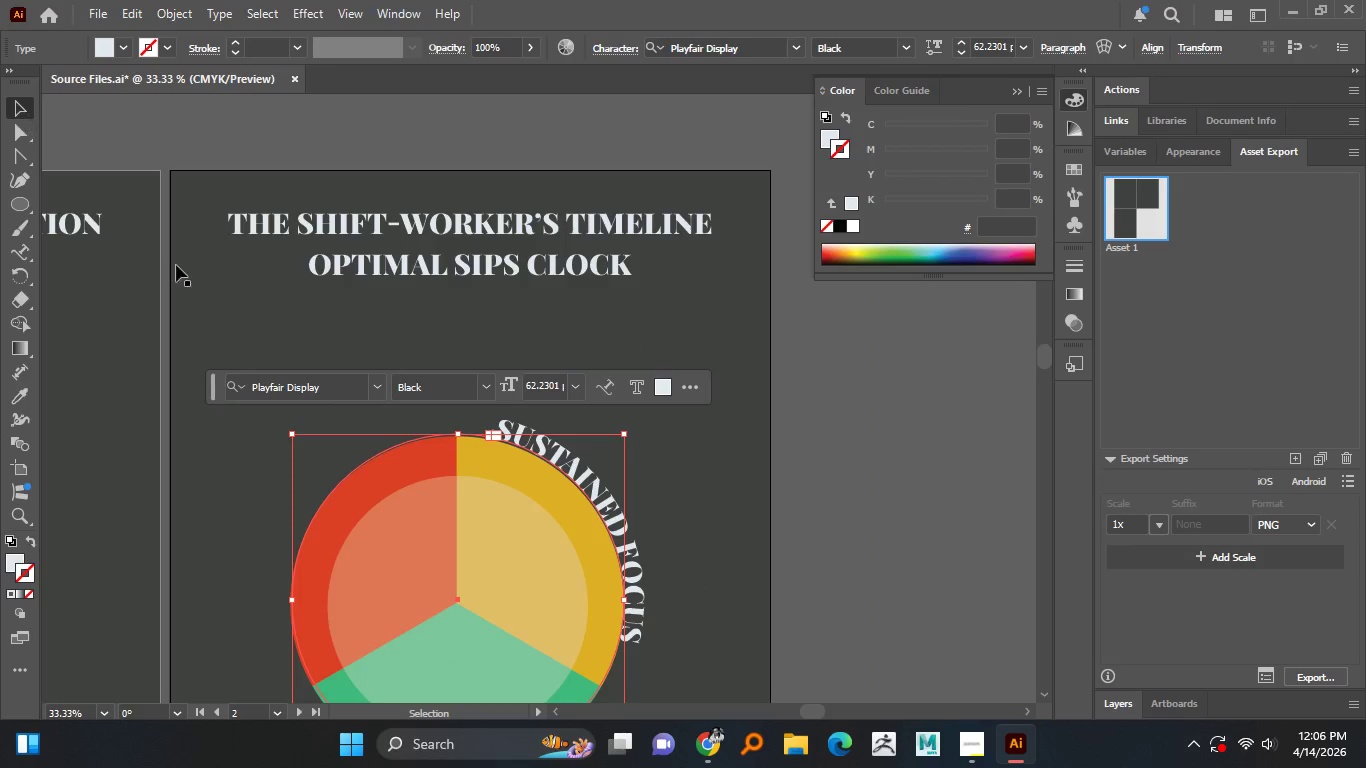 
hold_key(key=AltLeft, duration=1.52)
scroll: coordinate [551, 351], scroll_direction: up, amount: 1.0
 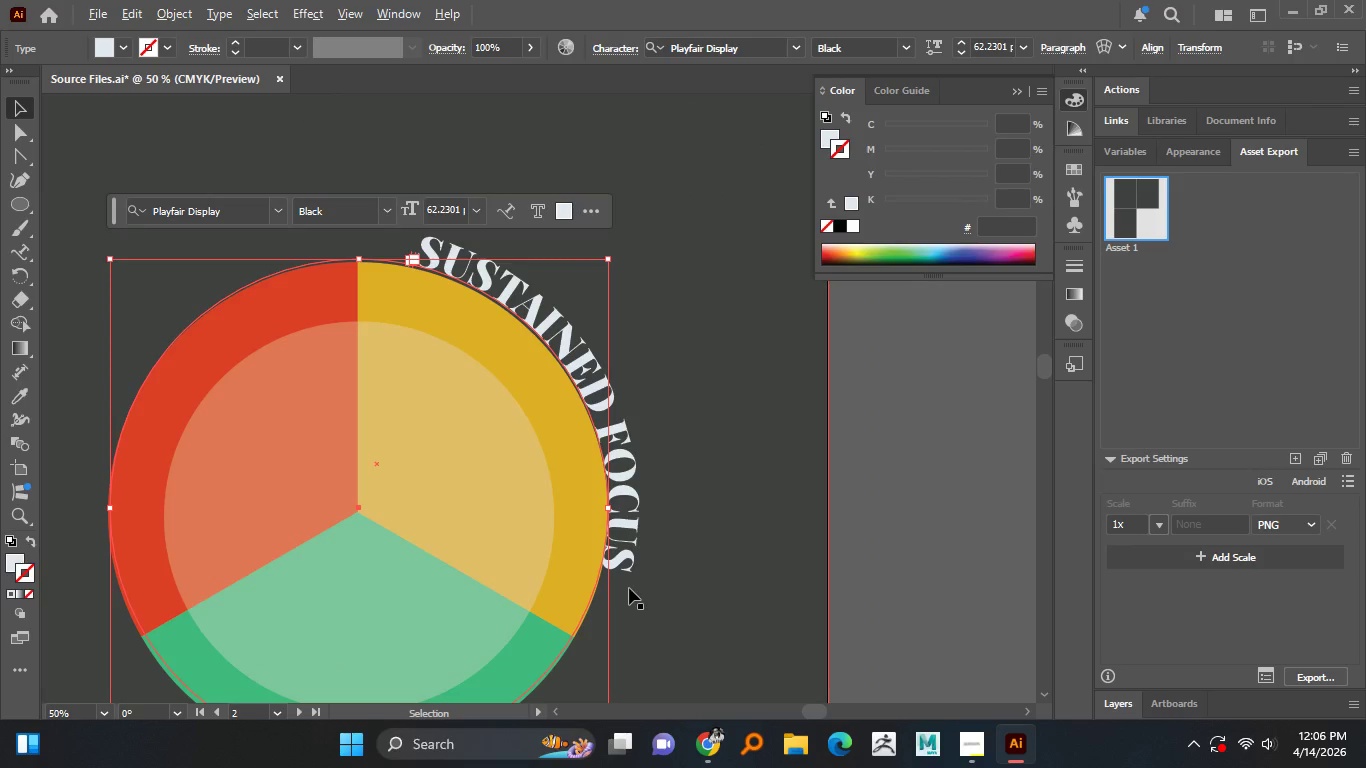 
hold_key(key=AltLeft, duration=1.5)
 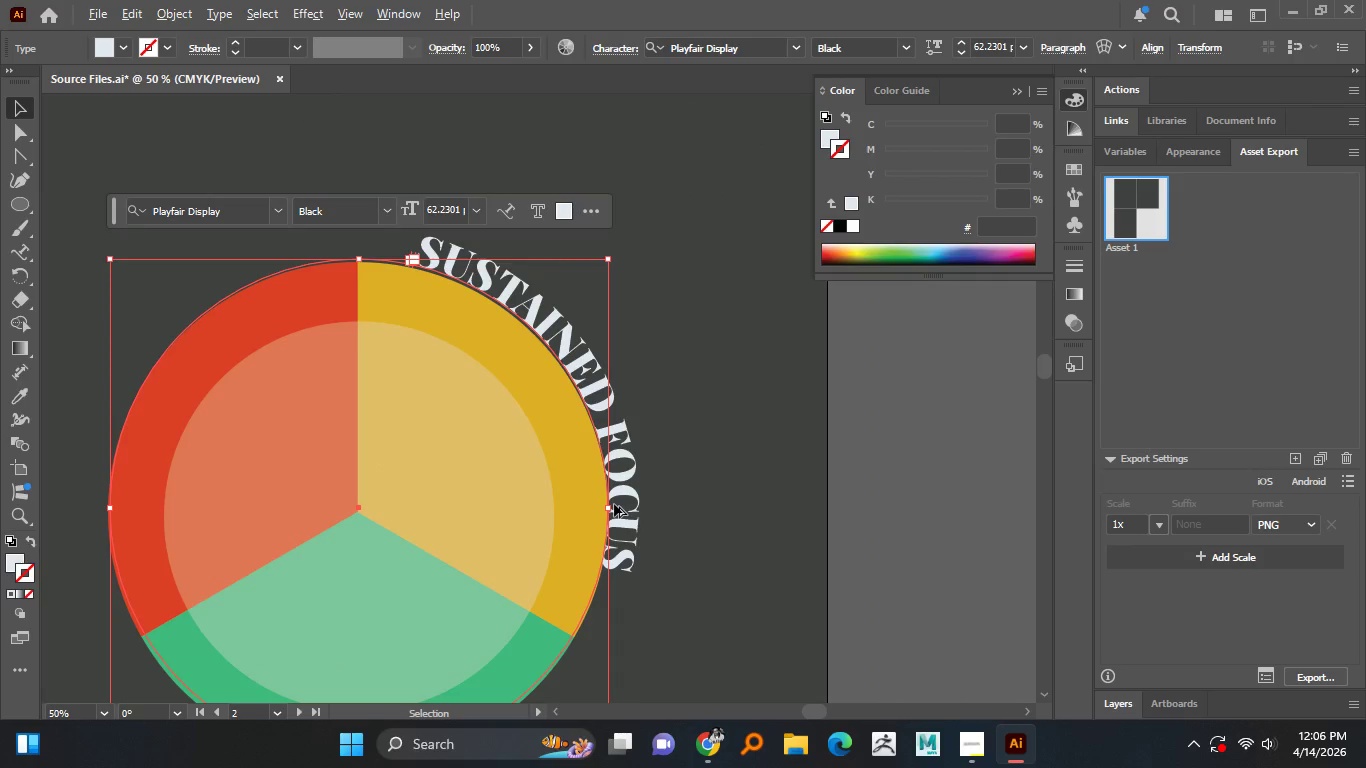 
hold_key(key=AltLeft, duration=1.5)
 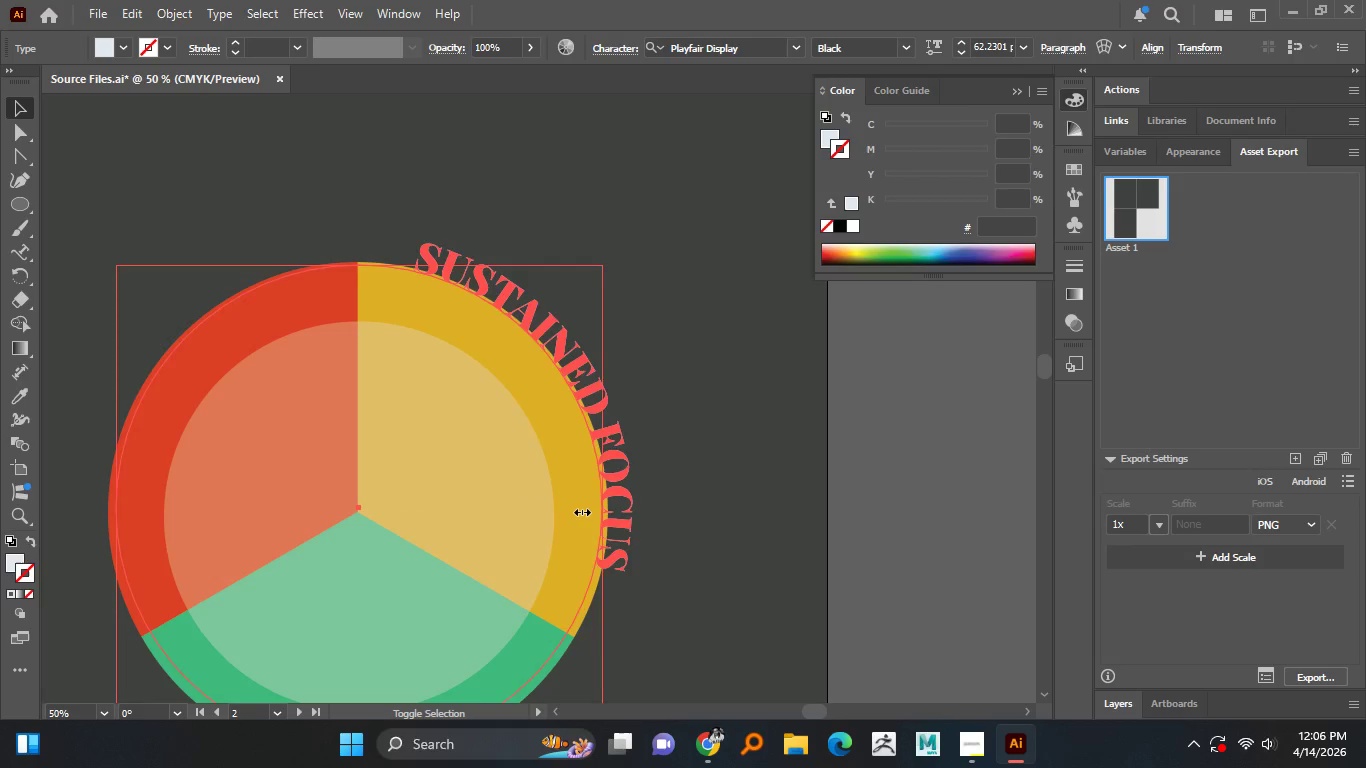 
hold_key(key=AltLeft, duration=4.83)
left_click_drag(start_coordinate=[608, 509], to_coordinate=[484, 528])
 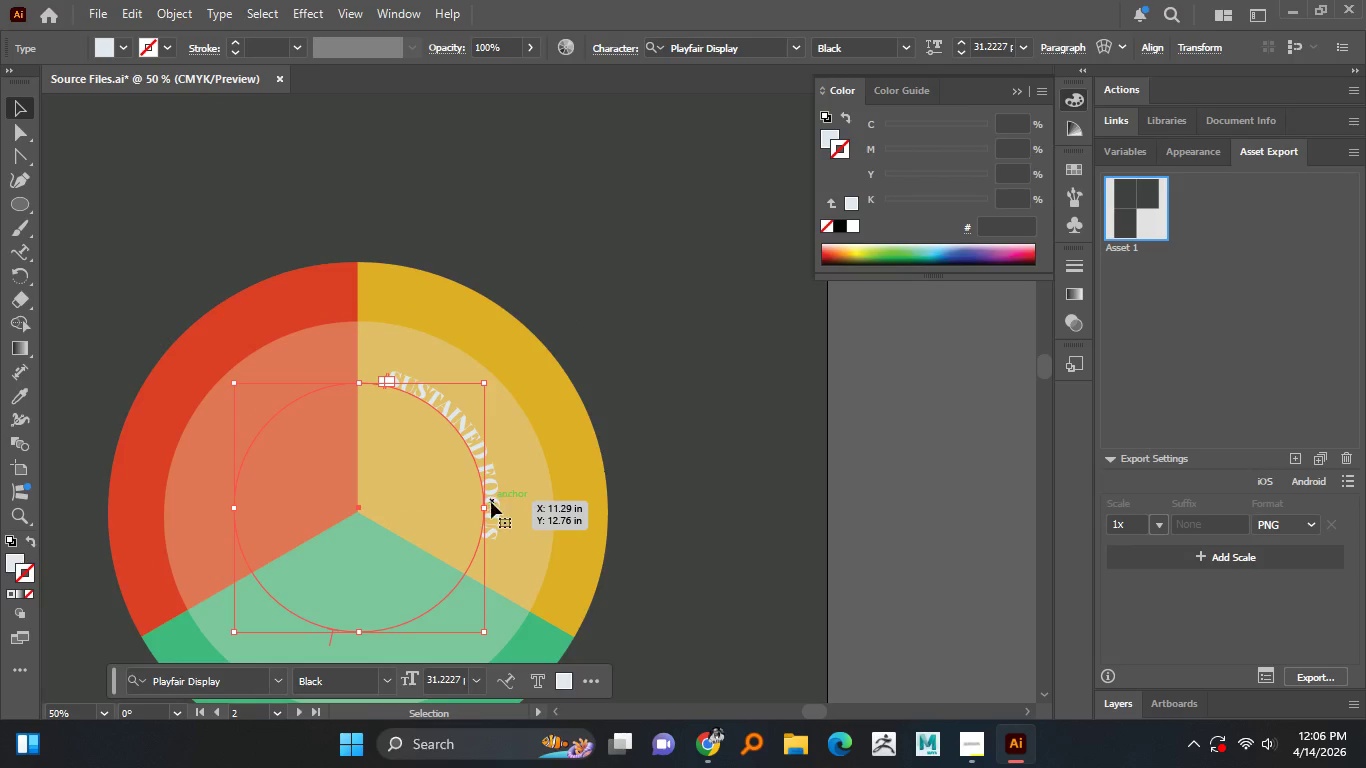 
hold_key(key=ShiftLeft, duration=1.52)
 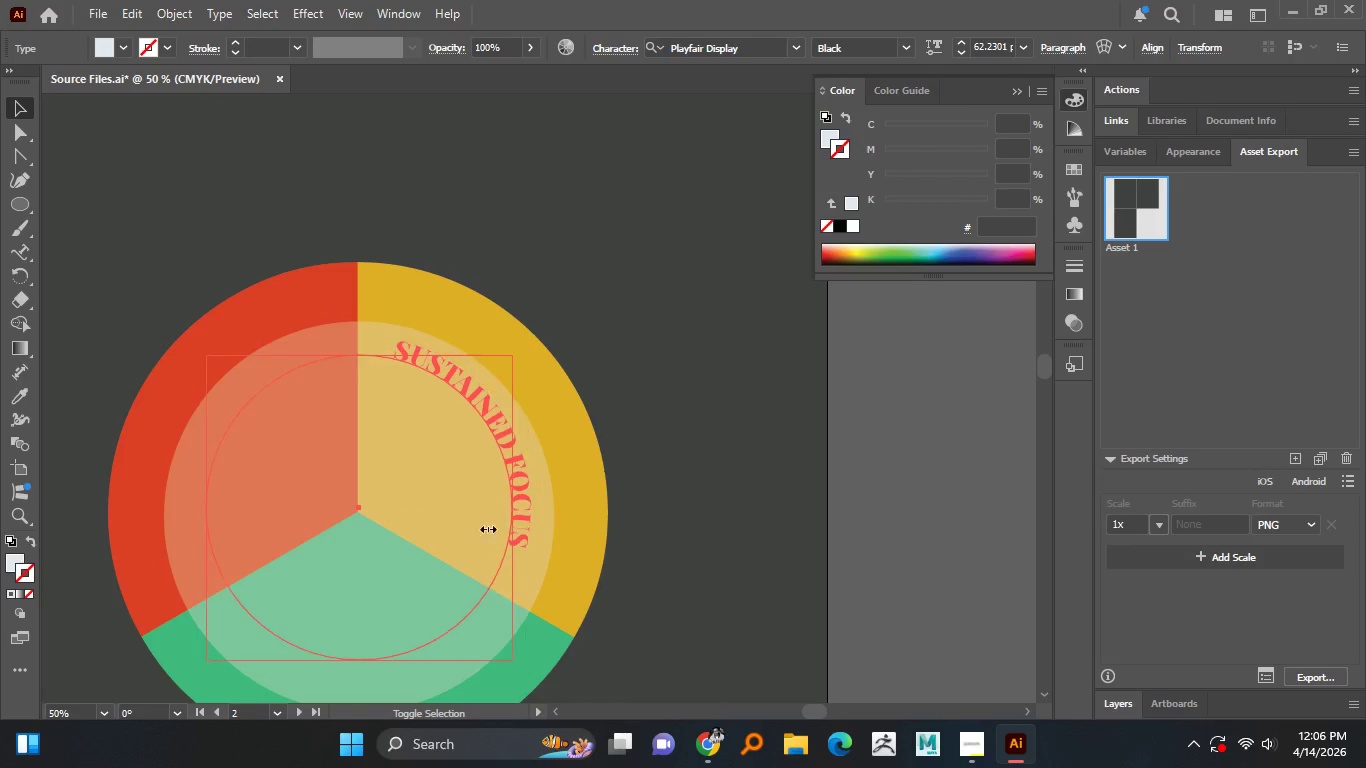 
hold_key(key=ShiftLeft, duration=1.5)
 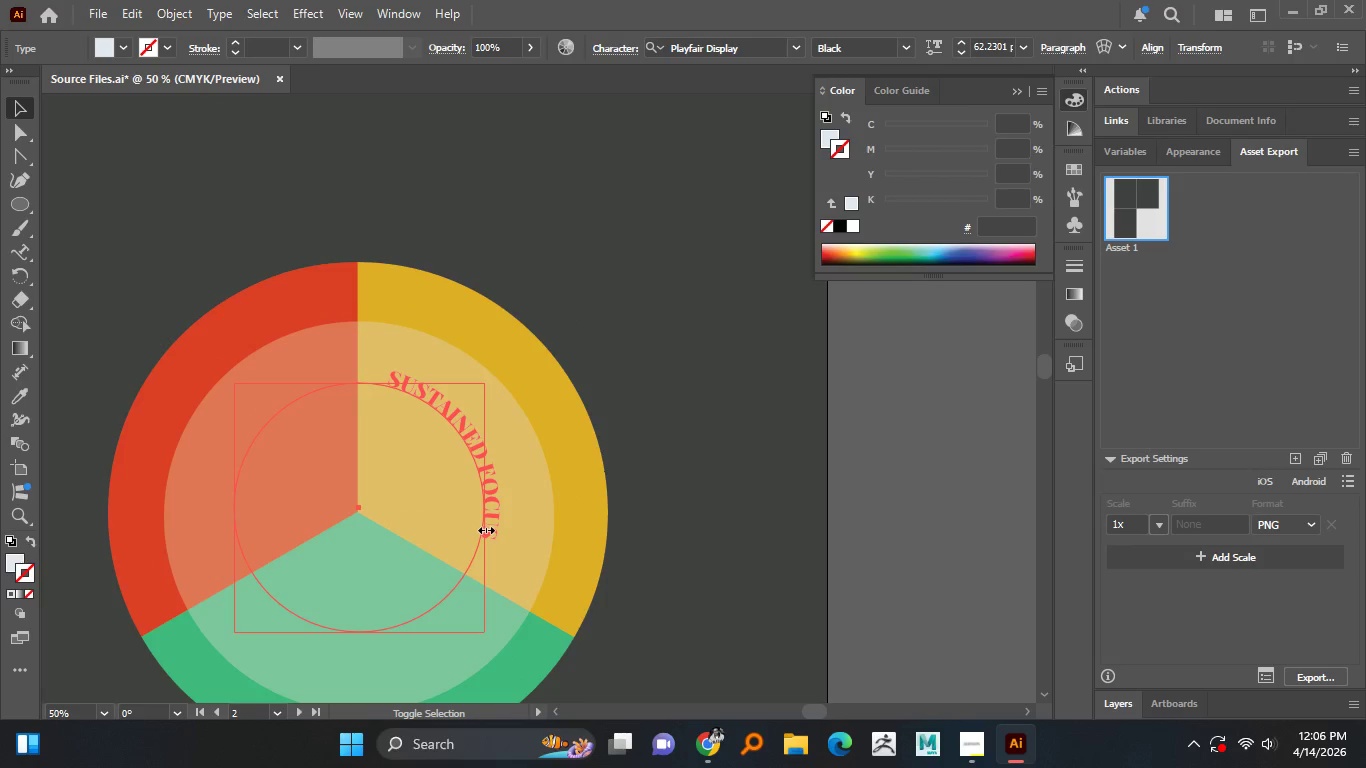 
hold_key(key=ShiftLeft, duration=1.5)
 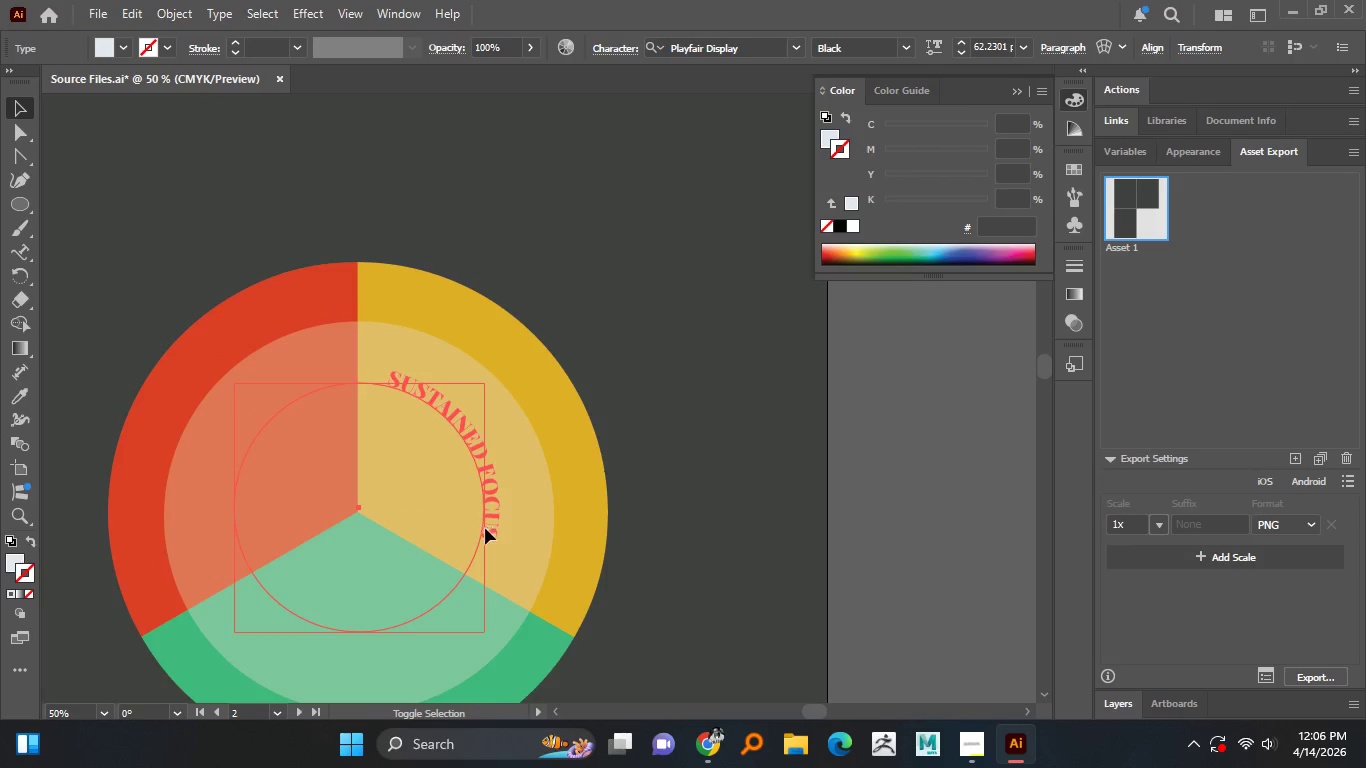 
key(Alt+Shift+ShiftLeft)
 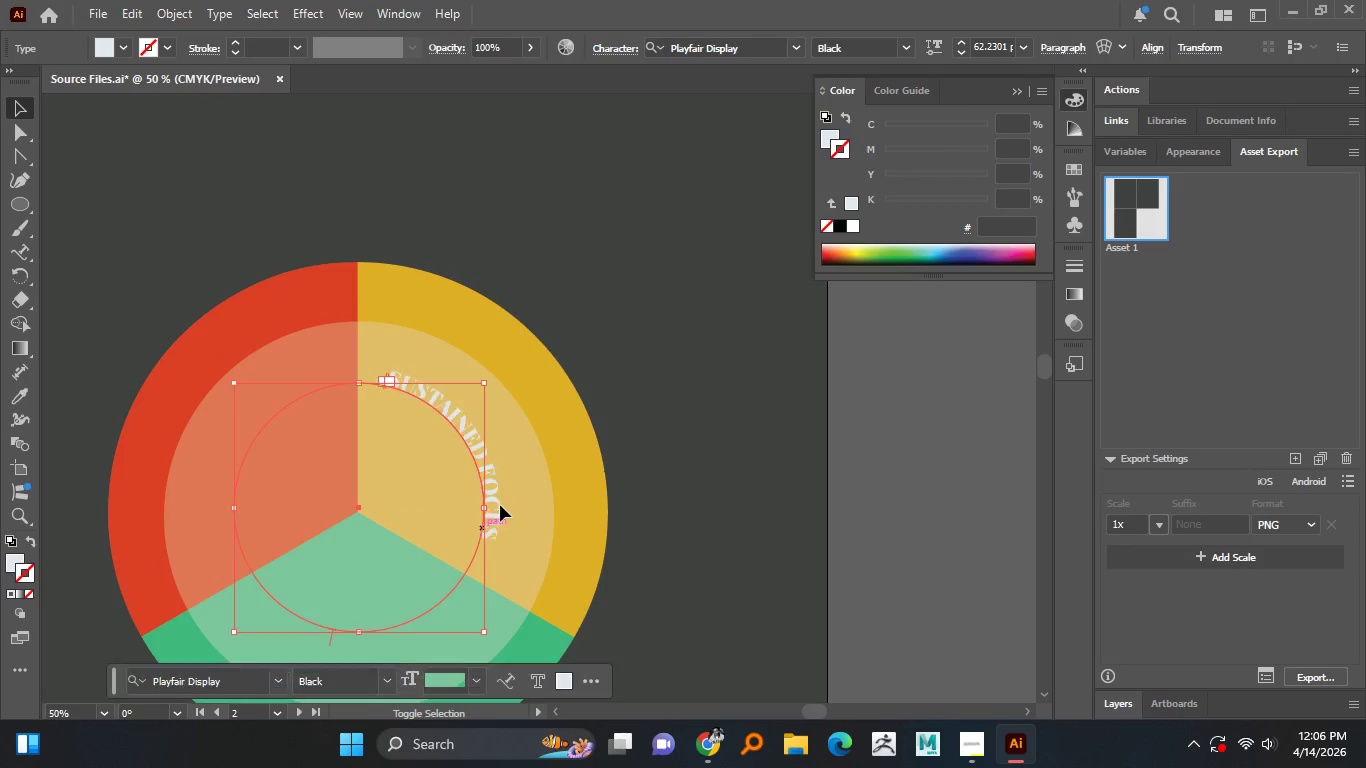 
key(Alt+Shift+ShiftLeft)
 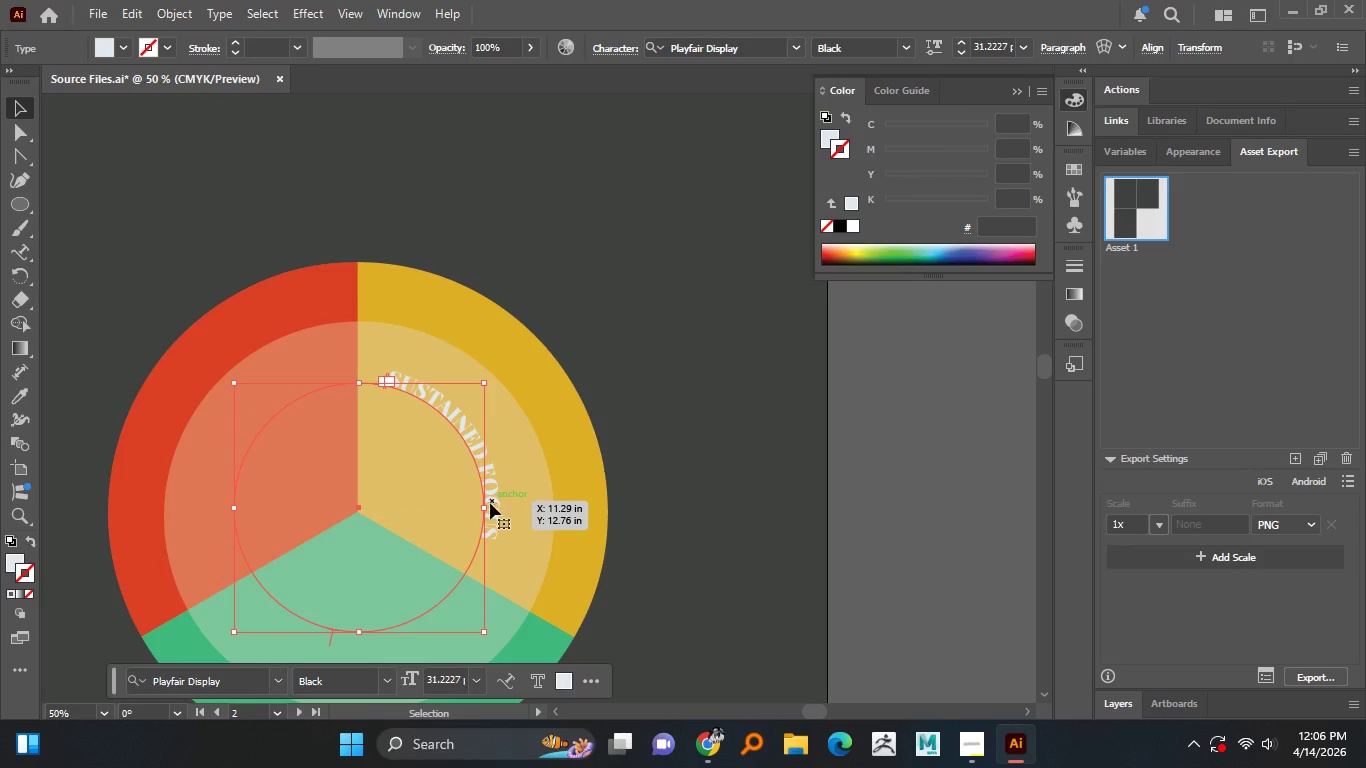 
left_click_drag(start_coordinate=[488, 503], to_coordinate=[557, 425])
 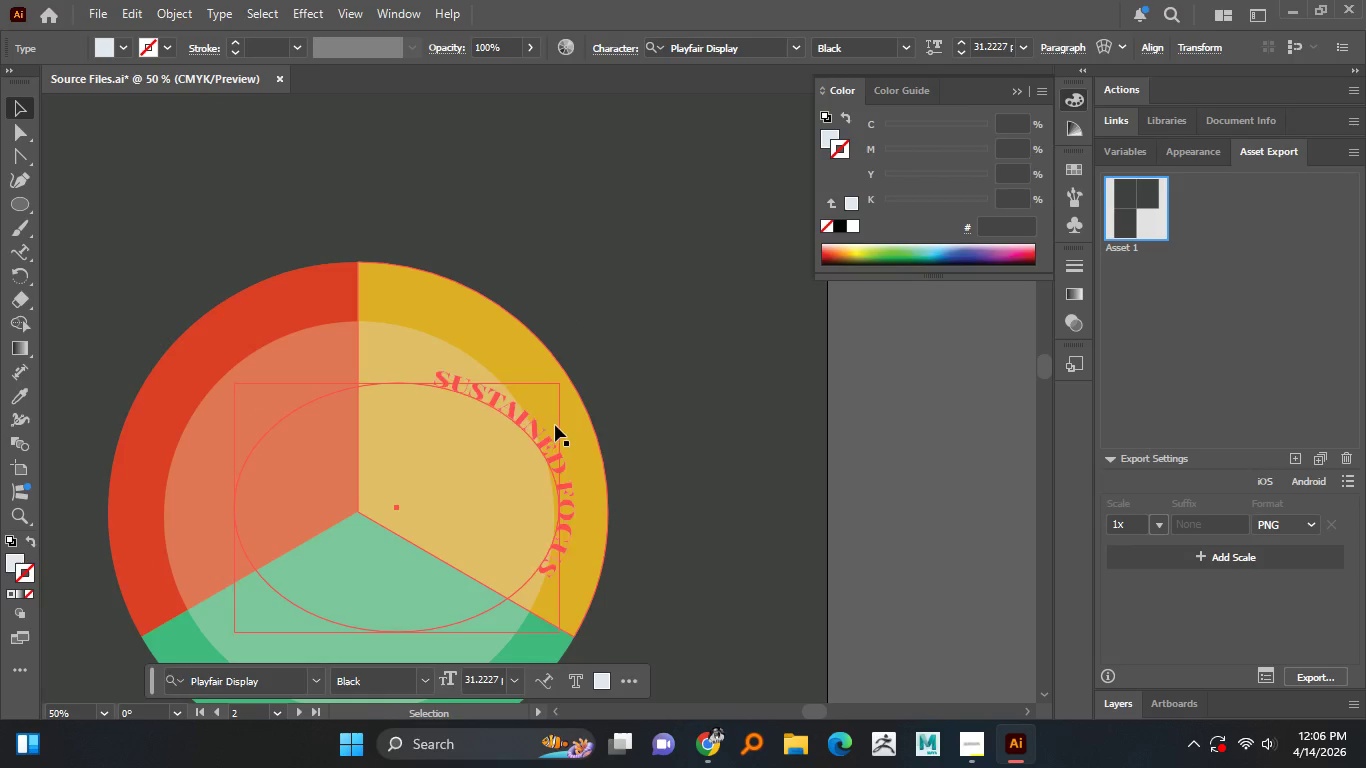 
hold_key(key=ControlLeft, duration=0.55)
 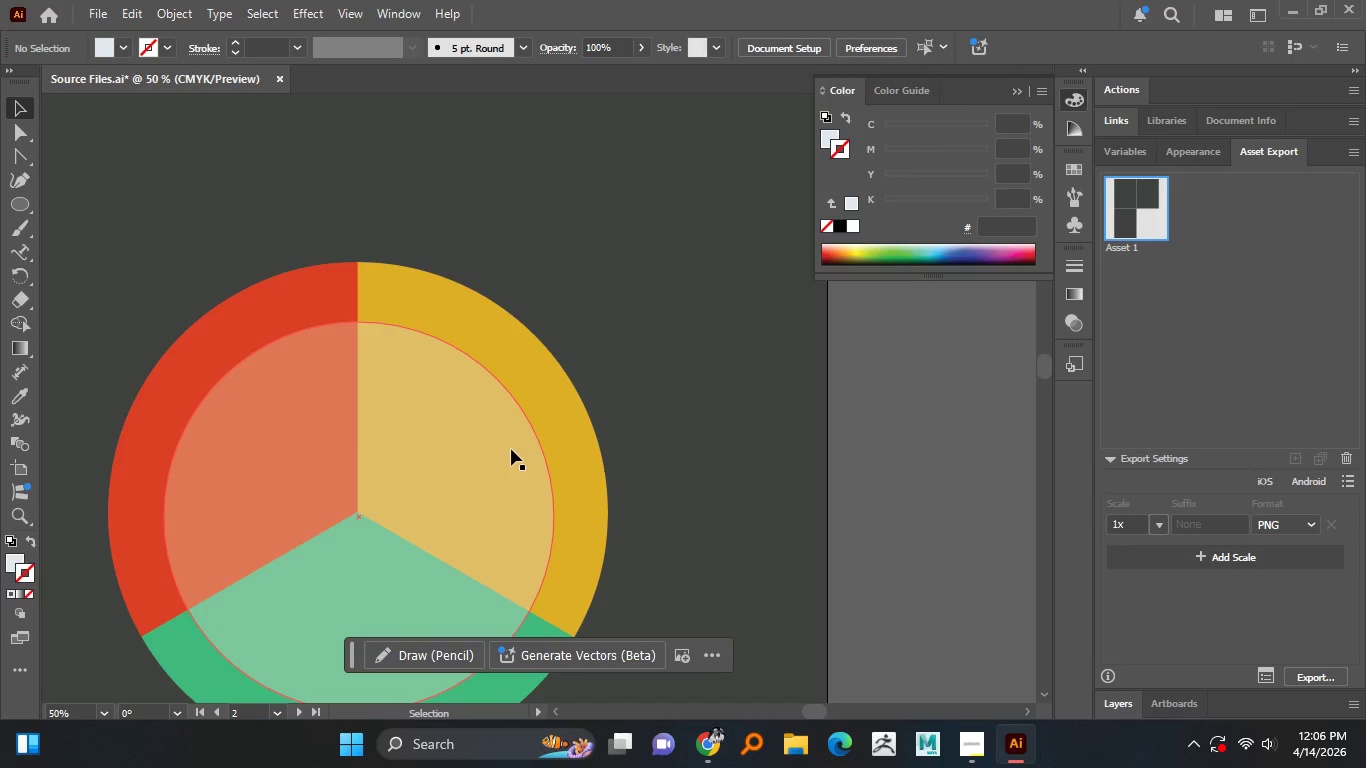 
hold_key(key=ShiftLeft, duration=1.5)
 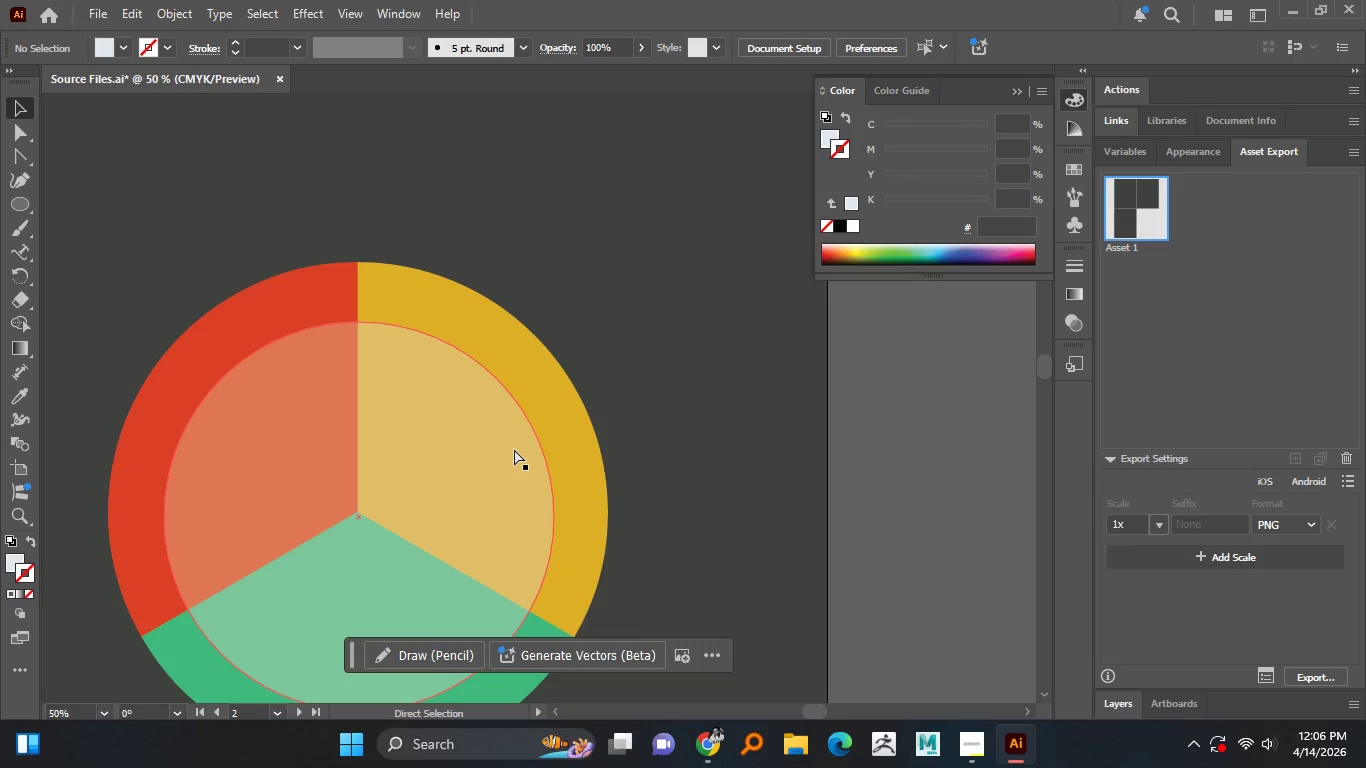 
key(Control+Shift+Z)
 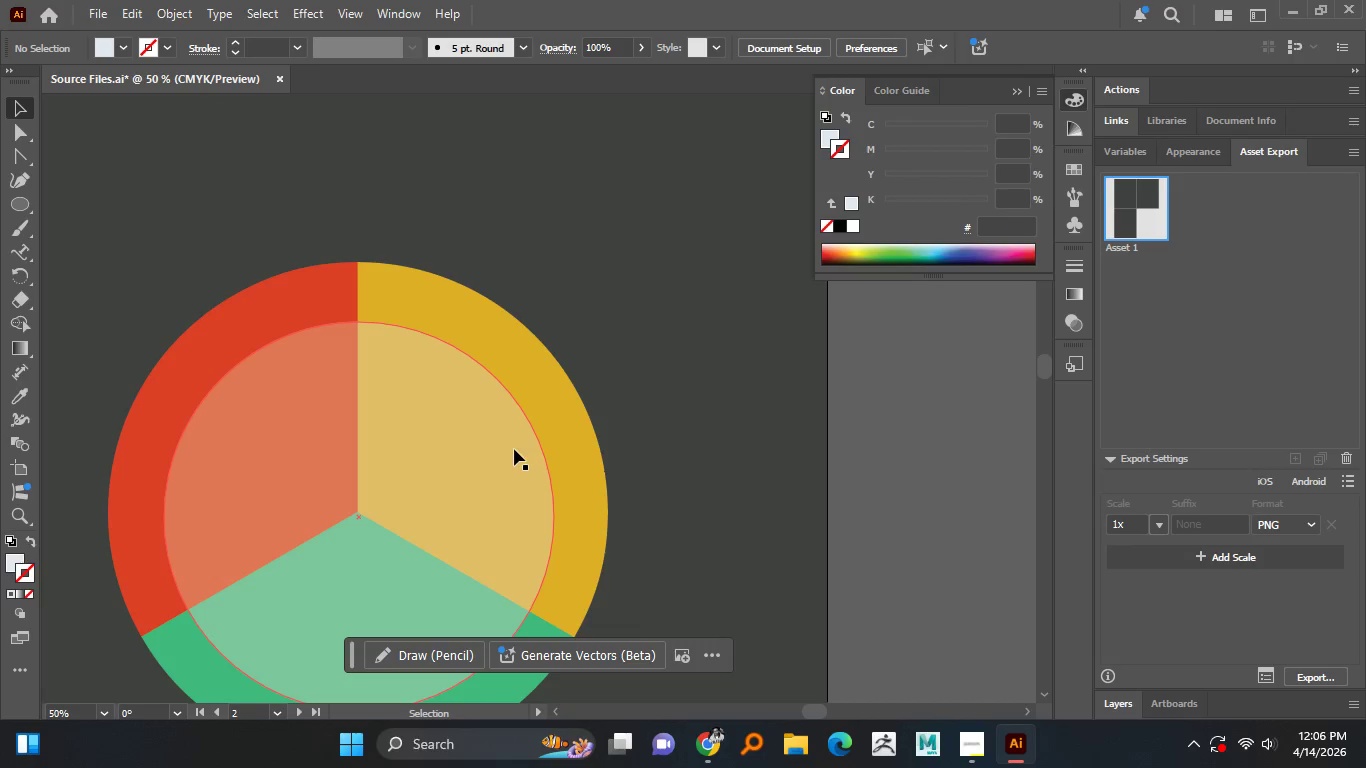 
key(Control+Z)
 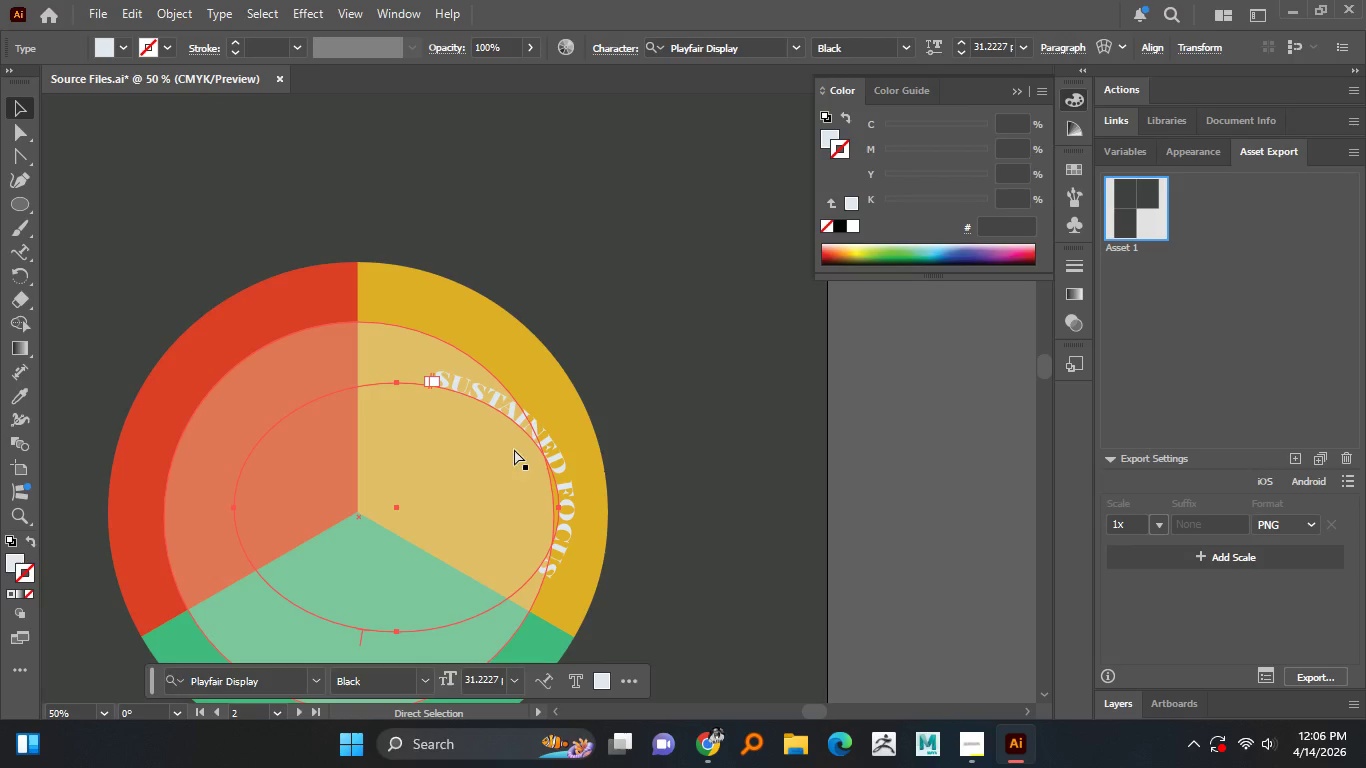 
key(Control+Z)
 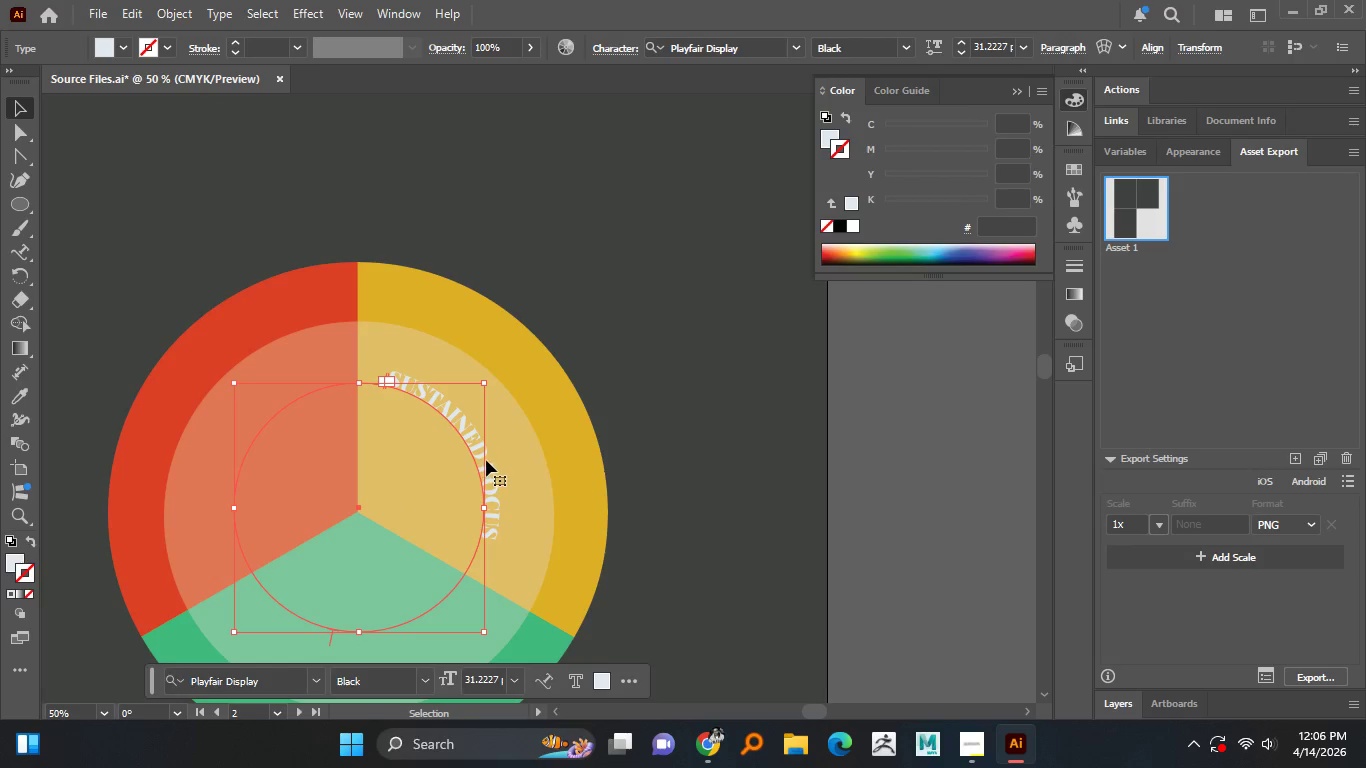 
left_click_drag(start_coordinate=[477, 462], to_coordinate=[502, 385])
 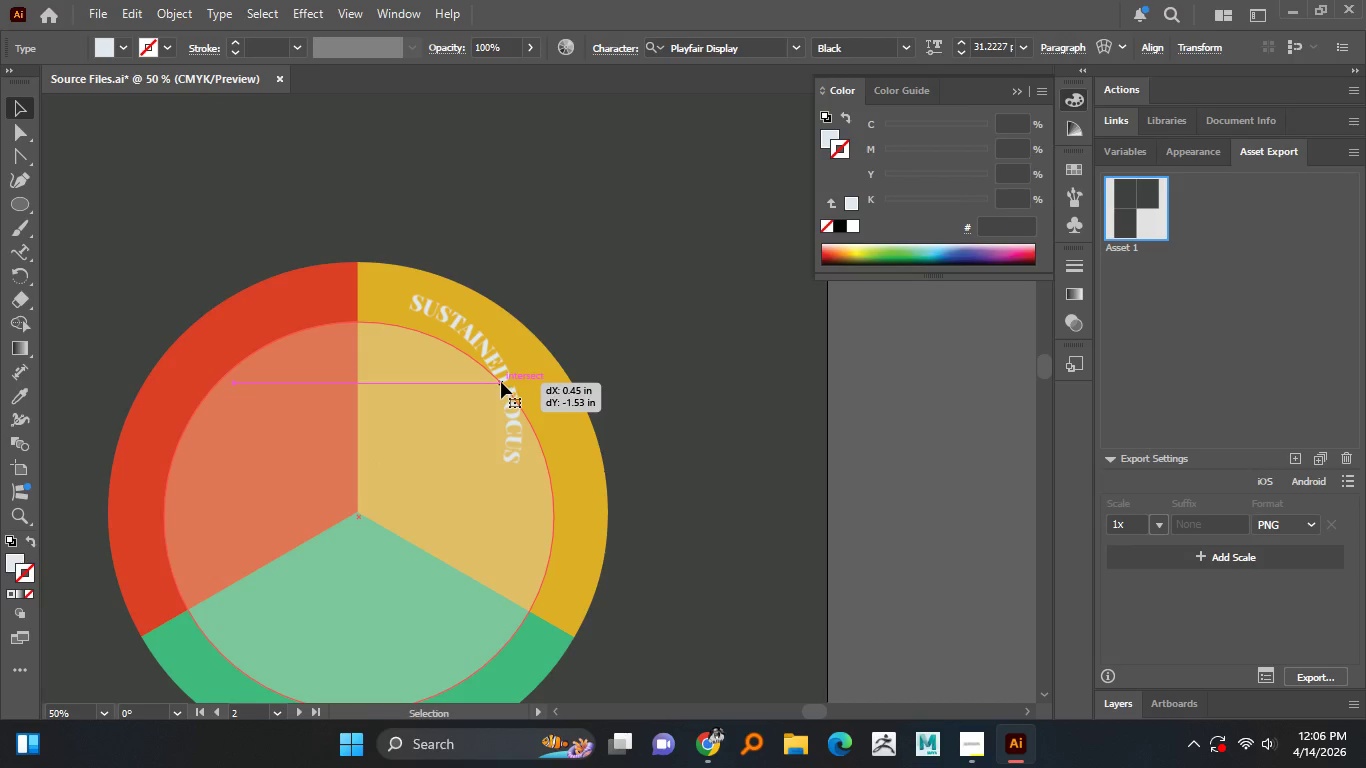 
key(Control+Z)
 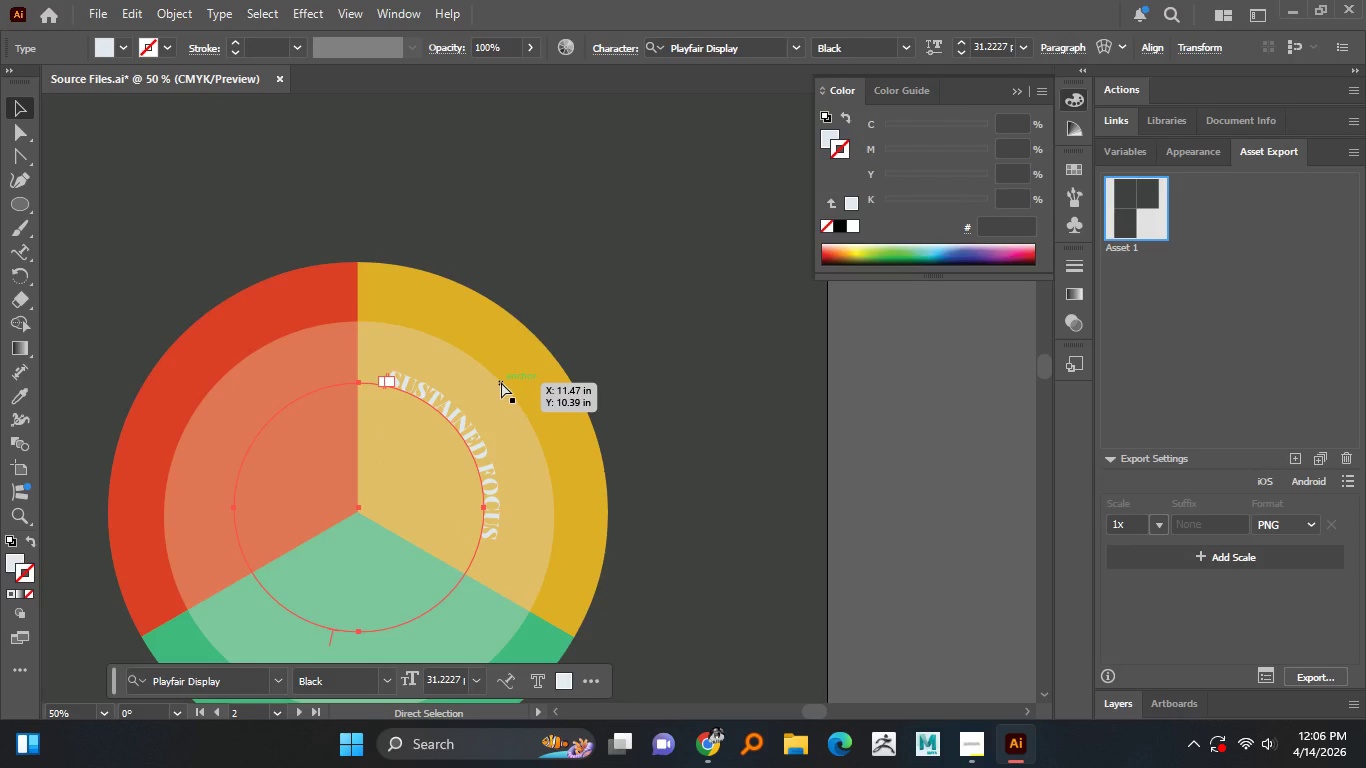 
key(Control+Z)
 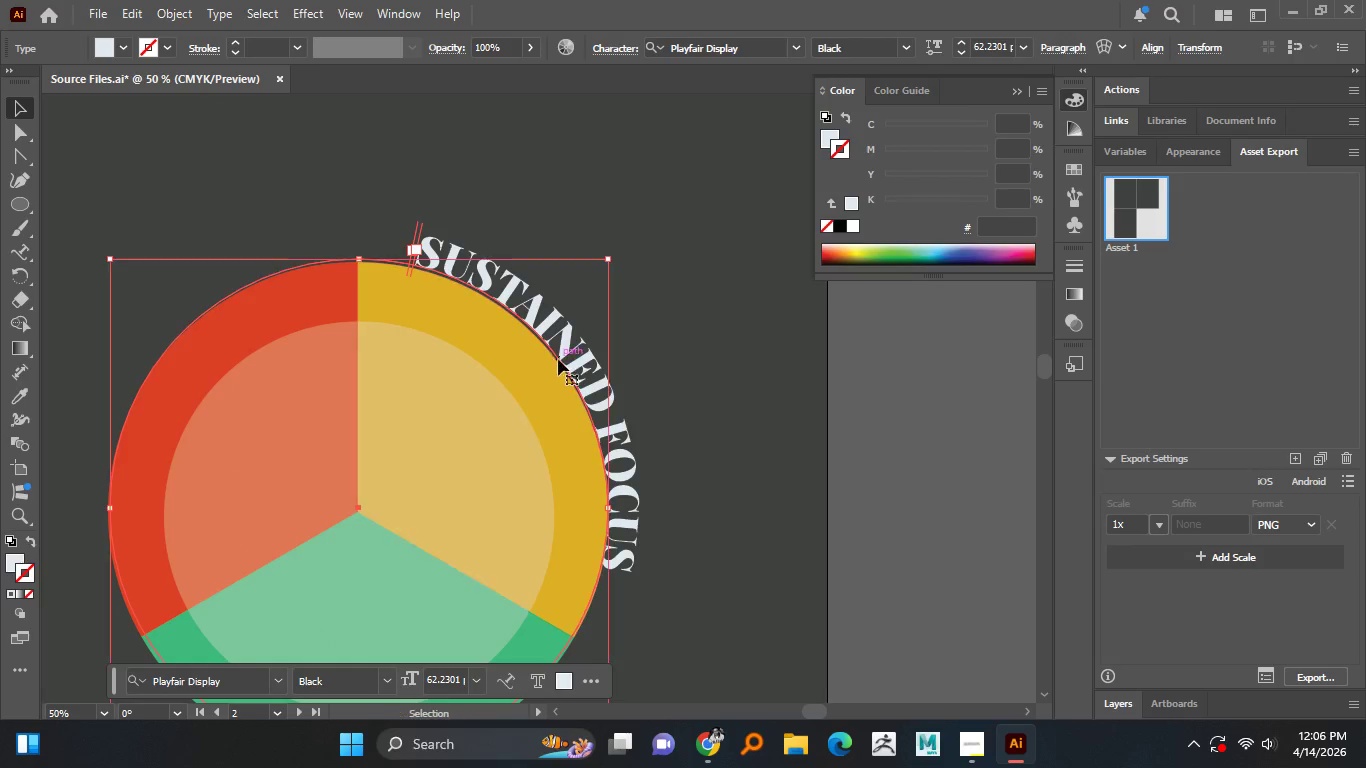 
left_click_drag(start_coordinate=[571, 355], to_coordinate=[528, 389])
 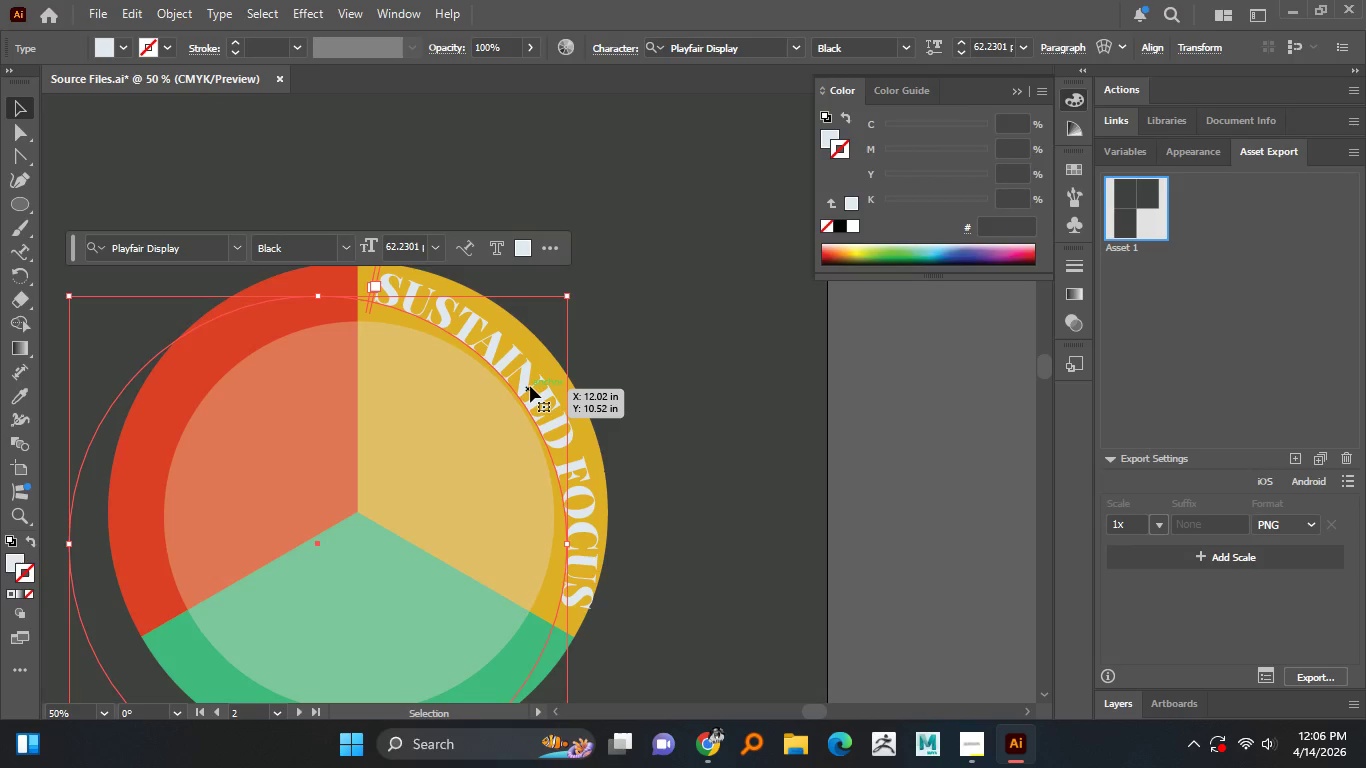 
double_click([530, 386])
 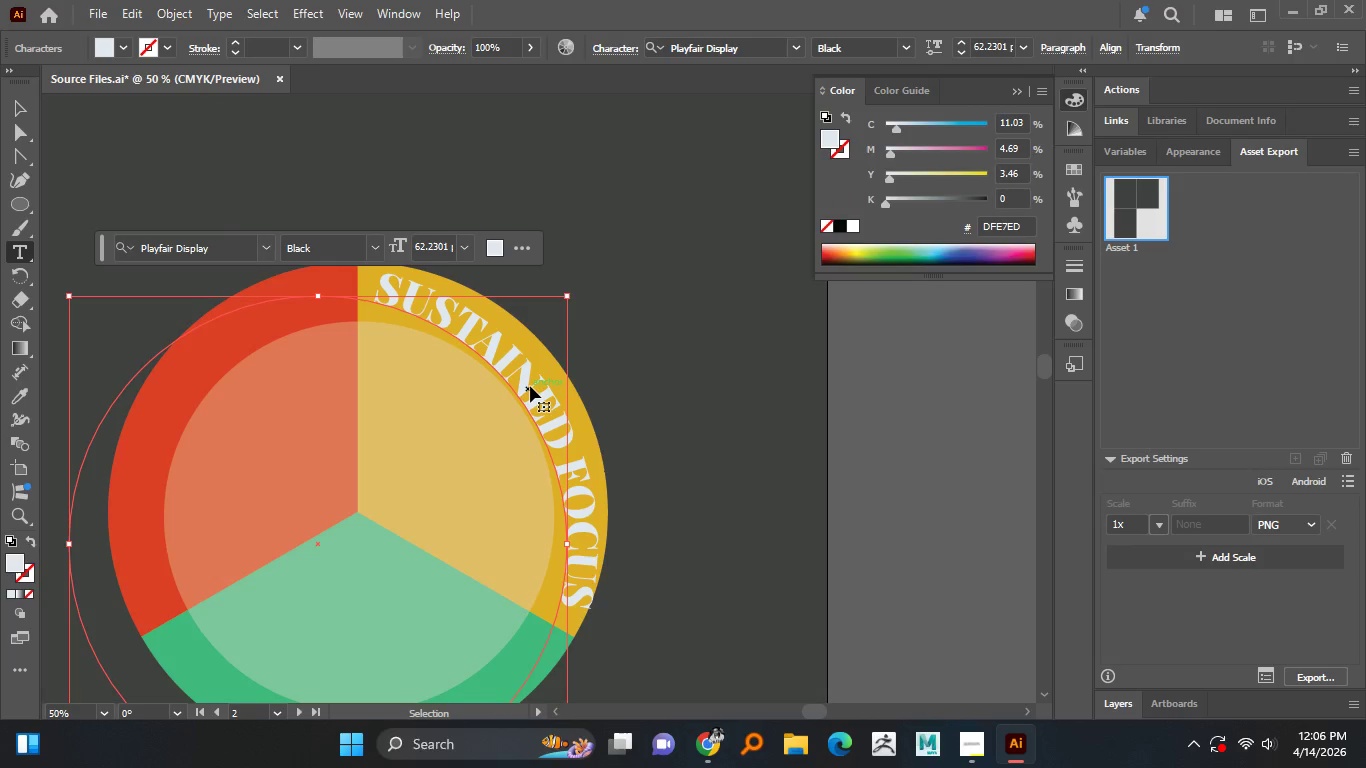 
key(Control+A)
 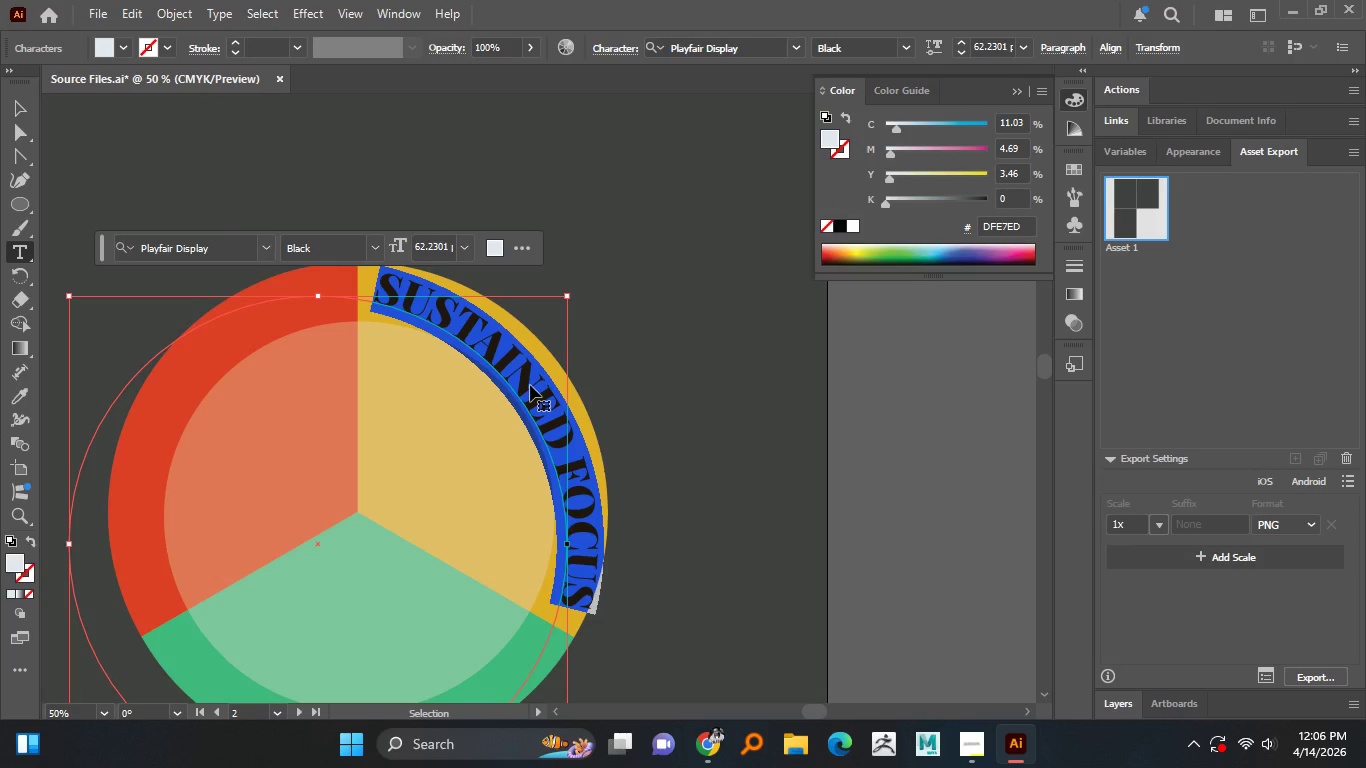 
key(Control+C)
 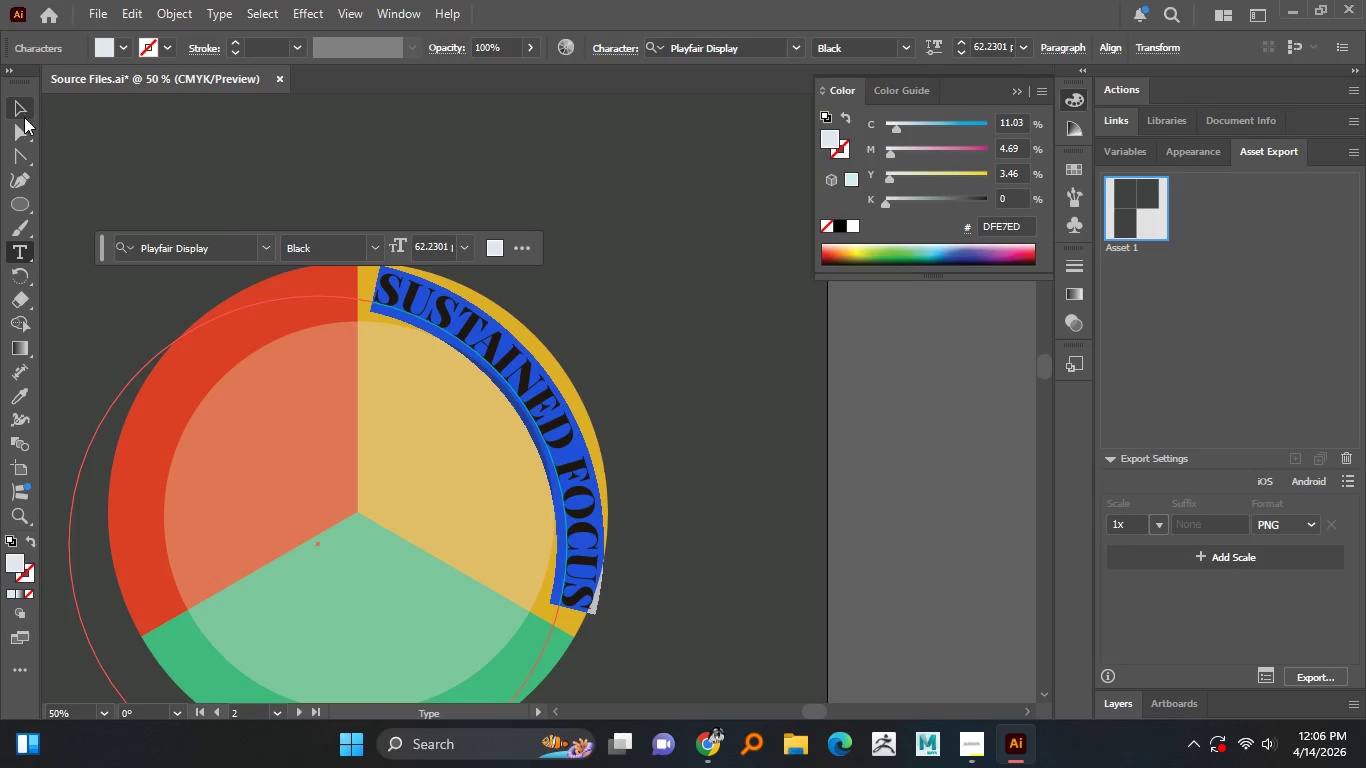 
left_click([18, 106])
 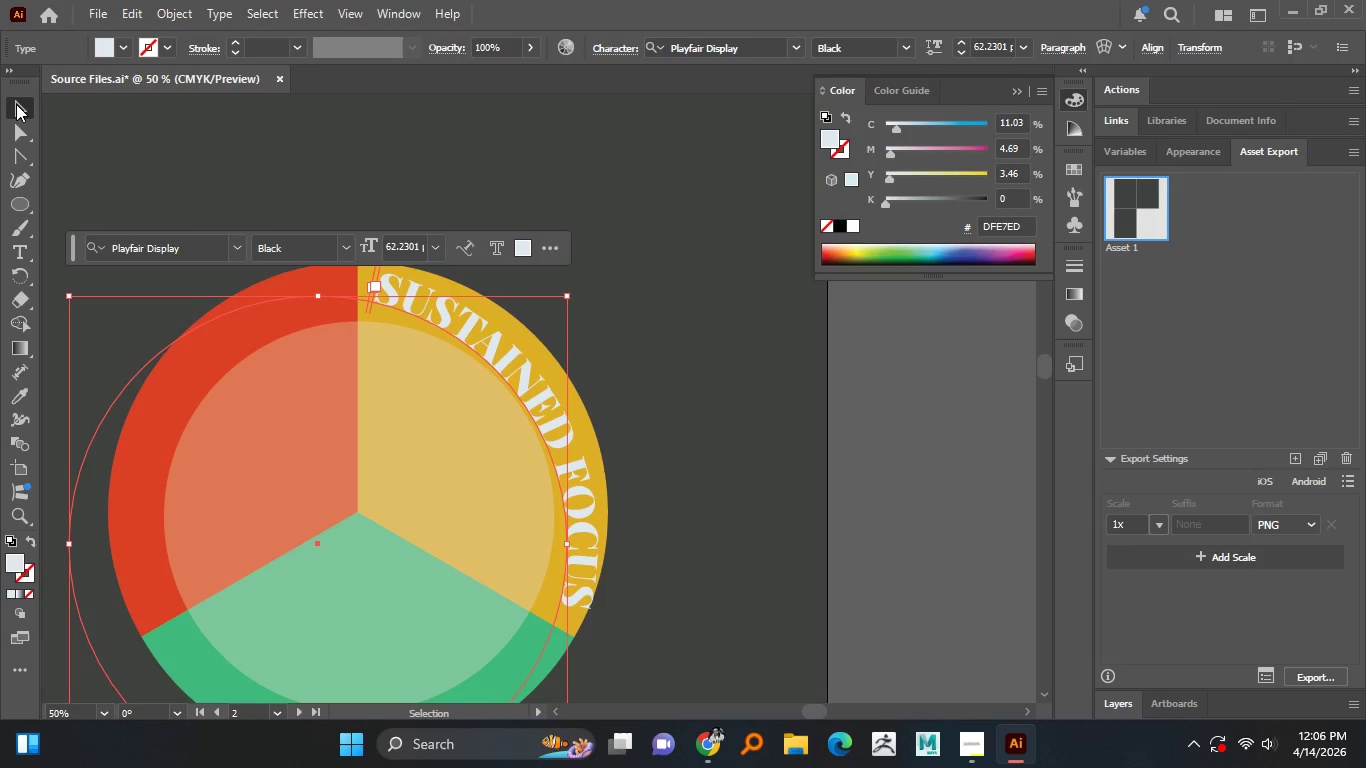 
key(Delete)
 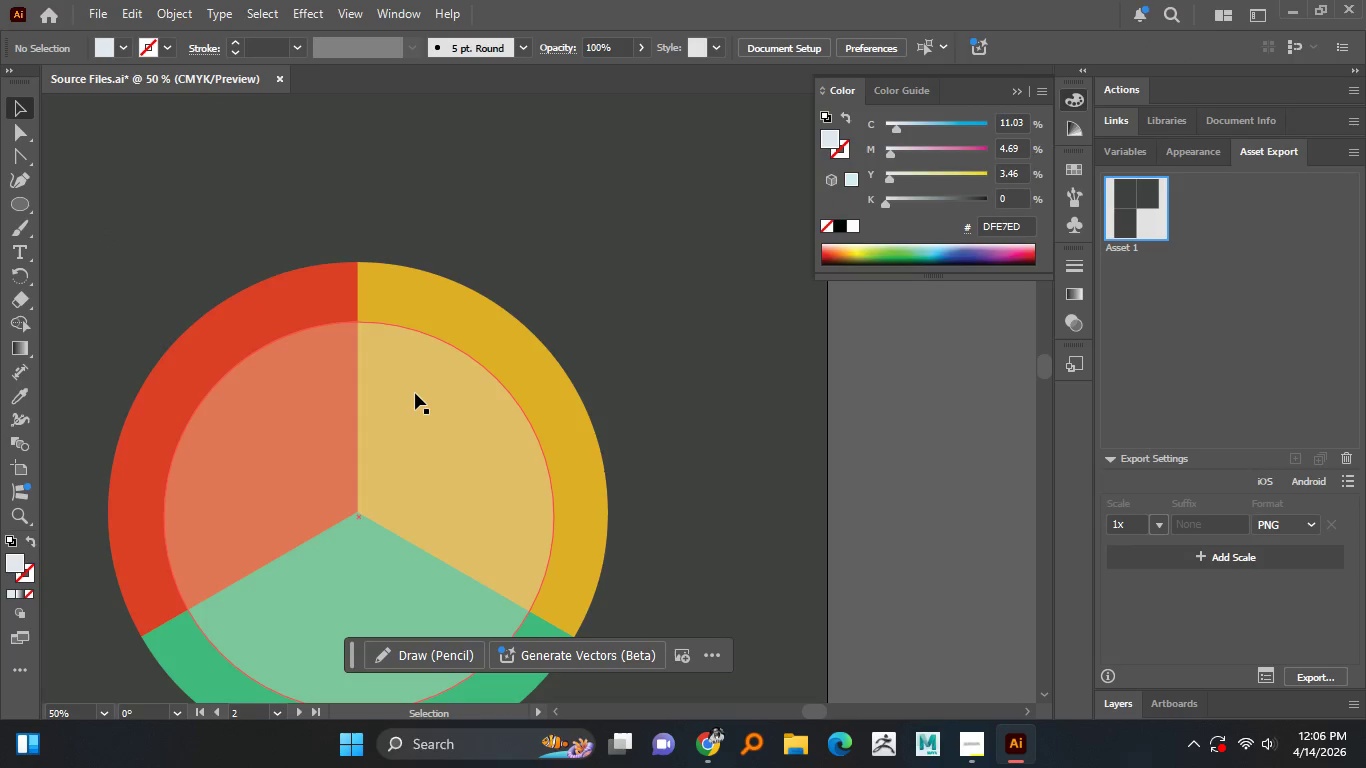 
left_click([415, 393])
 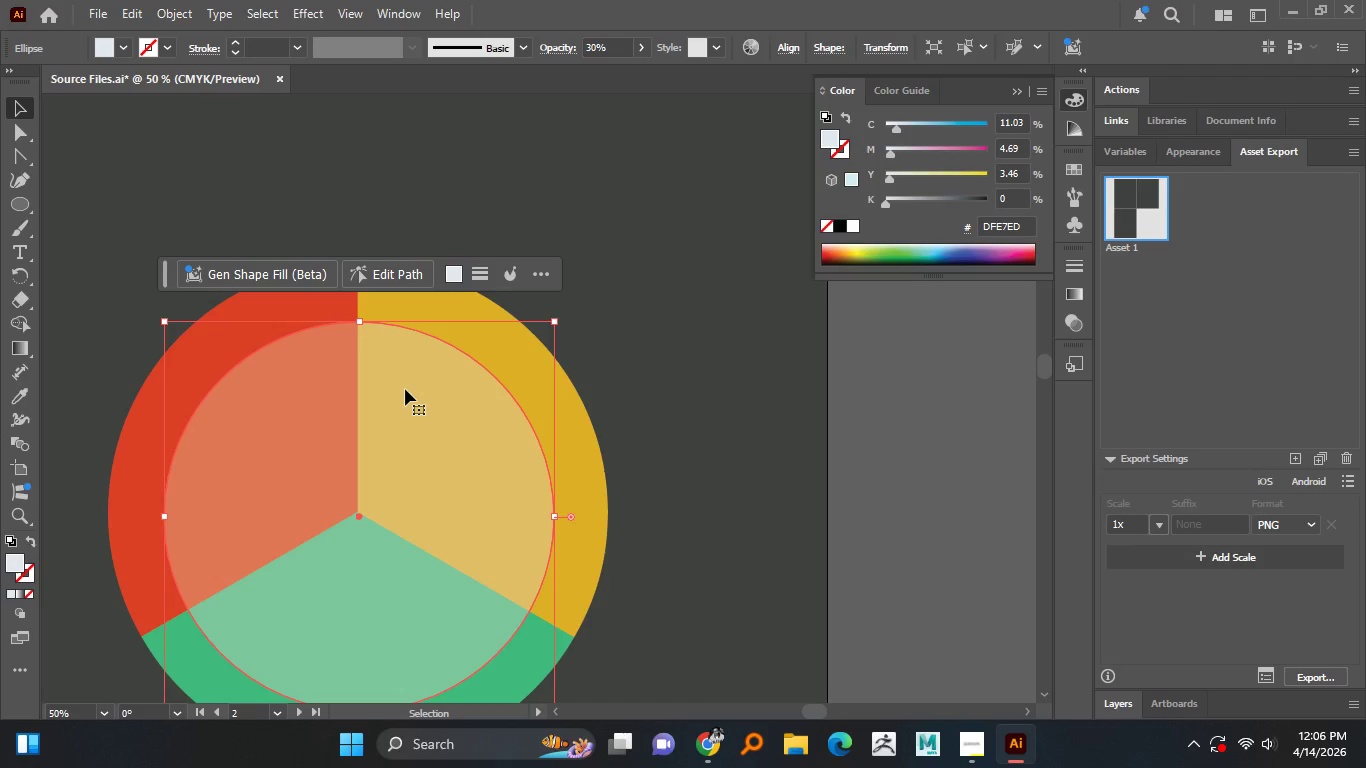 
hold_key(key=AltLeft, duration=1.5)
 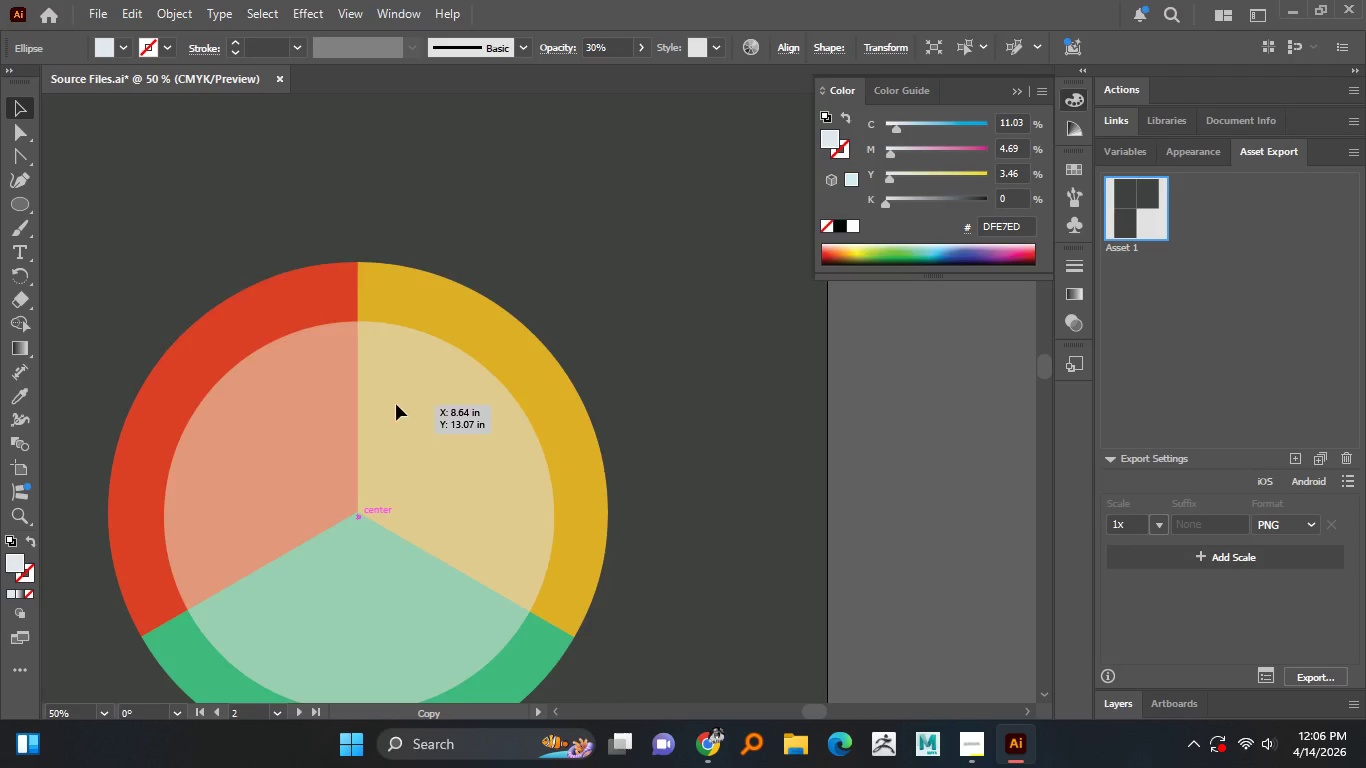 
hold_key(key=AltLeft, duration=0.88)
 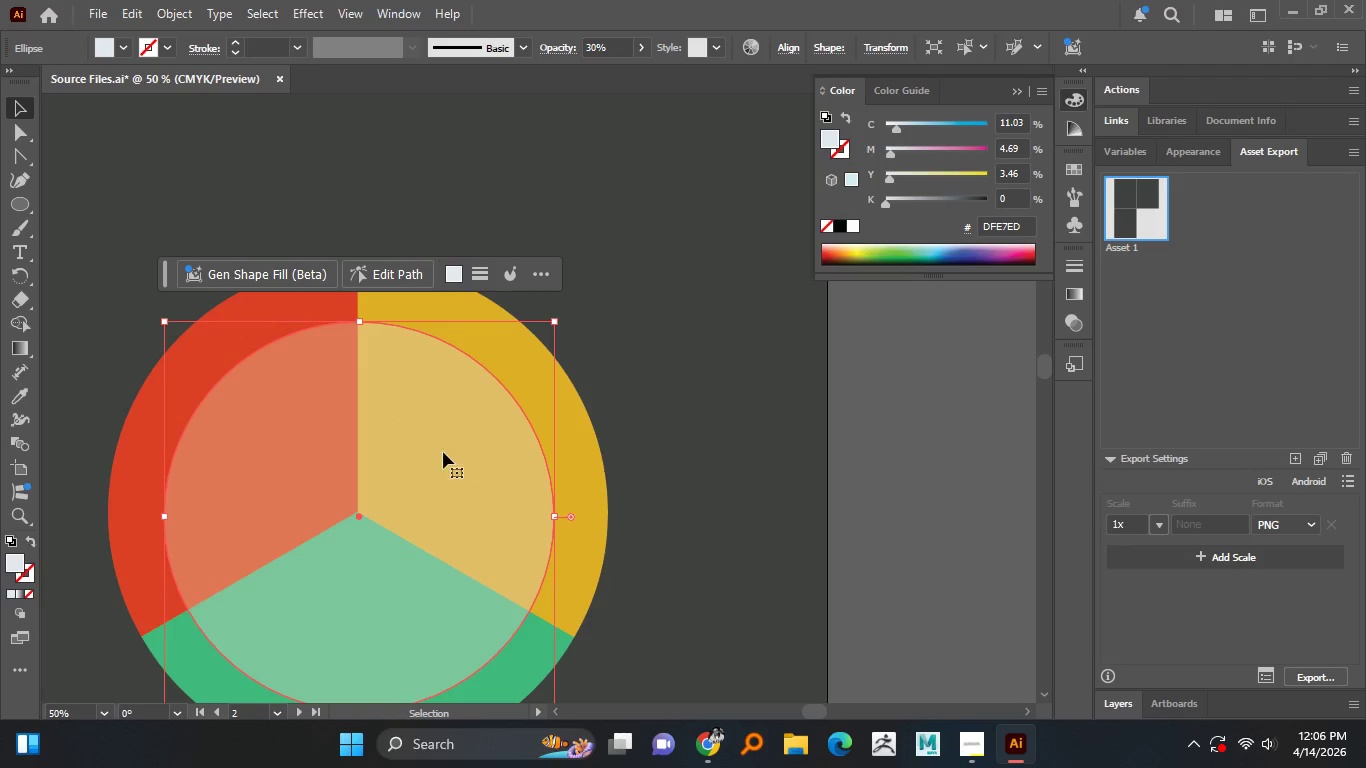 
hold_key(key=AltLeft, duration=1.14)
scroll: coordinate [401, 458], scroll_direction: down, amount: 1.0
 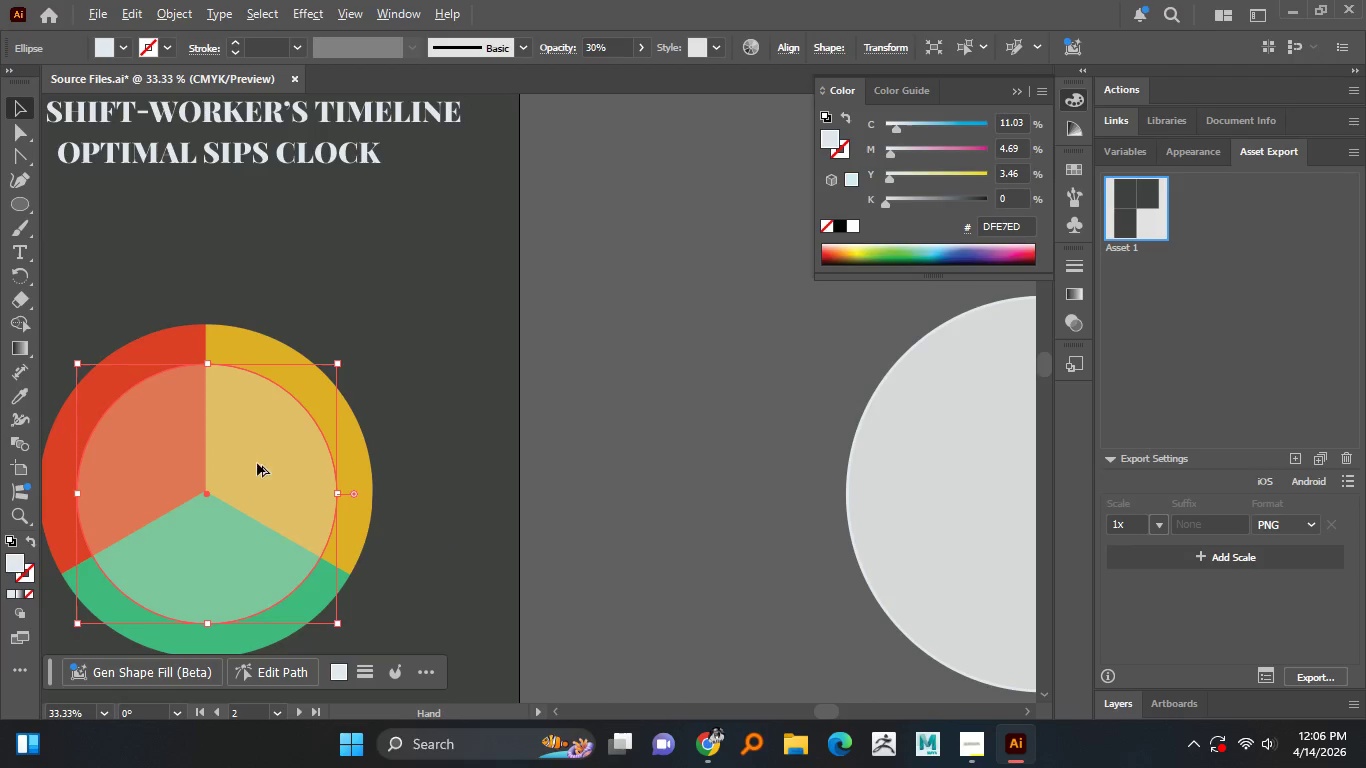 
hold_key(key=AltLeft, duration=2.05)
hold_key(key=ShiftLeft, duration=1.34)
left_click_drag(start_coordinate=[337, 492], to_coordinate=[298, 491])
 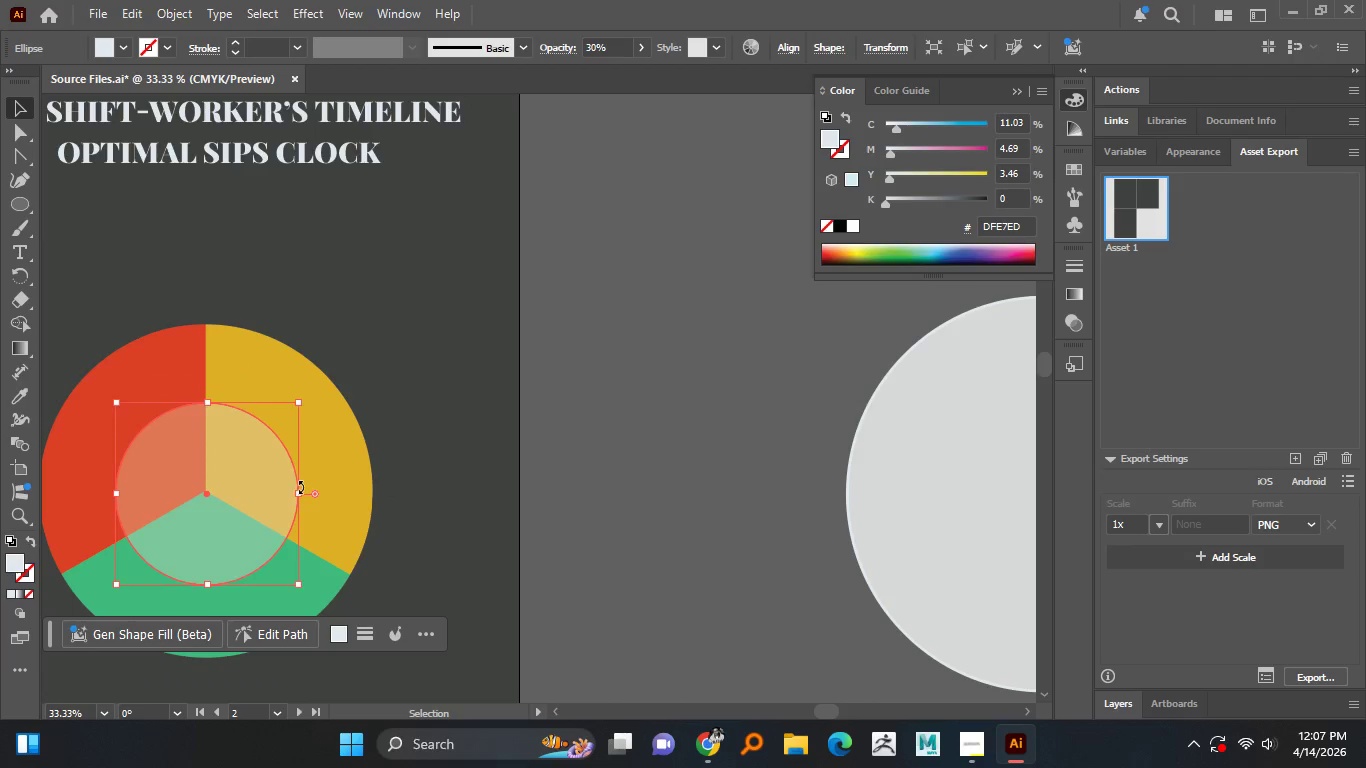 
key(Control+X)
 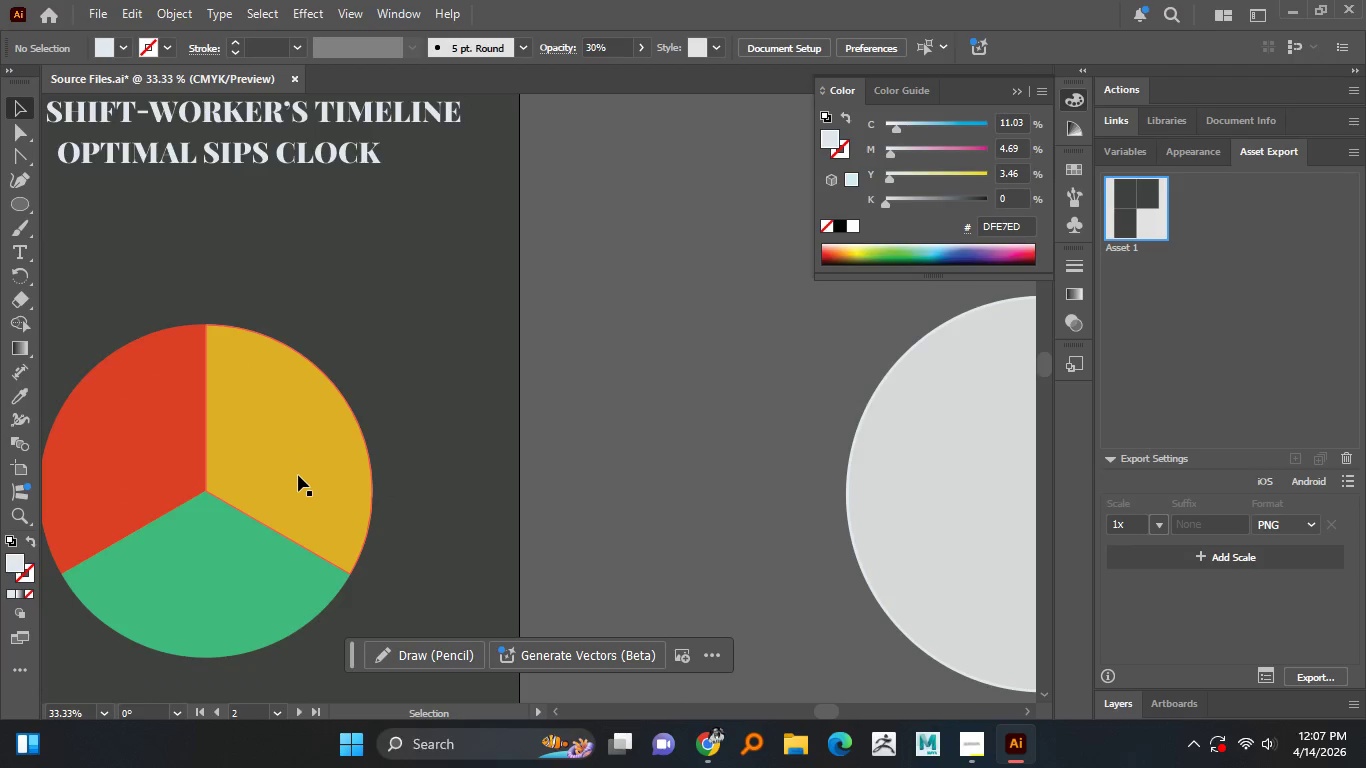 
key(Control+Z)
 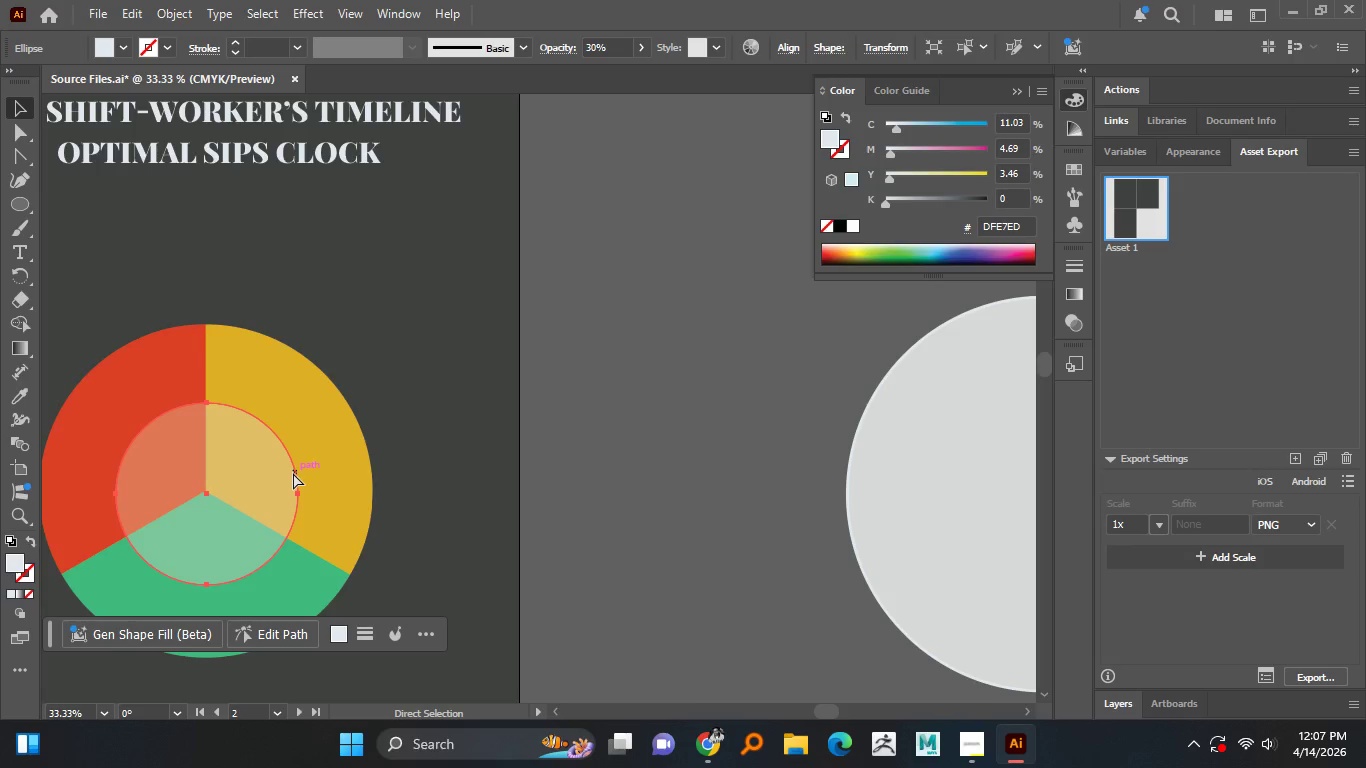 
key(Control+Z)
 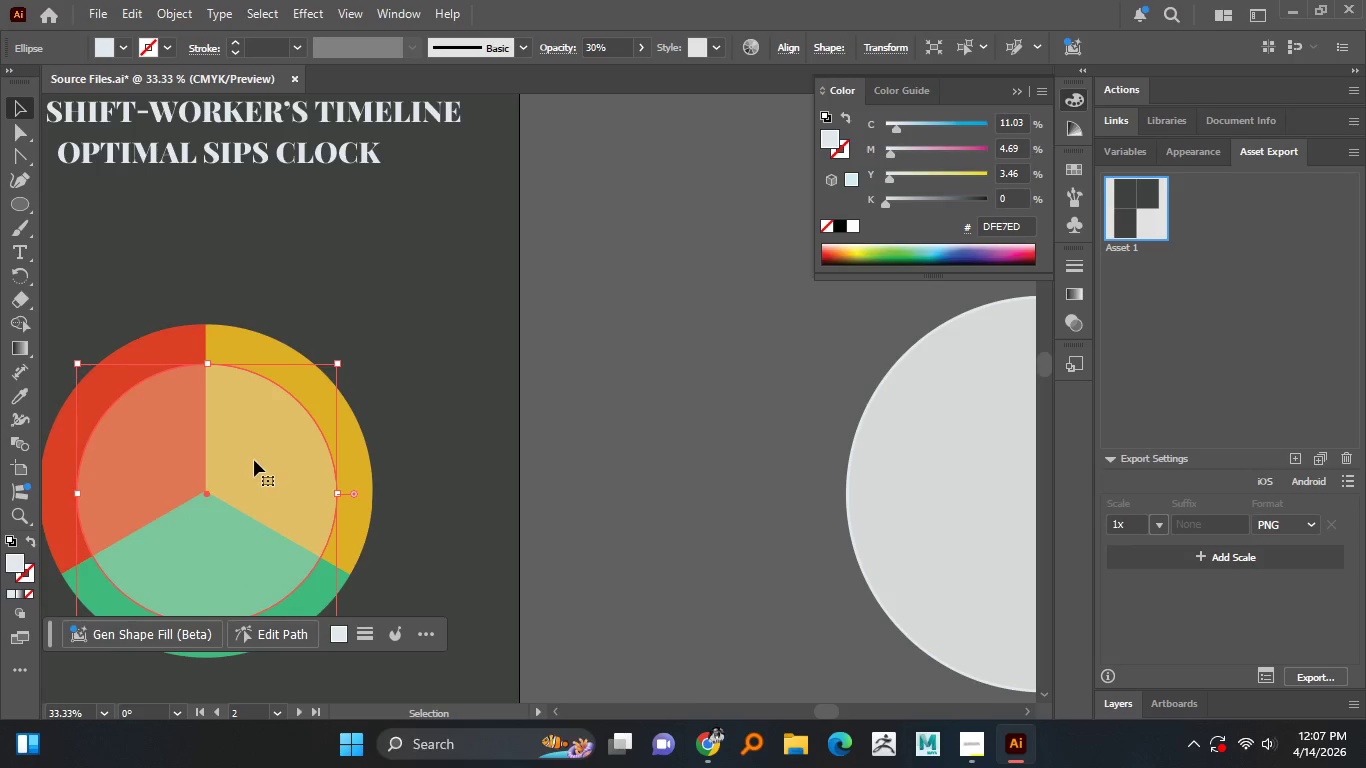 
hold_key(key=AltLeft, duration=5.0)
left_click_drag(start_coordinate=[253, 460], to_coordinate=[631, 422])
 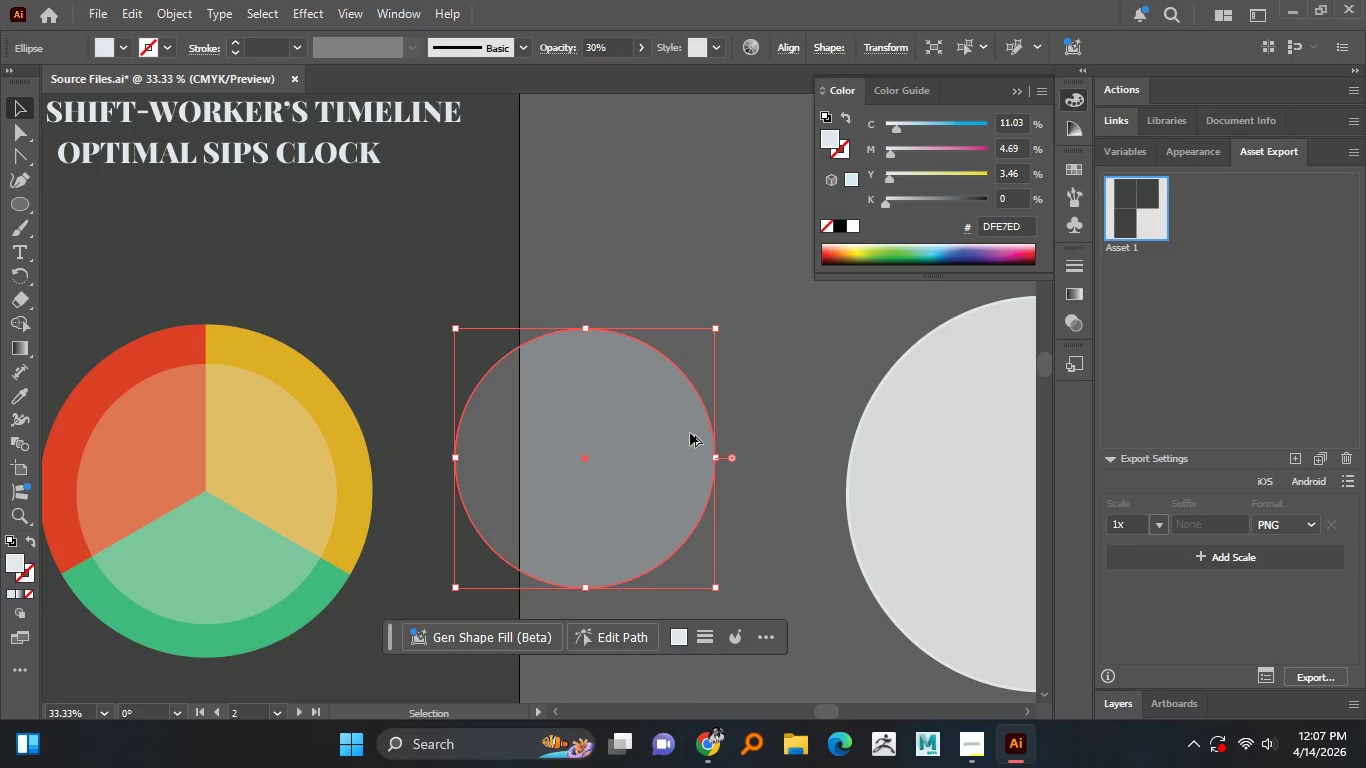 
hold_key(key=ShiftLeft, duration=1.52)
 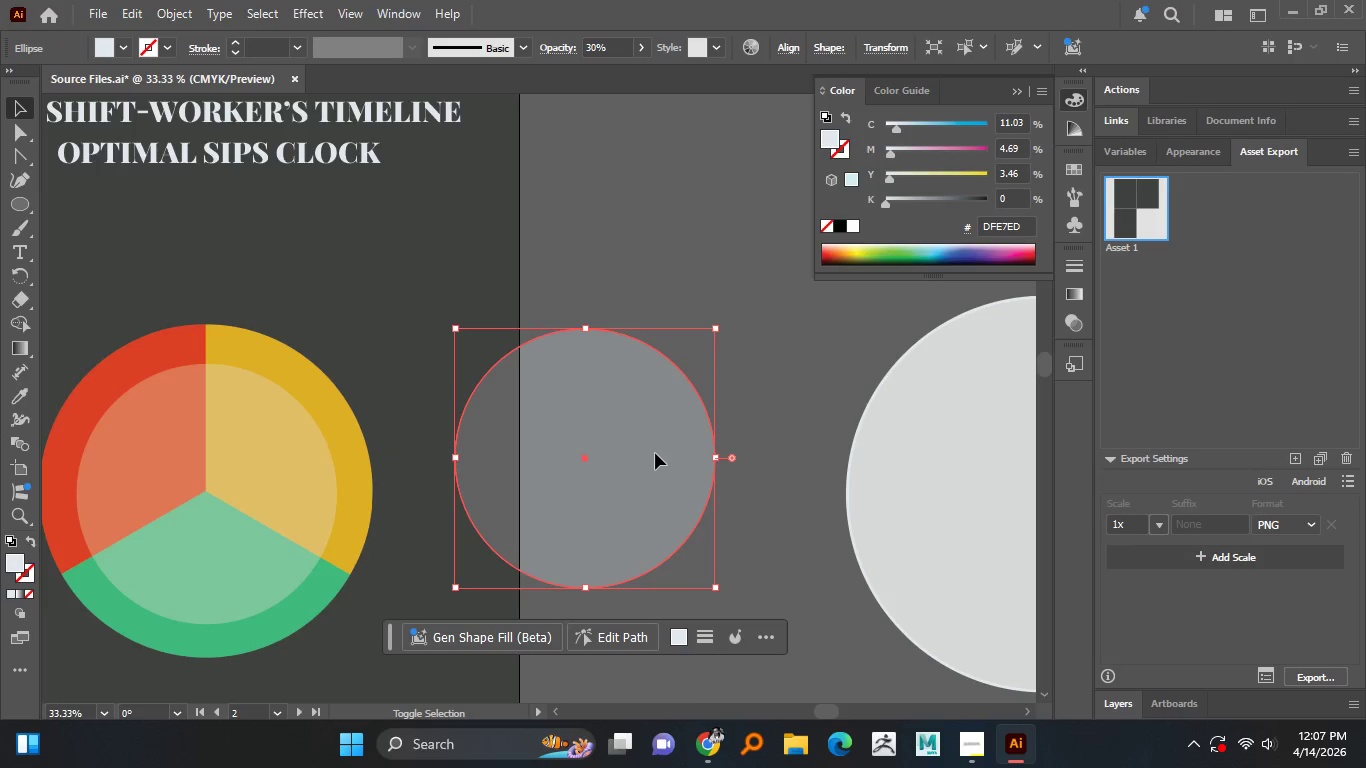 
hold_key(key=ShiftLeft, duration=1.5)
 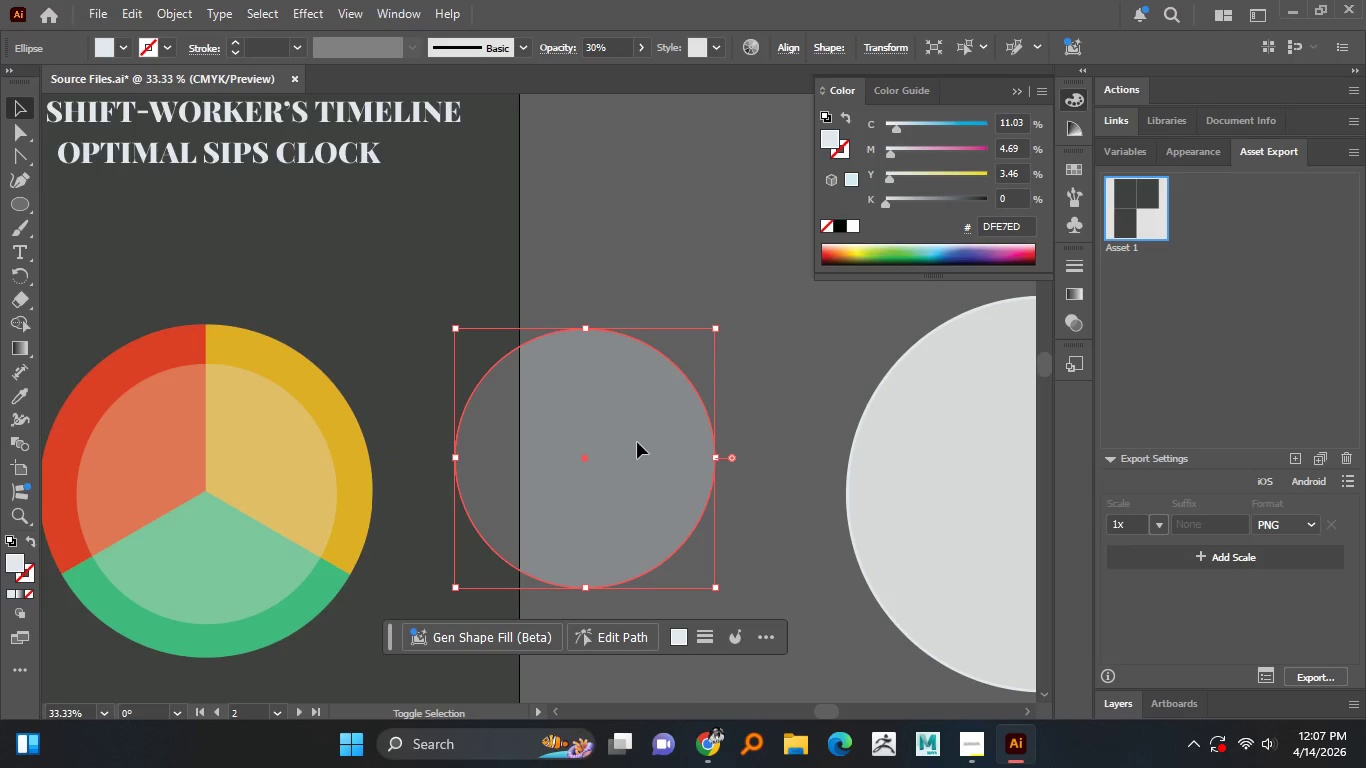 
hold_key(key=ShiftLeft, duration=0.83)
 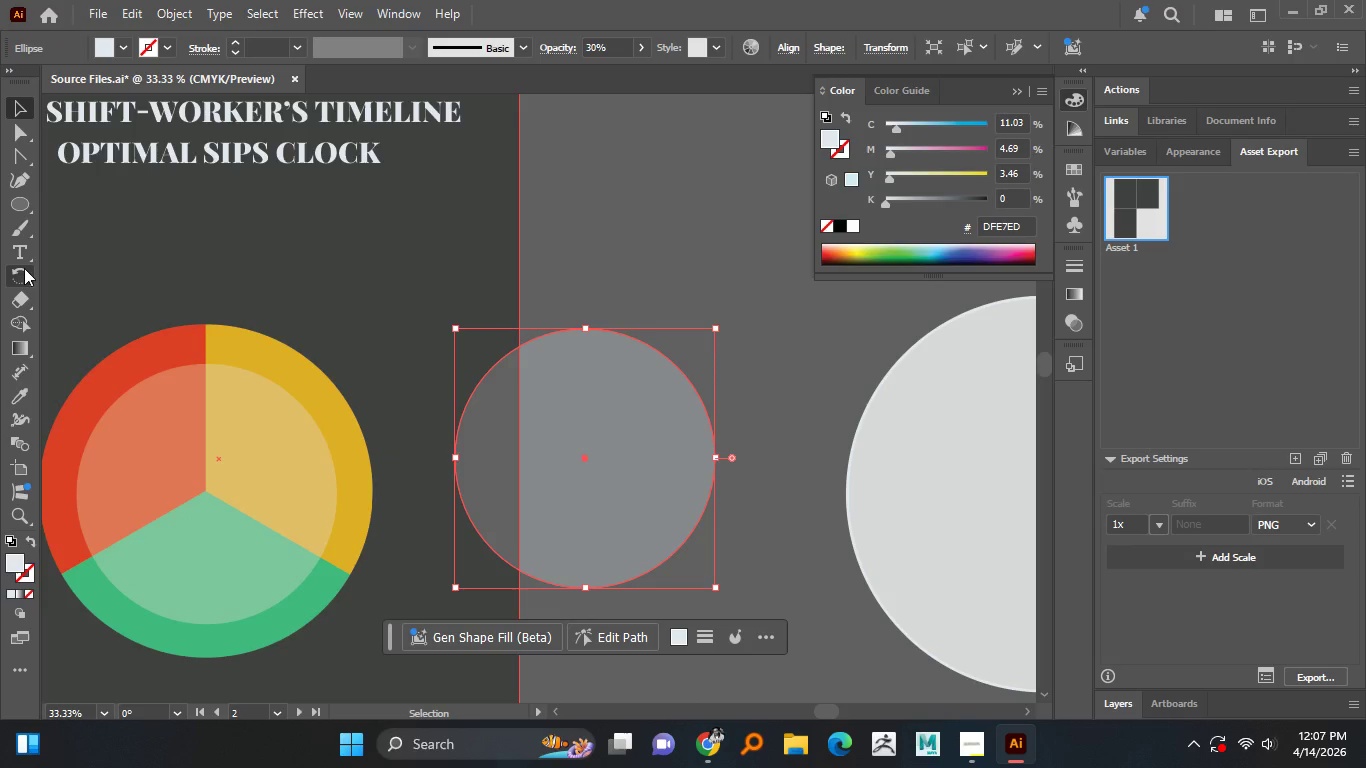 
left_click([24, 255])
 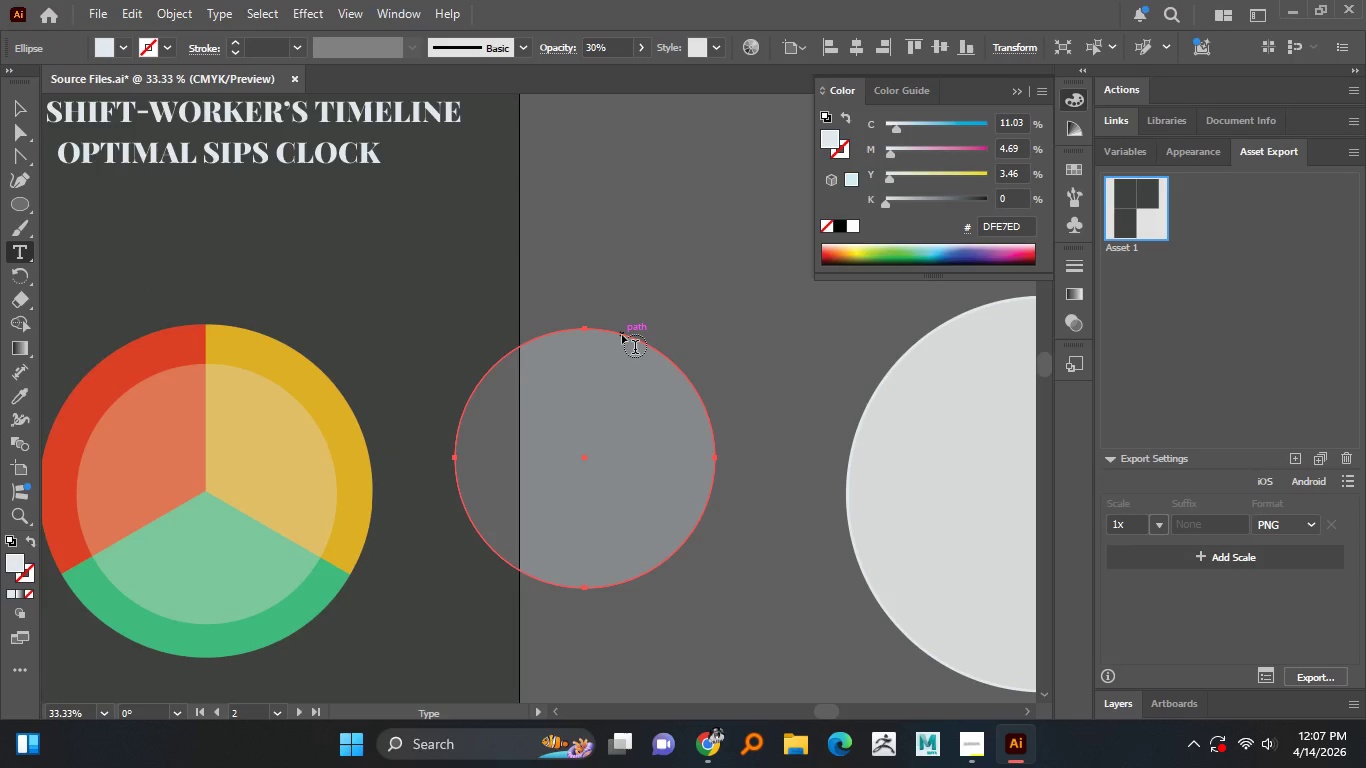 
left_click([622, 335])
 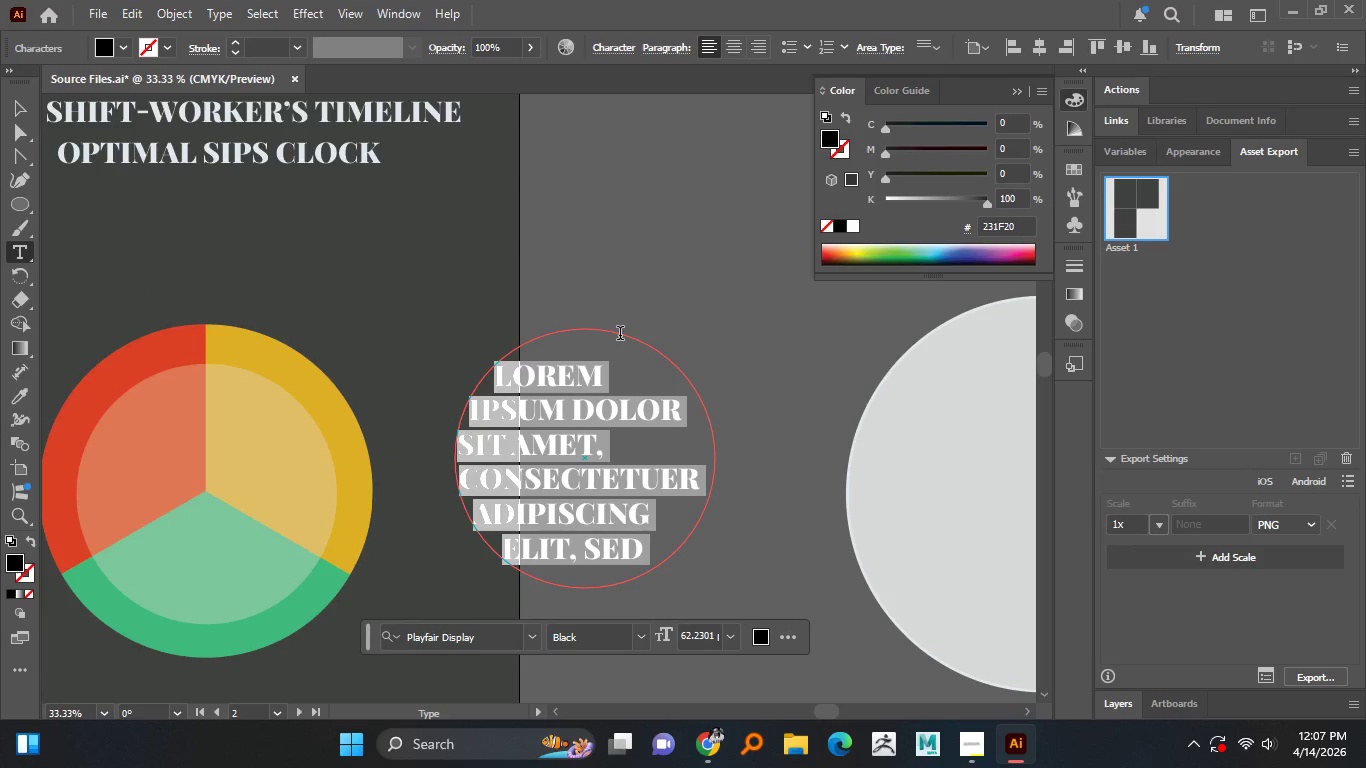 
key(Control+Z)
 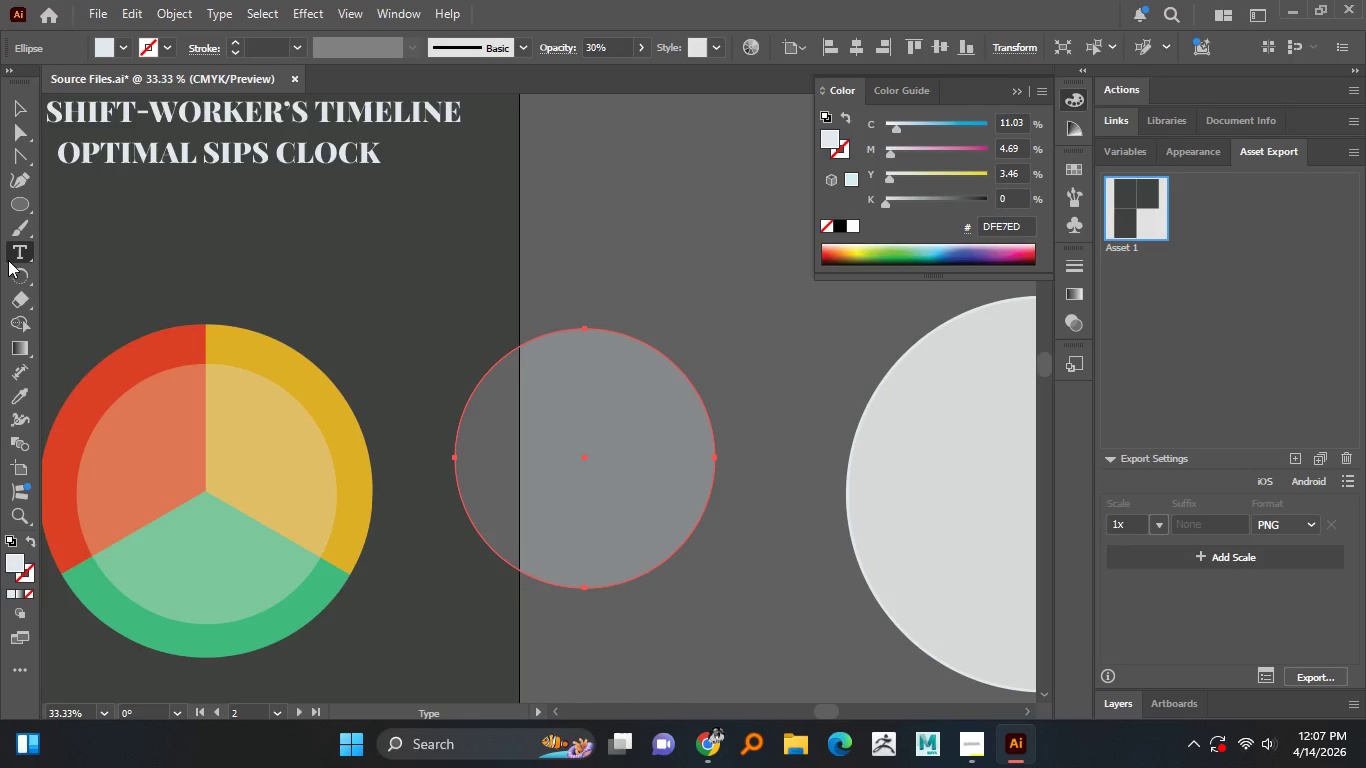 
right_click([9, 260])
 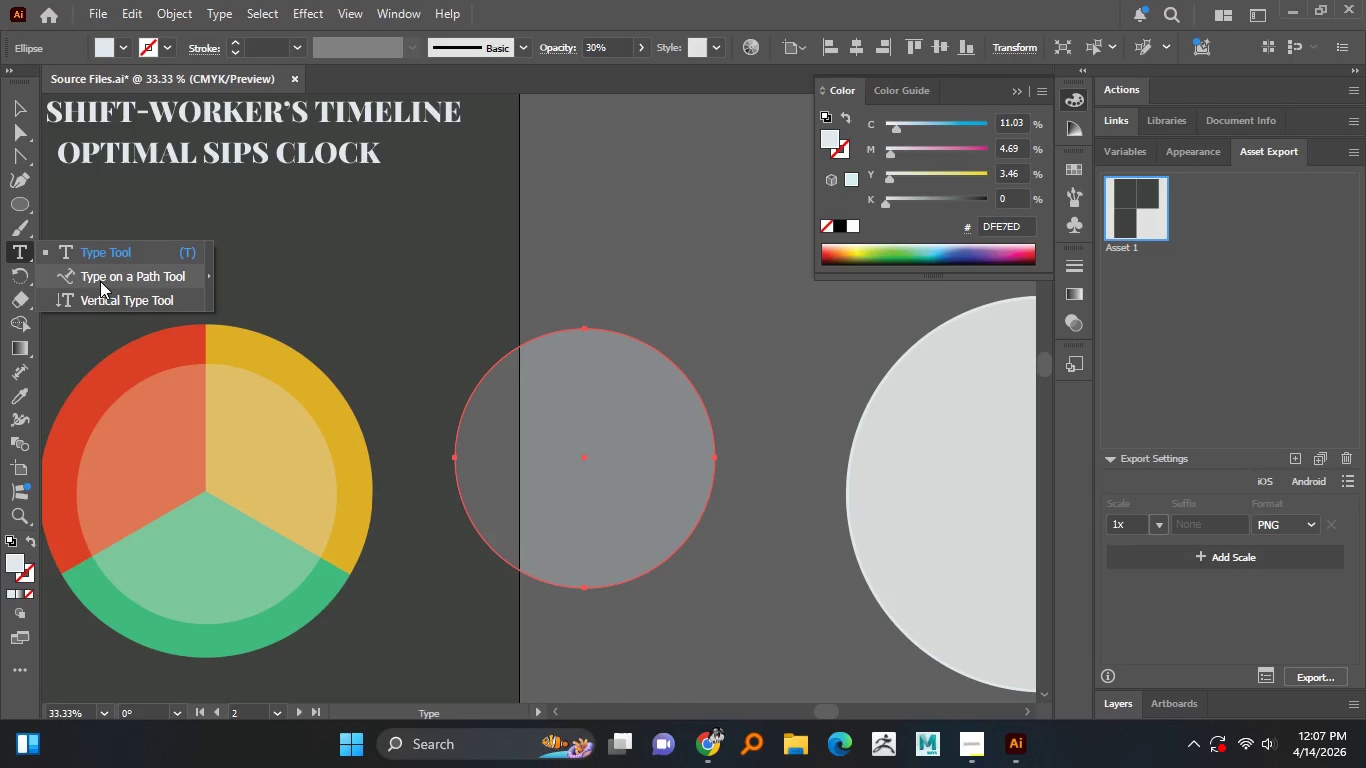 
left_click([102, 280])
 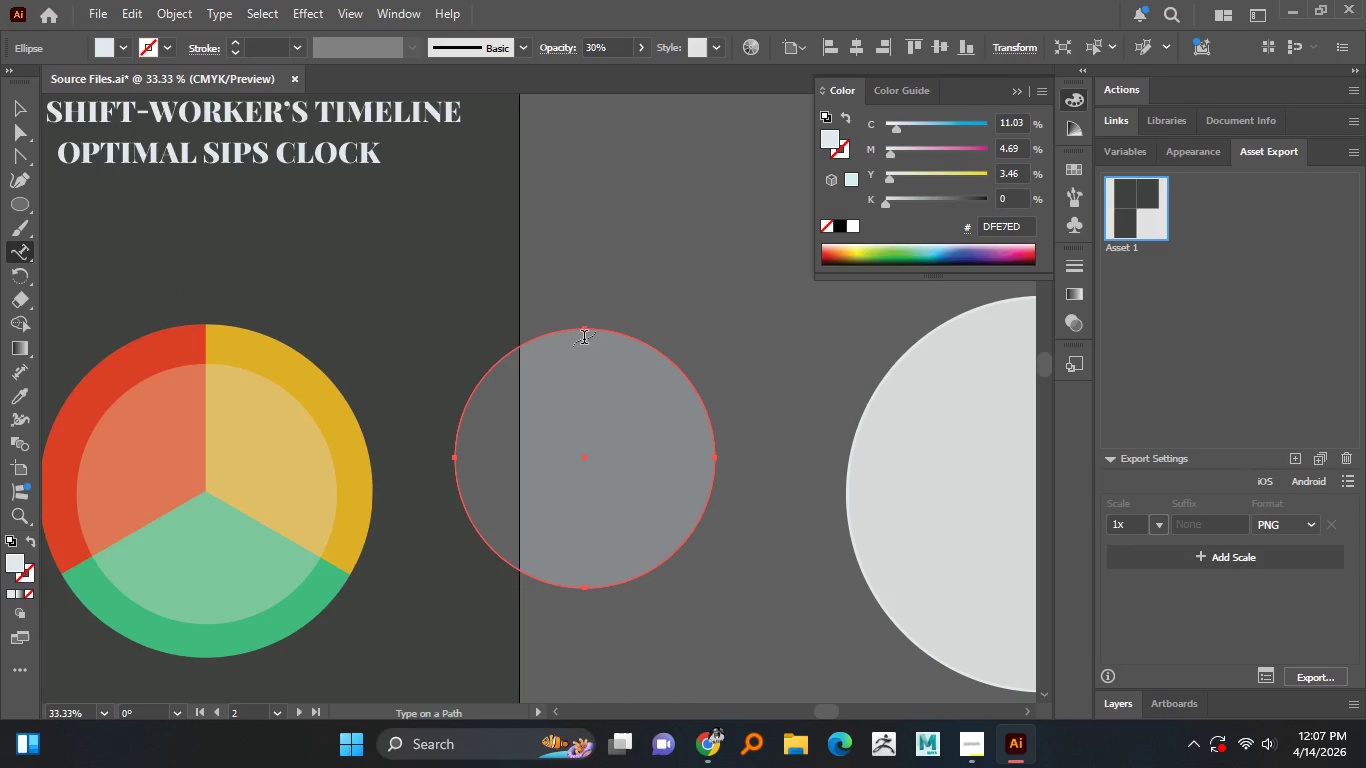 
left_click([588, 333])
 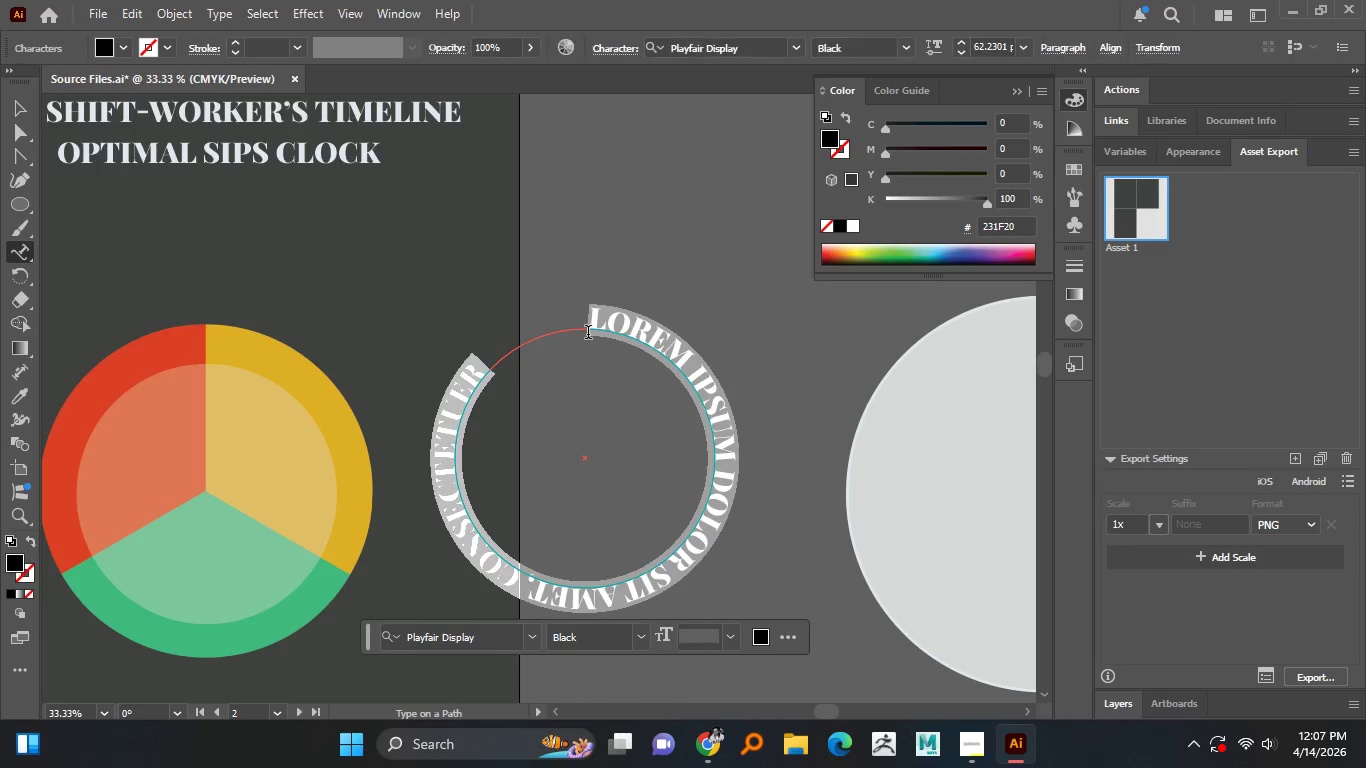 
key(Control+V)
 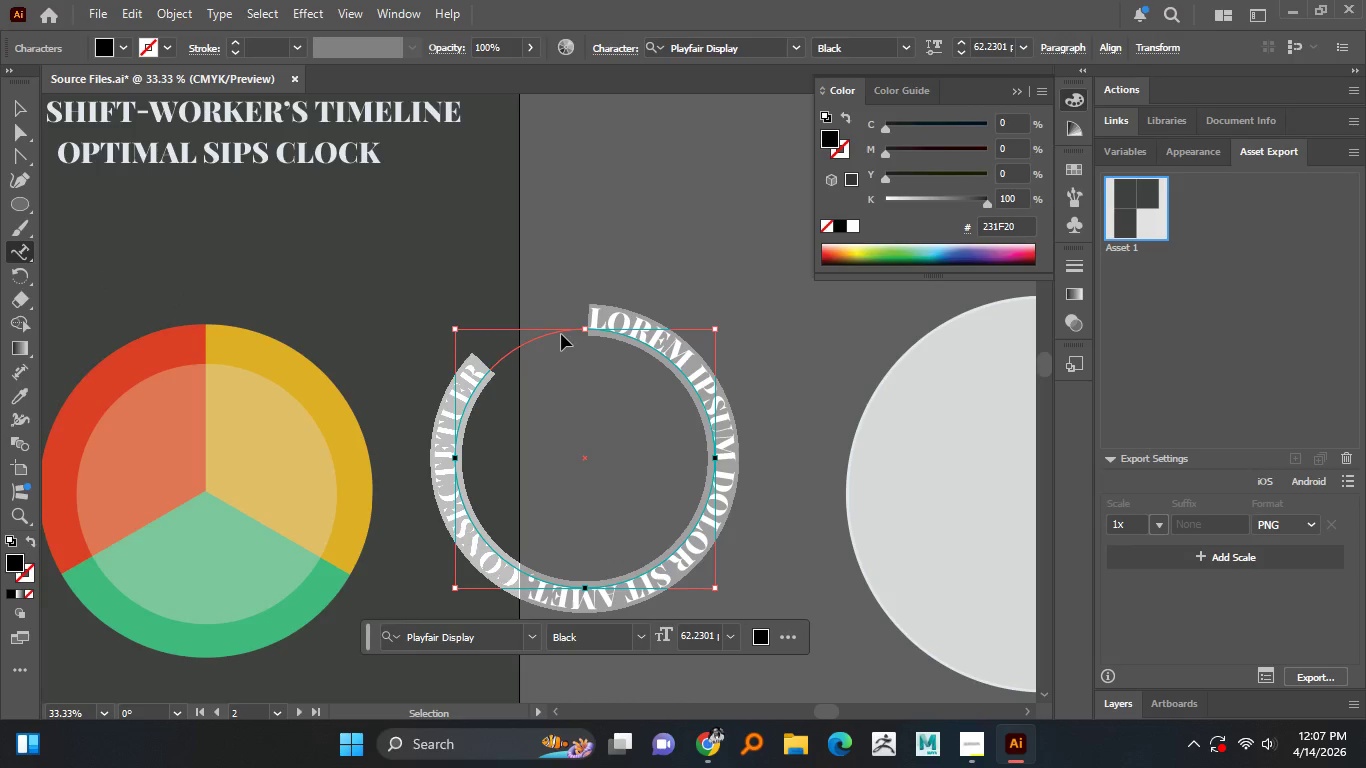 
hold_key(key=ControlLeft, duration=1.5)
 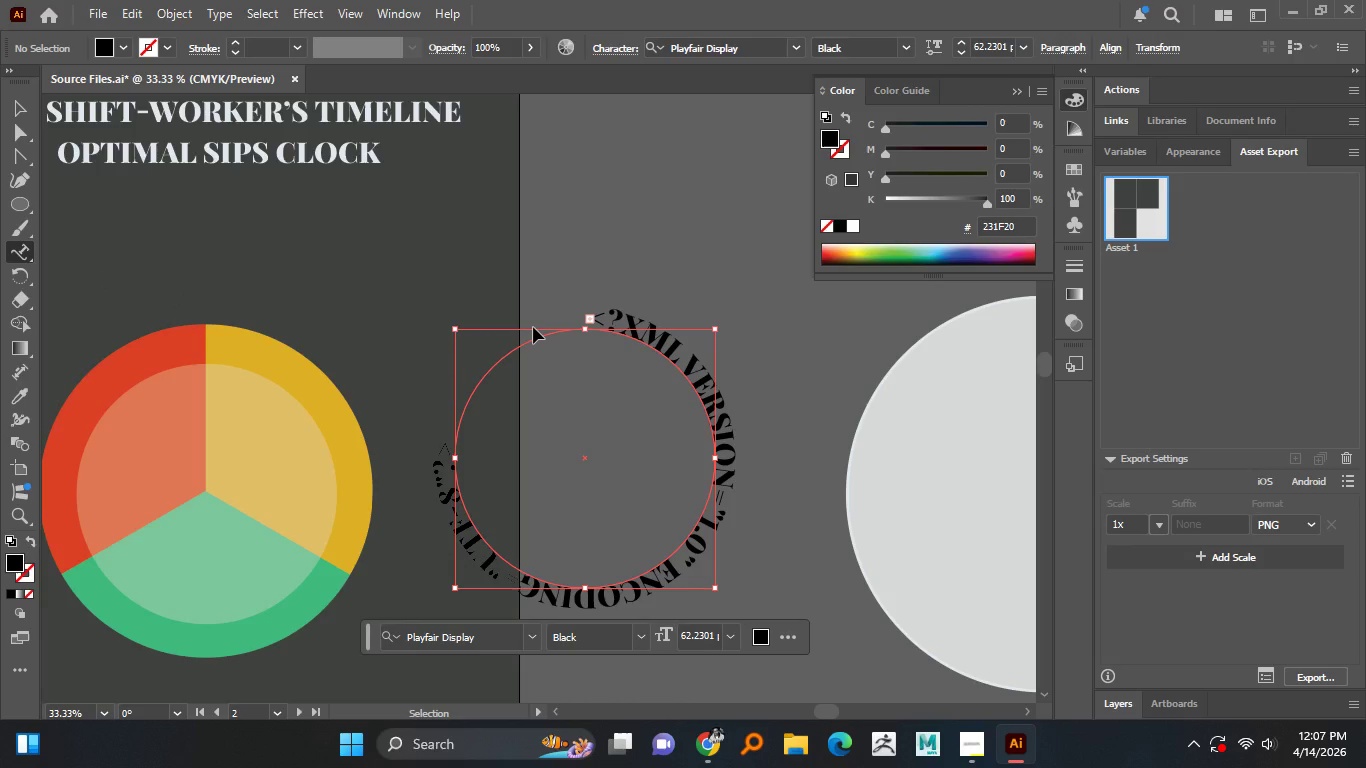 
hold_key(key=ControlLeft, duration=1.25)
 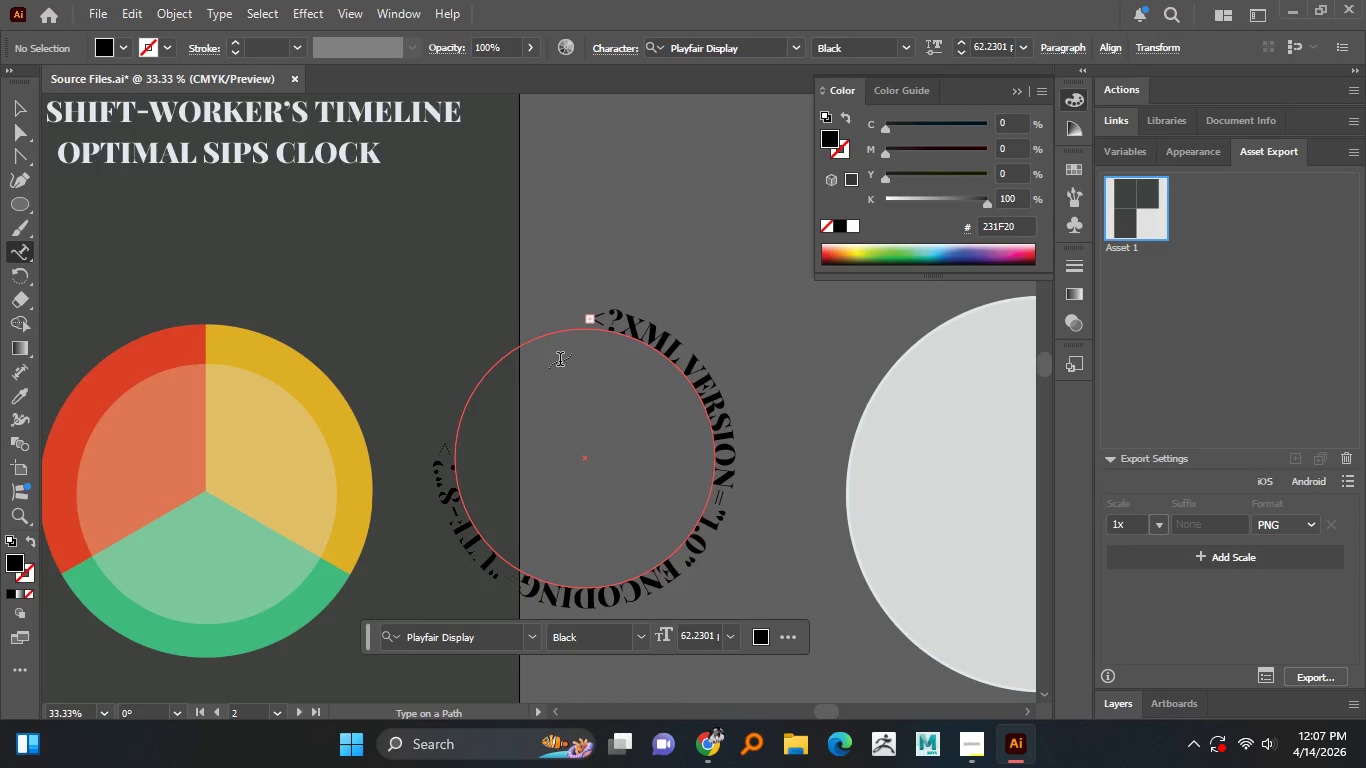 
key(Control+A)
 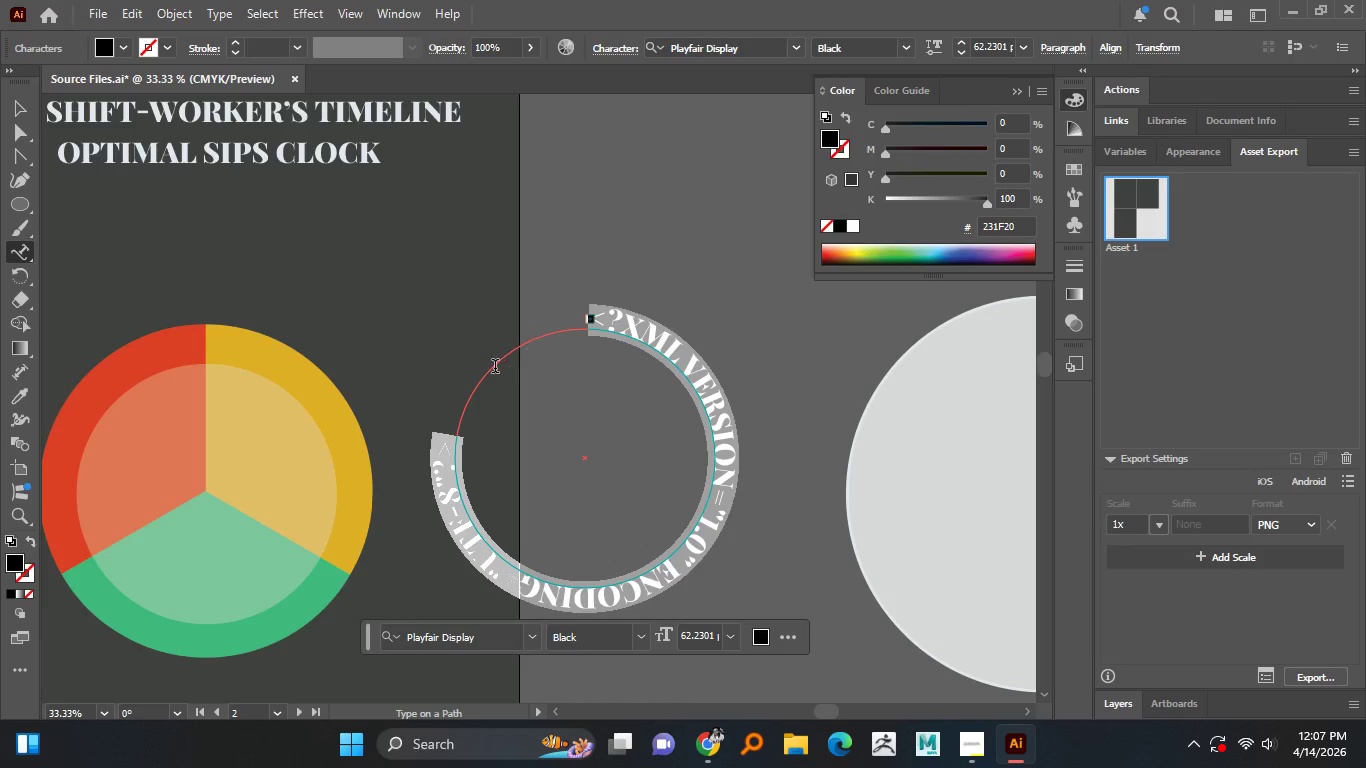 
type(SUSTAINED )
 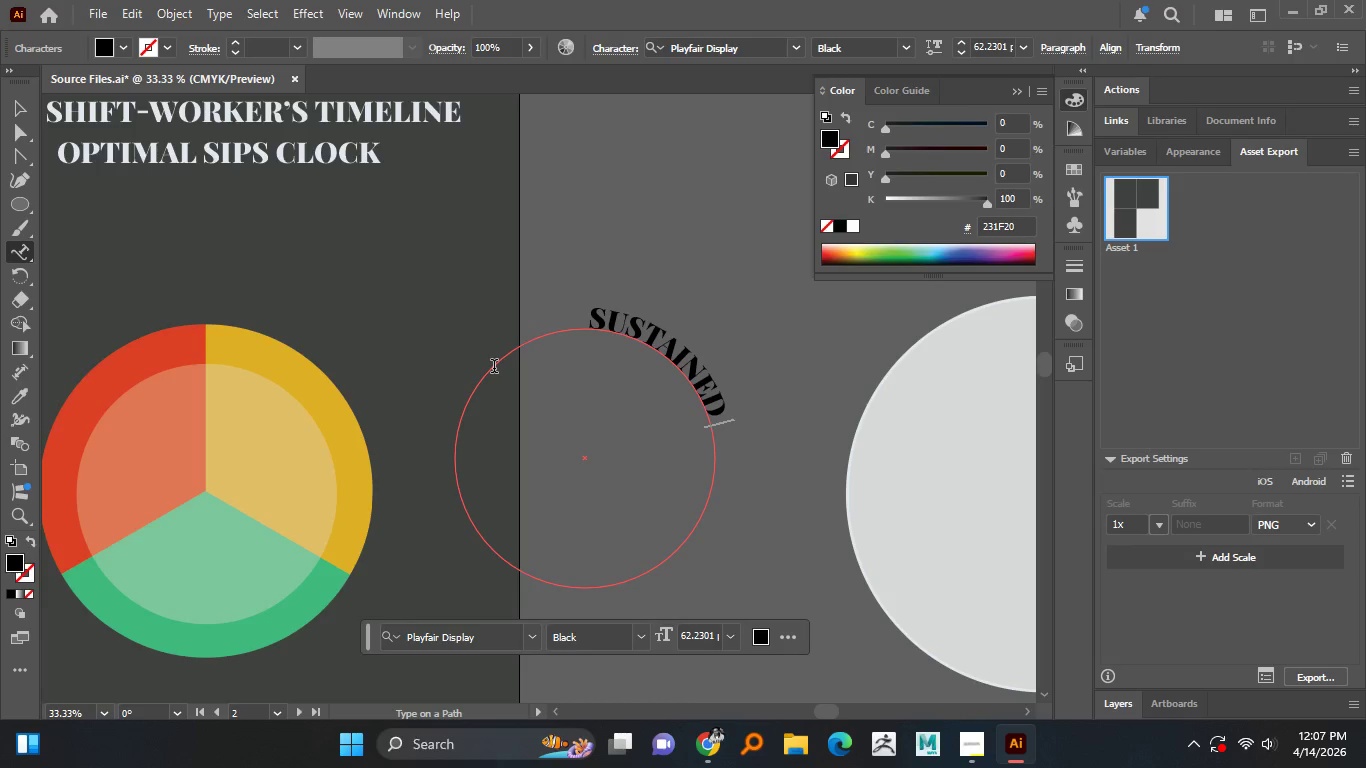 
hold_key(key=ShiftLeft, duration=1.53)
 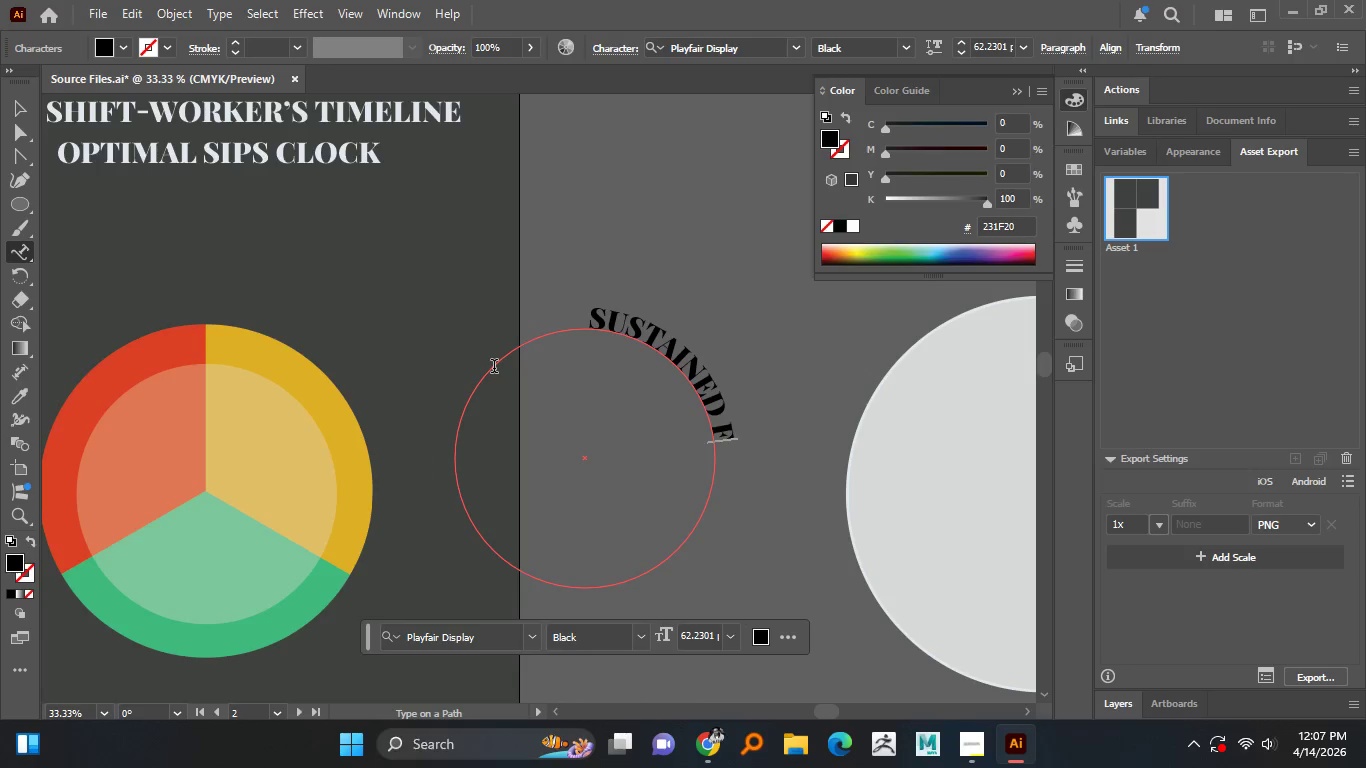 
type(FU)
key(Backspace)
type(oCUS)
 